 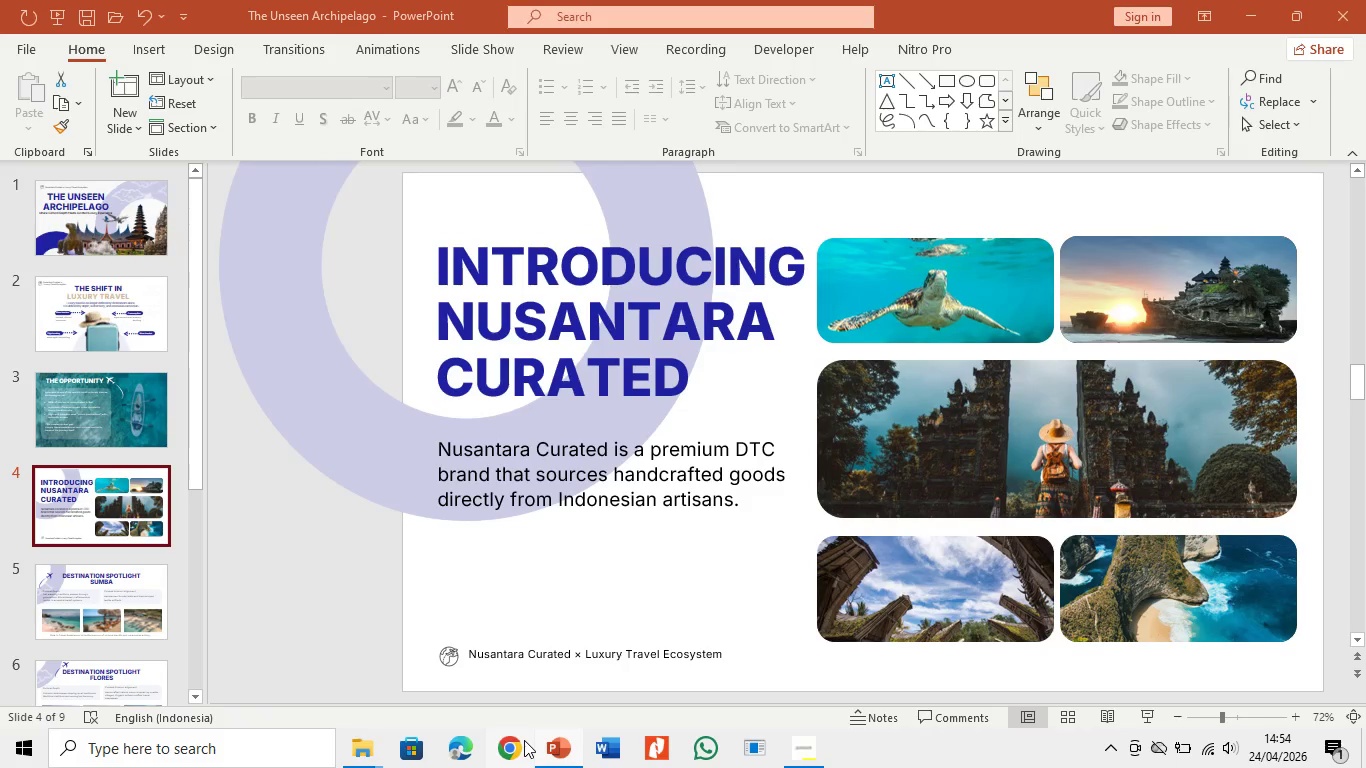 
type(pi)
 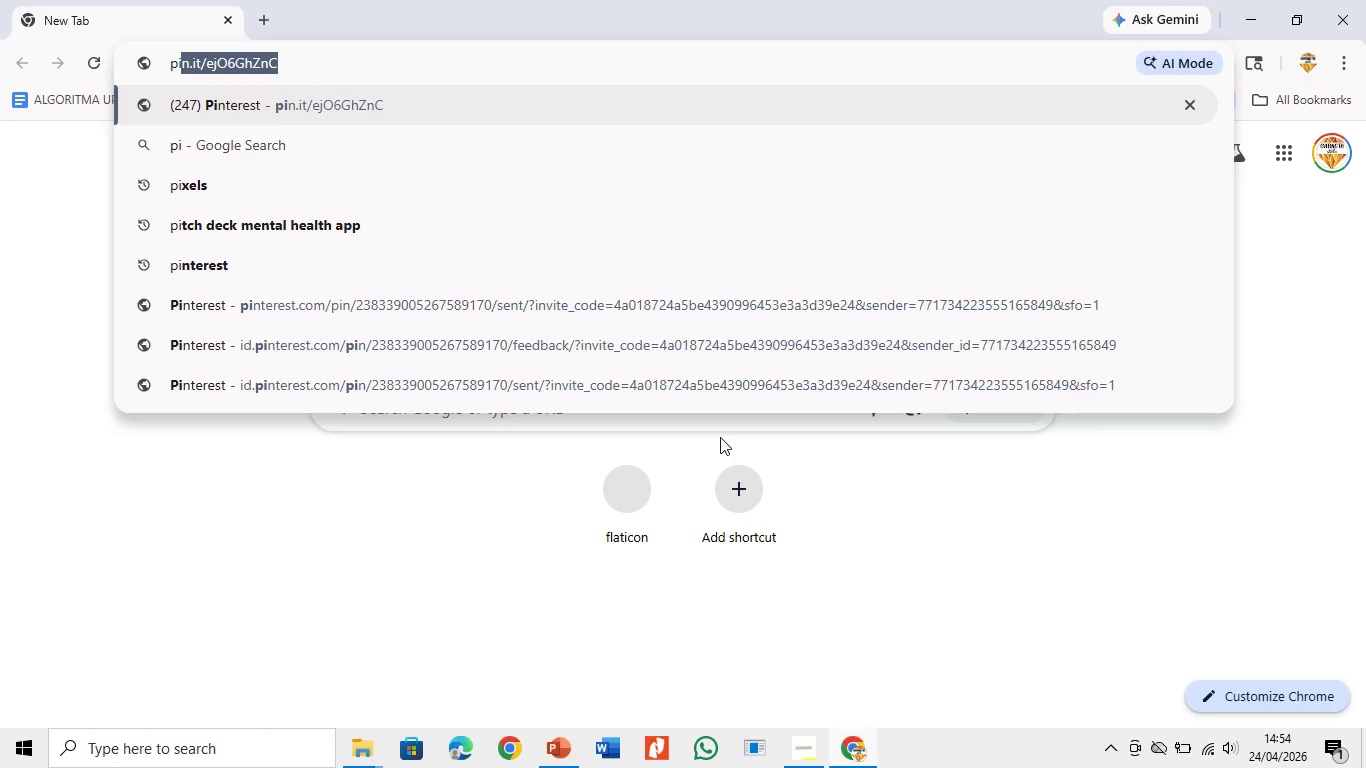 
key(Enter)
 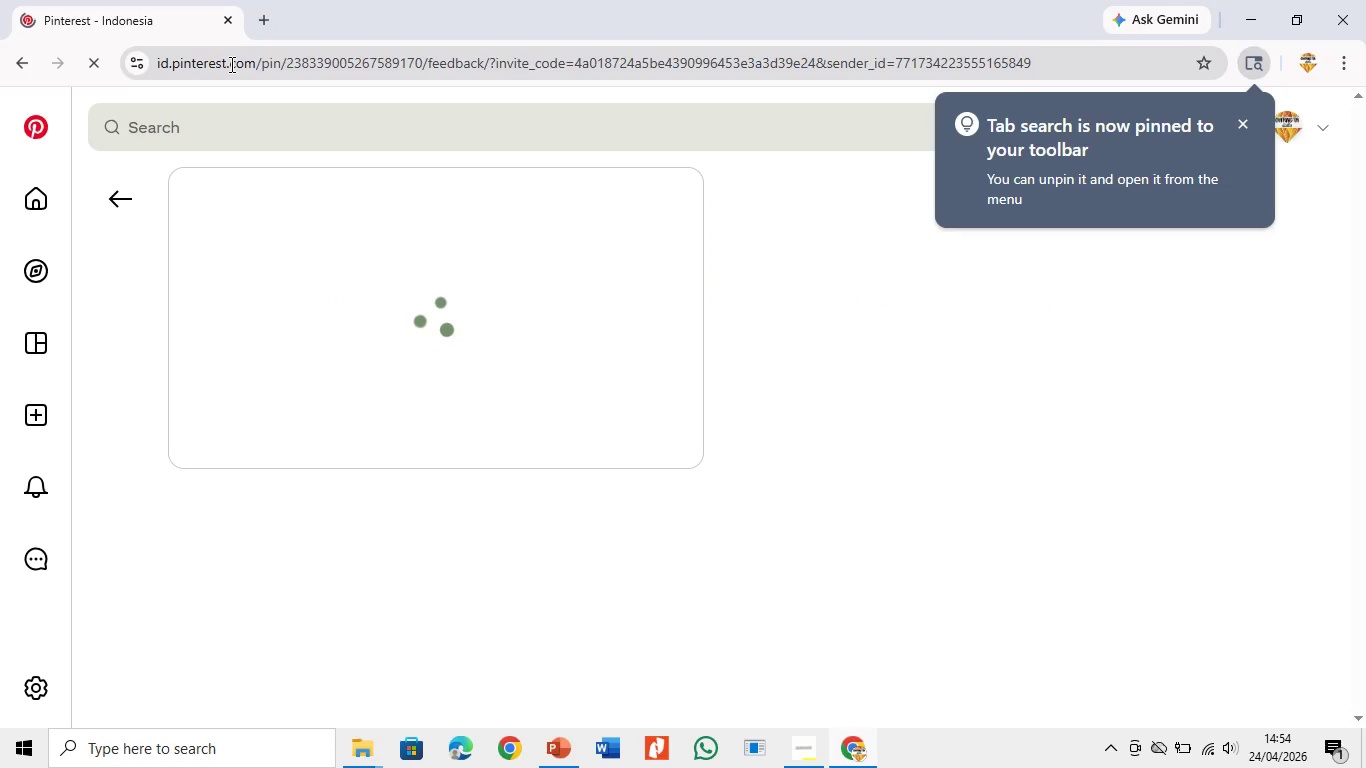 
wait(12.09)
 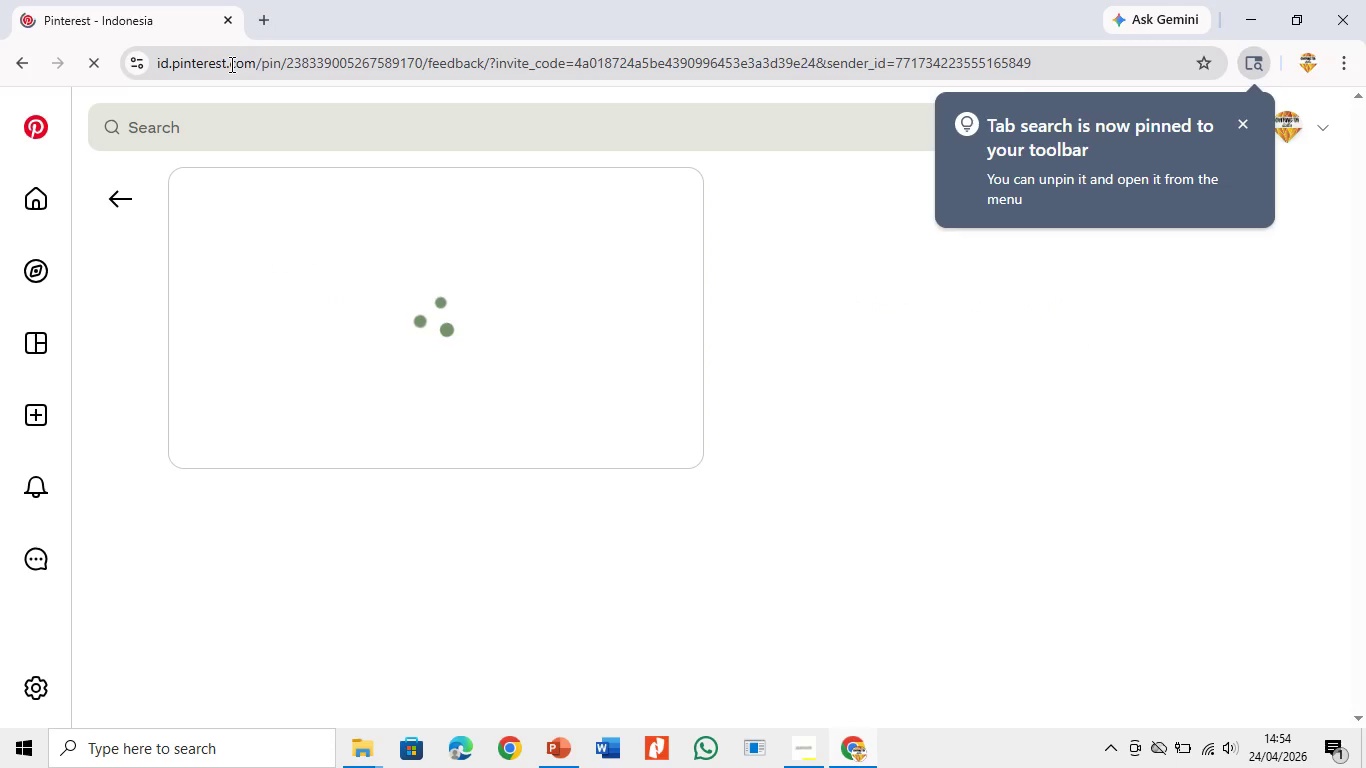 
double_click([177, 129])
 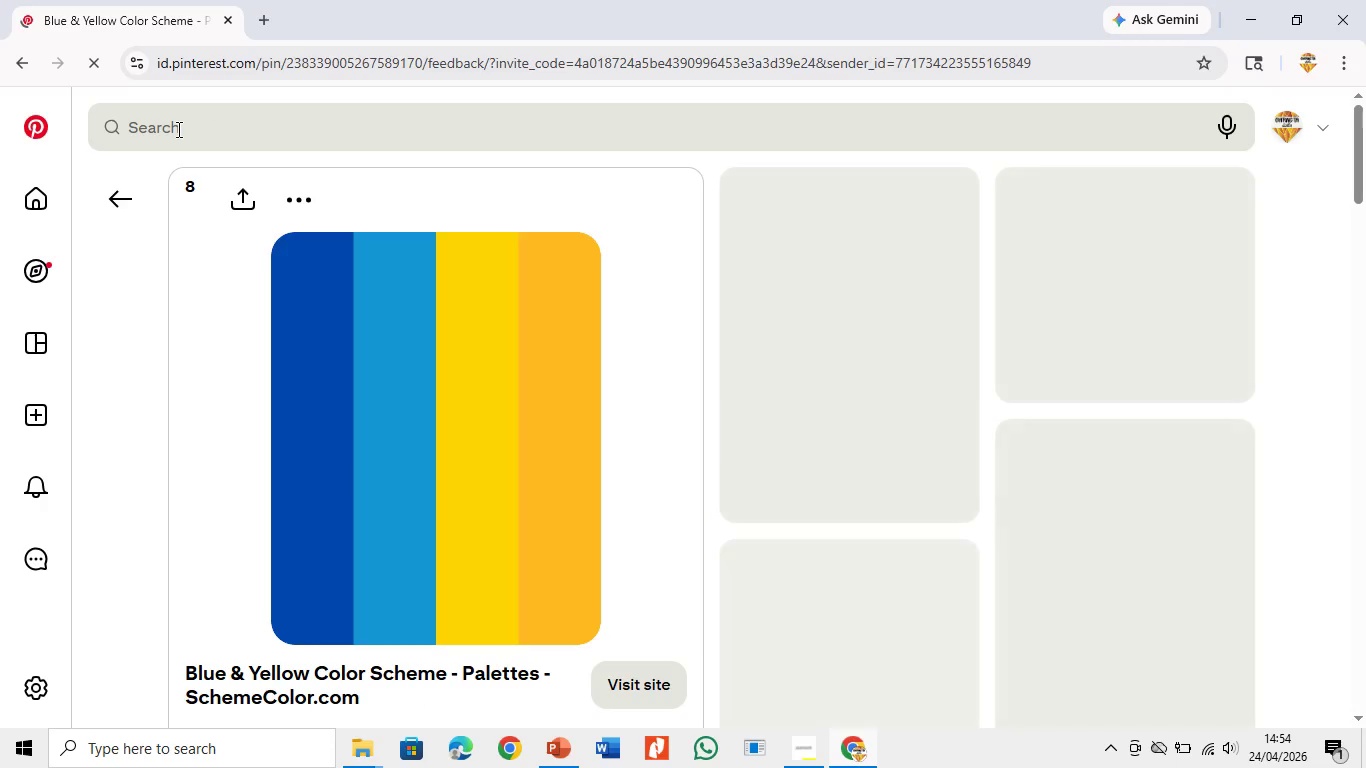 
mouse_move([187, 182])
 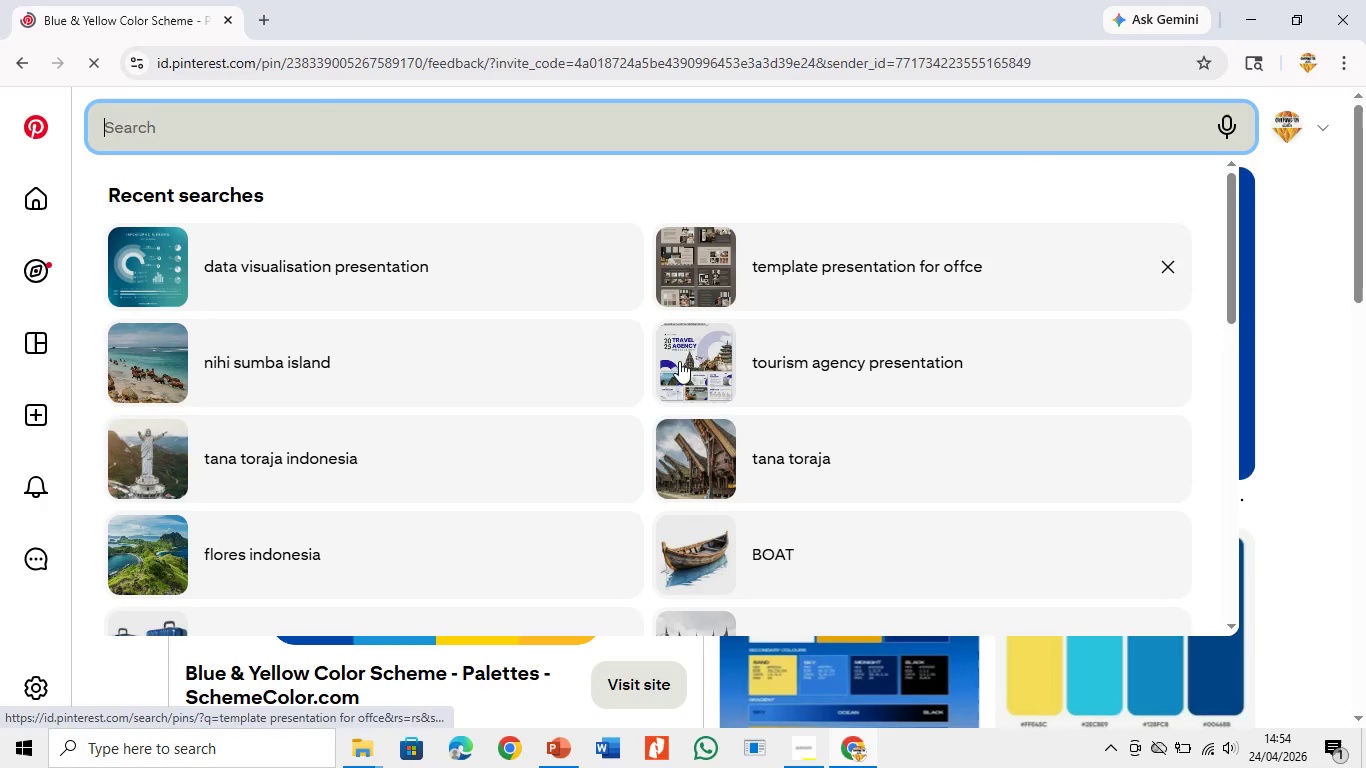 
left_click([782, 364])
 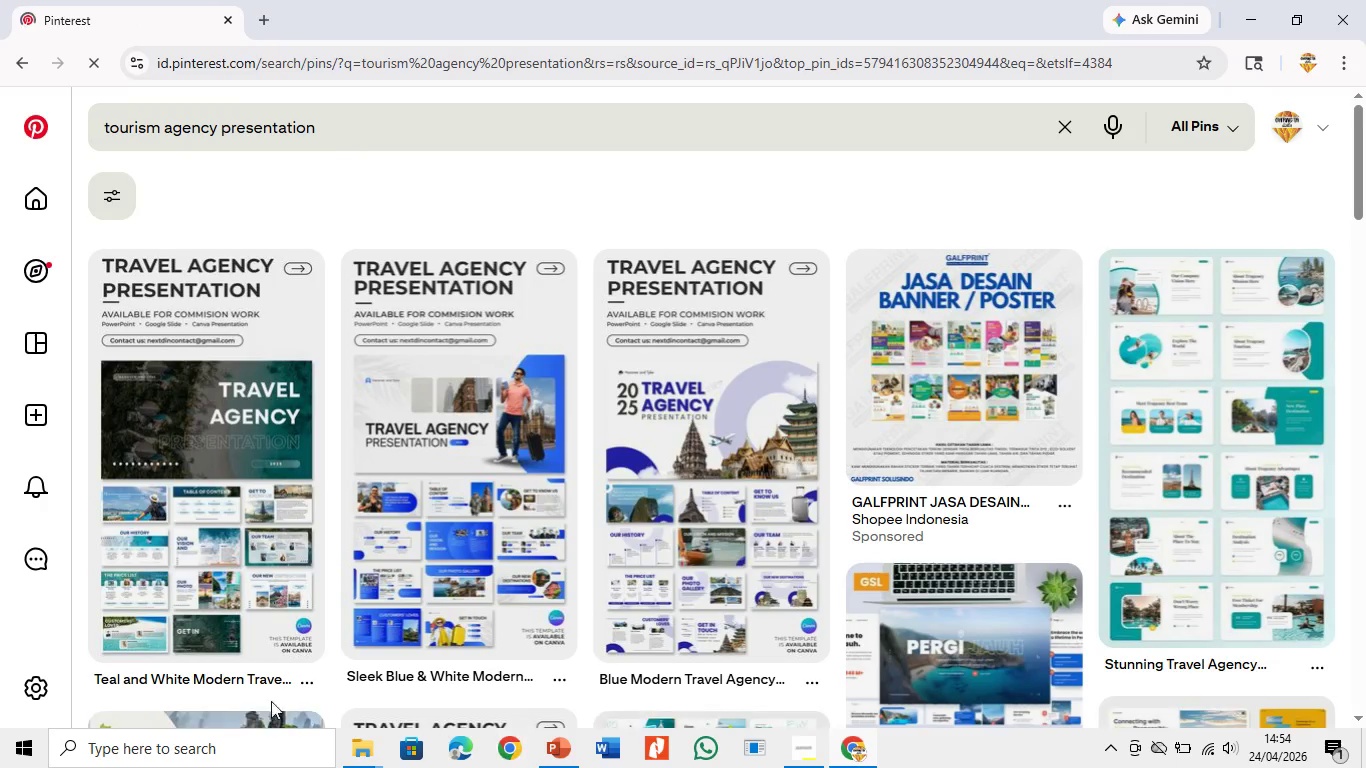 
mouse_move([776, 360])
 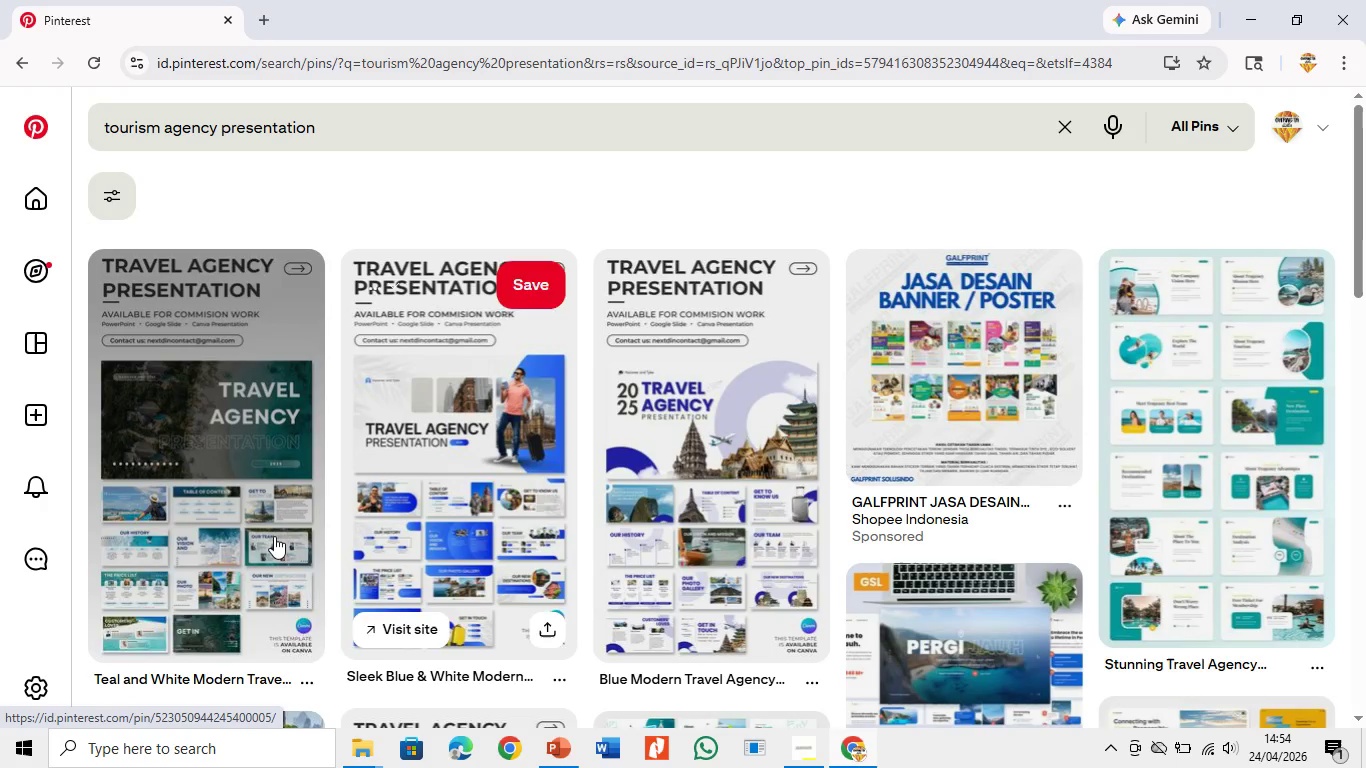 
left_click([274, 536])
 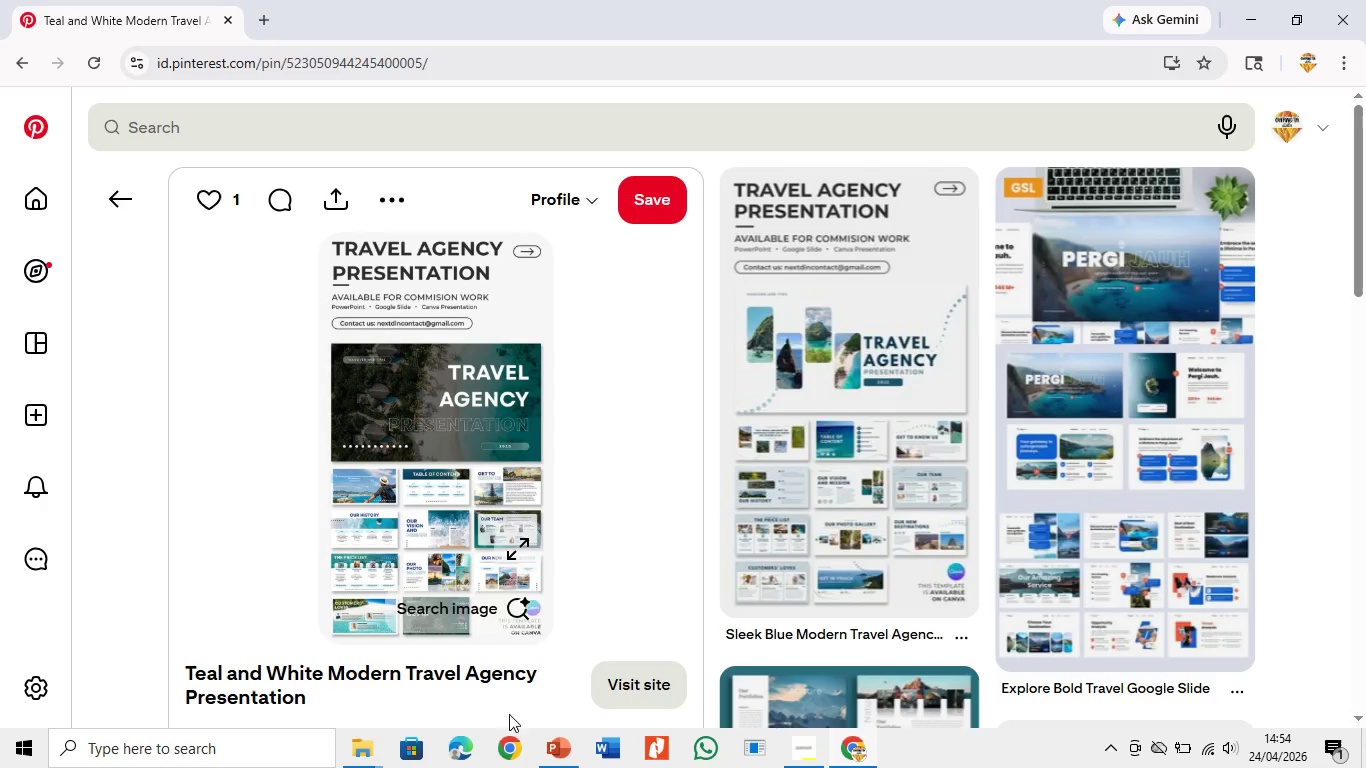 
wait(9.98)
 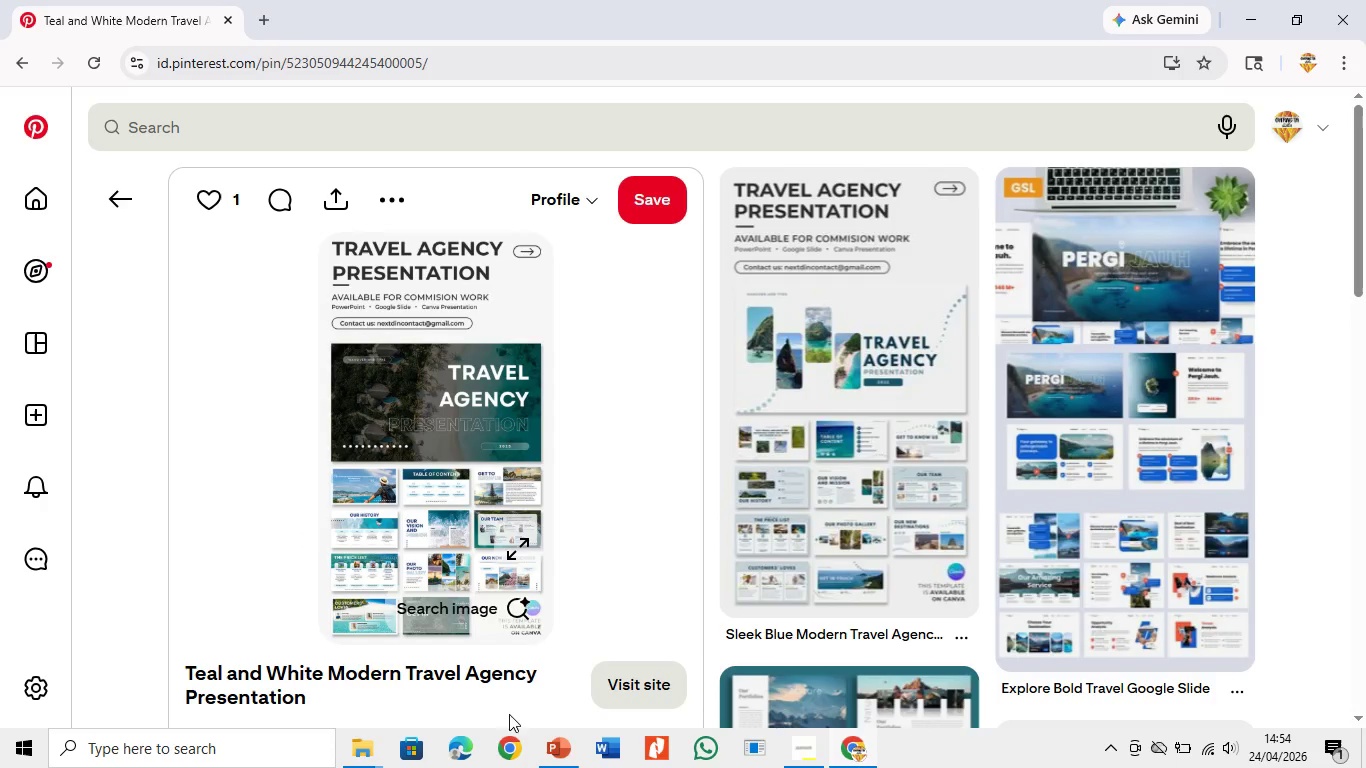 
scroll: coordinate [527, 567], scroll_direction: up, amount: 9.0
 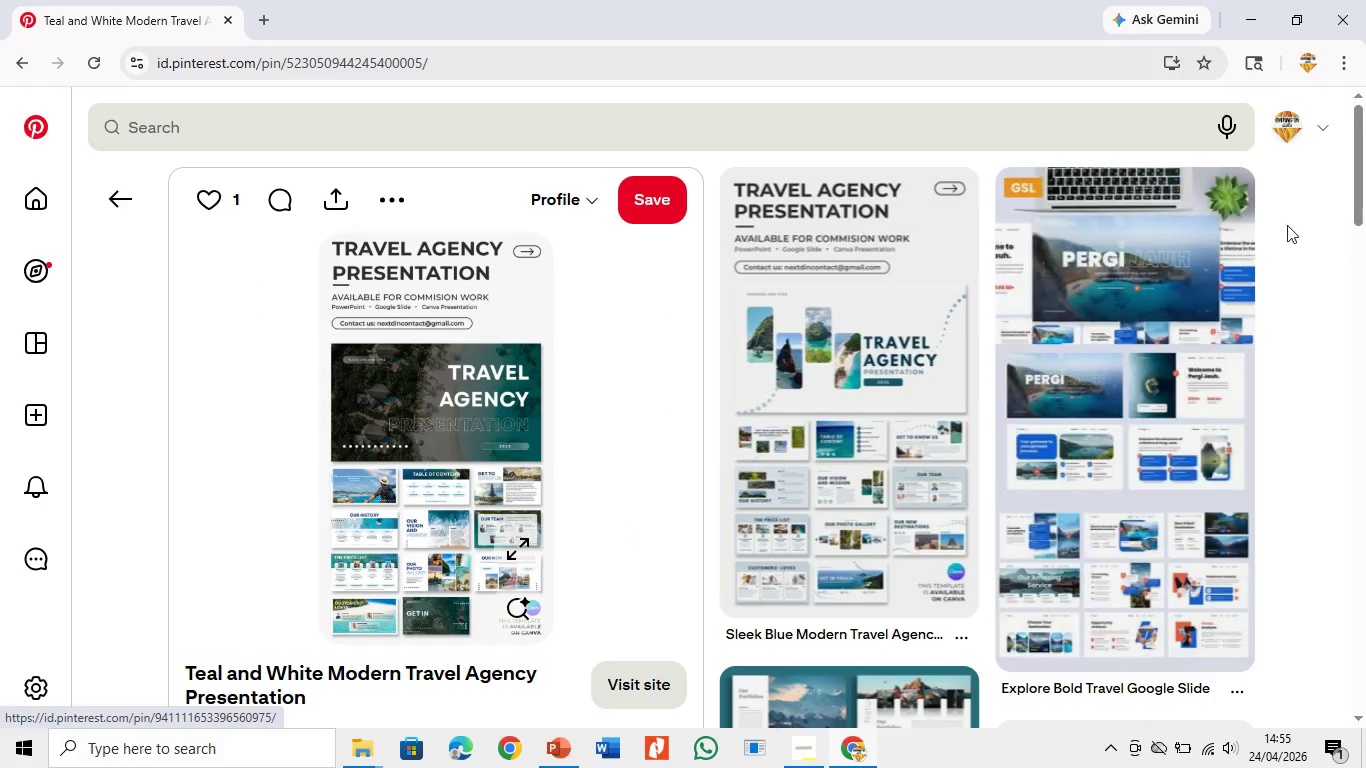 
left_click_drag(start_coordinate=[1365, 175], to_coordinate=[1364, 495])
 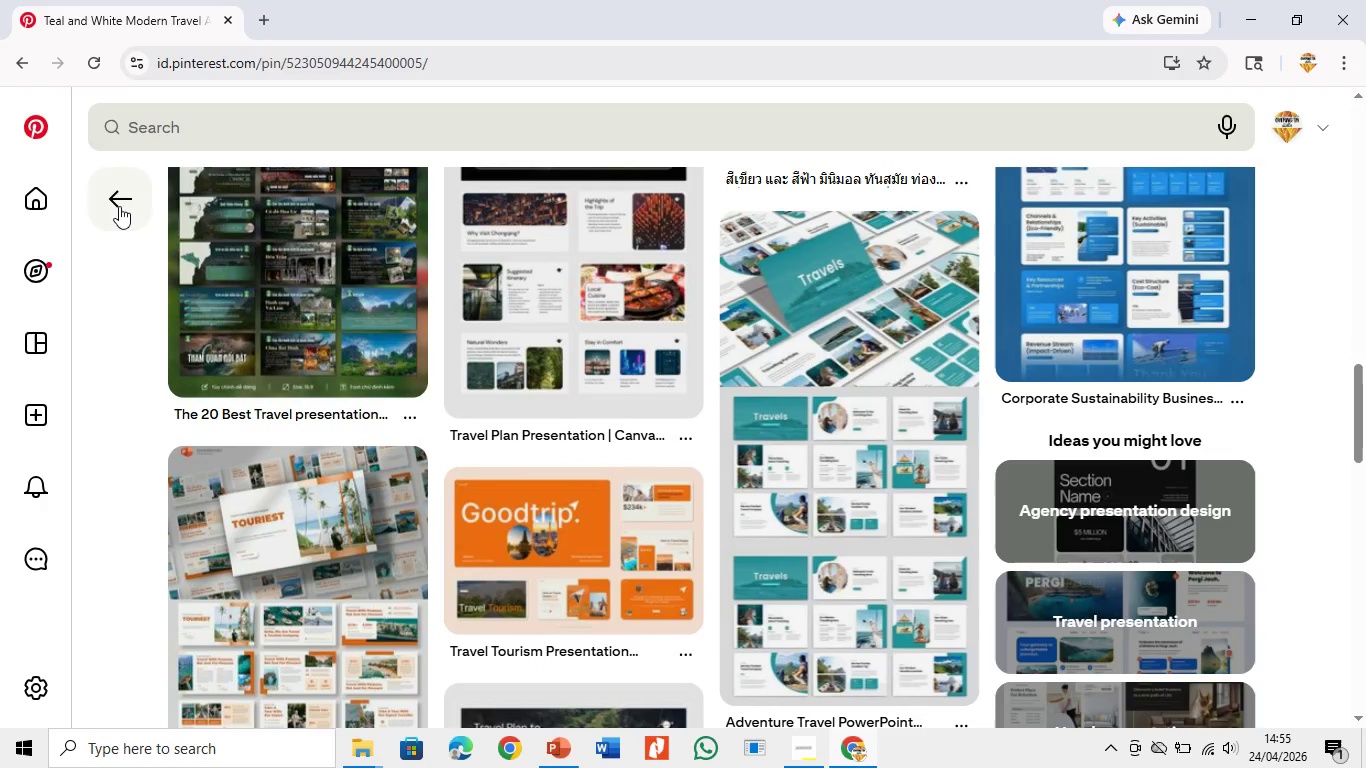 
left_click([119, 197])
 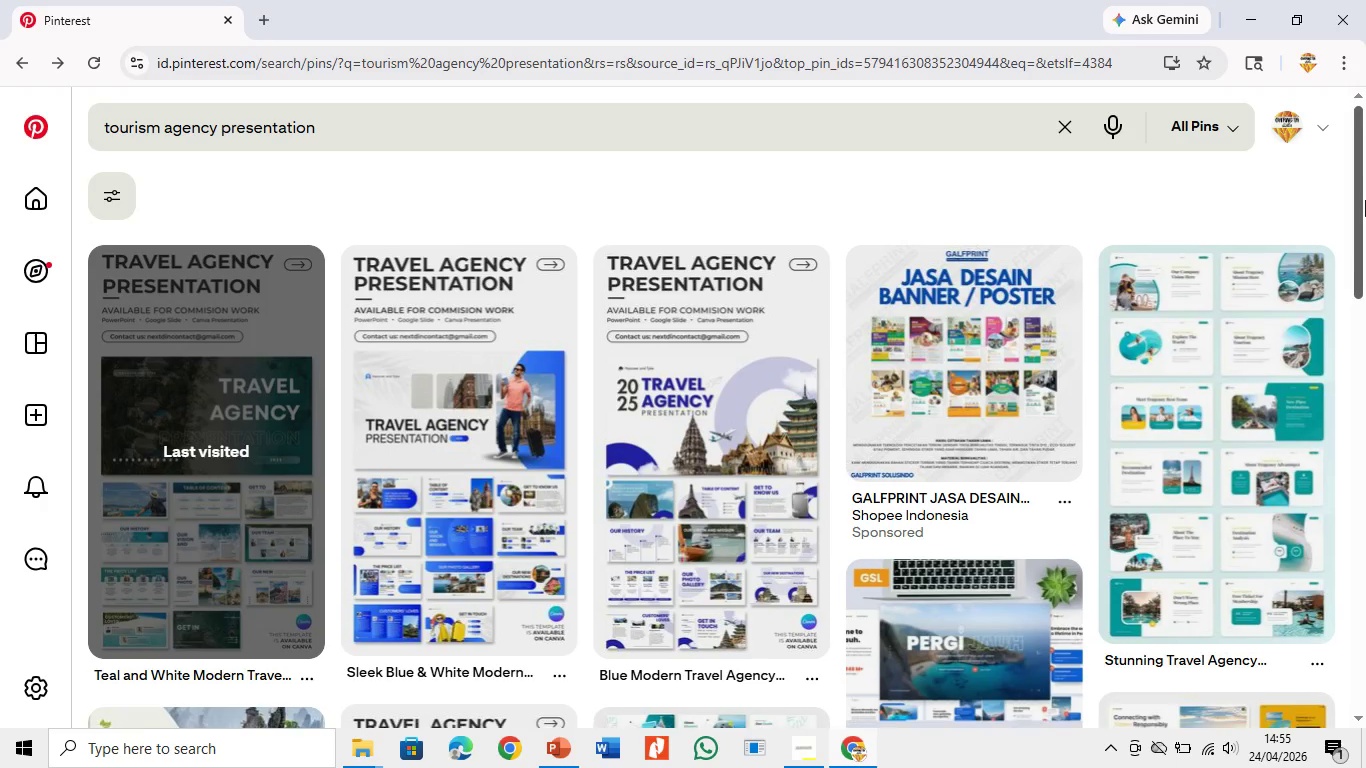 
left_click_drag(start_coordinate=[1365, 201], to_coordinate=[1365, 519])
 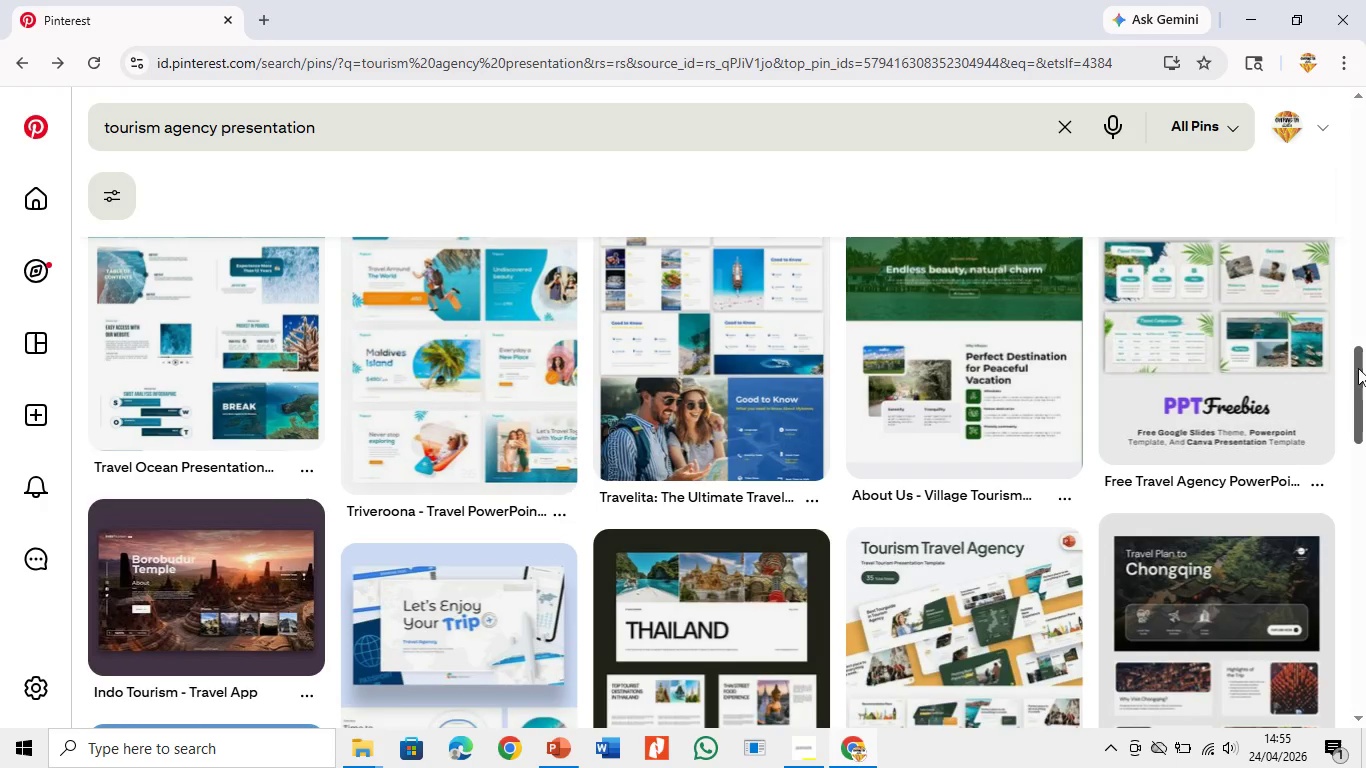 
left_click_drag(start_coordinate=[1365, 379], to_coordinate=[1362, 481])
 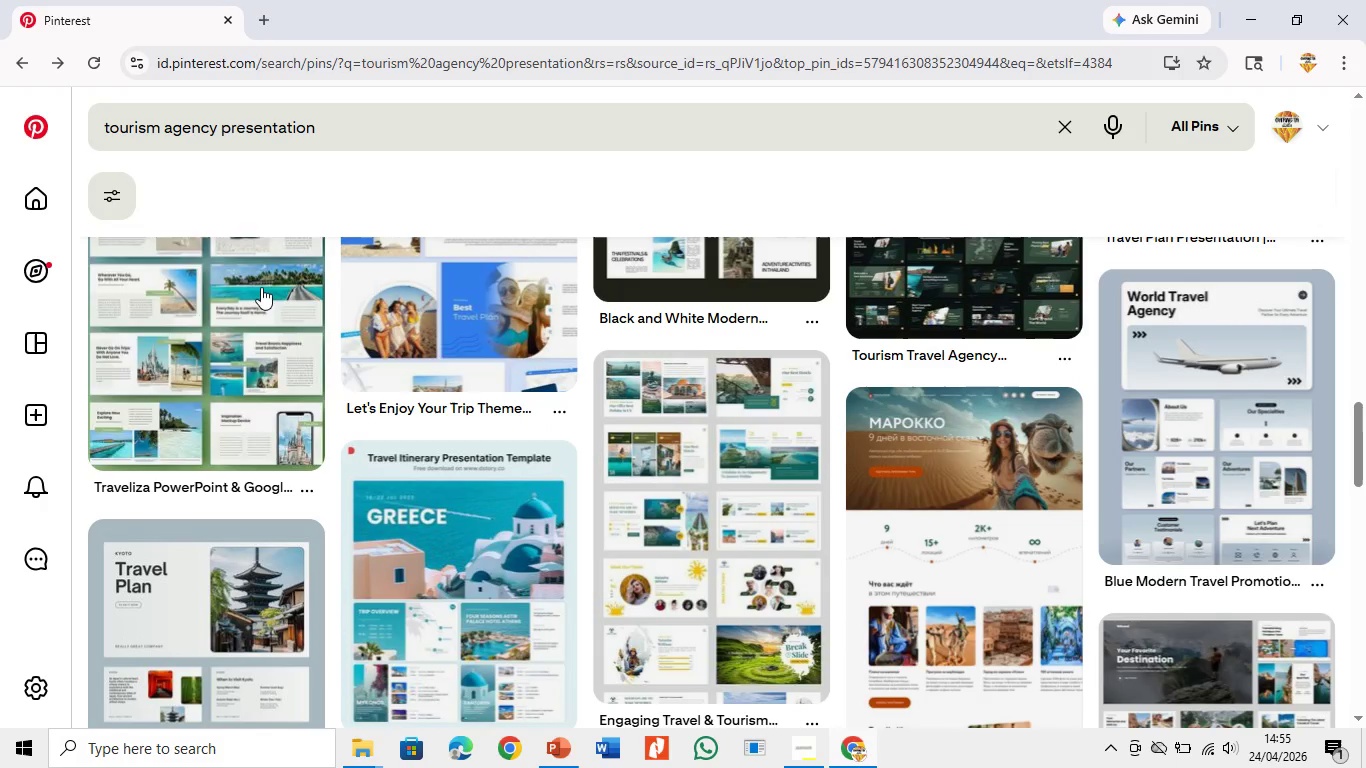 
left_click([261, 287])
 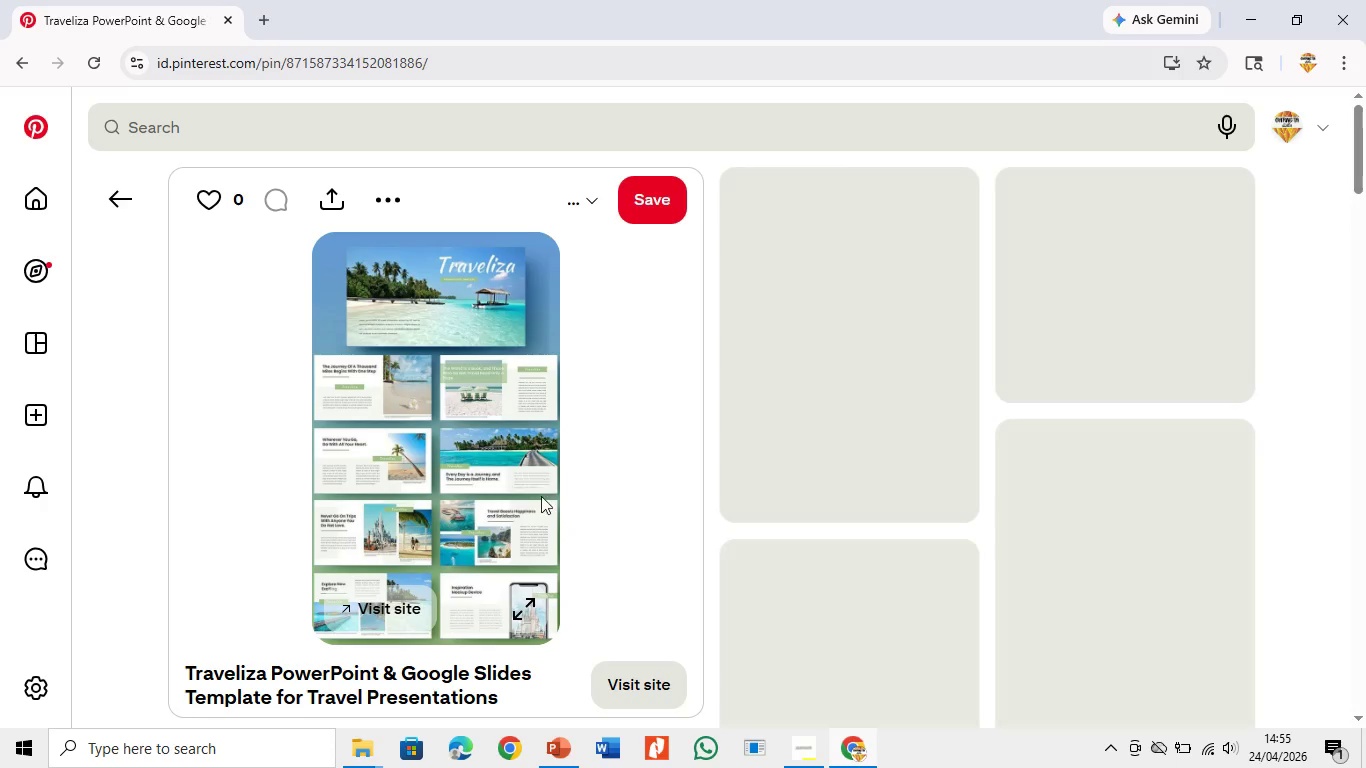 
left_click([527, 607])
 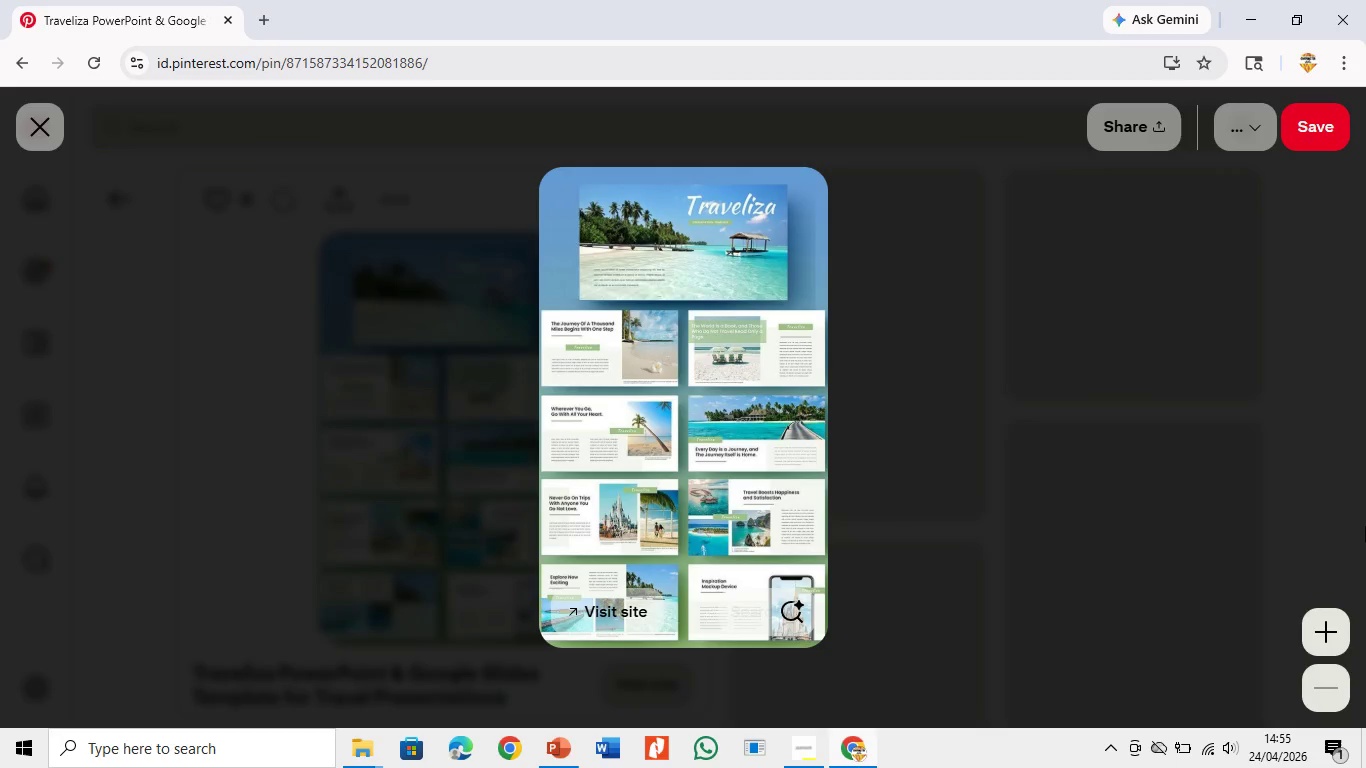 
left_click([1334, 628])
 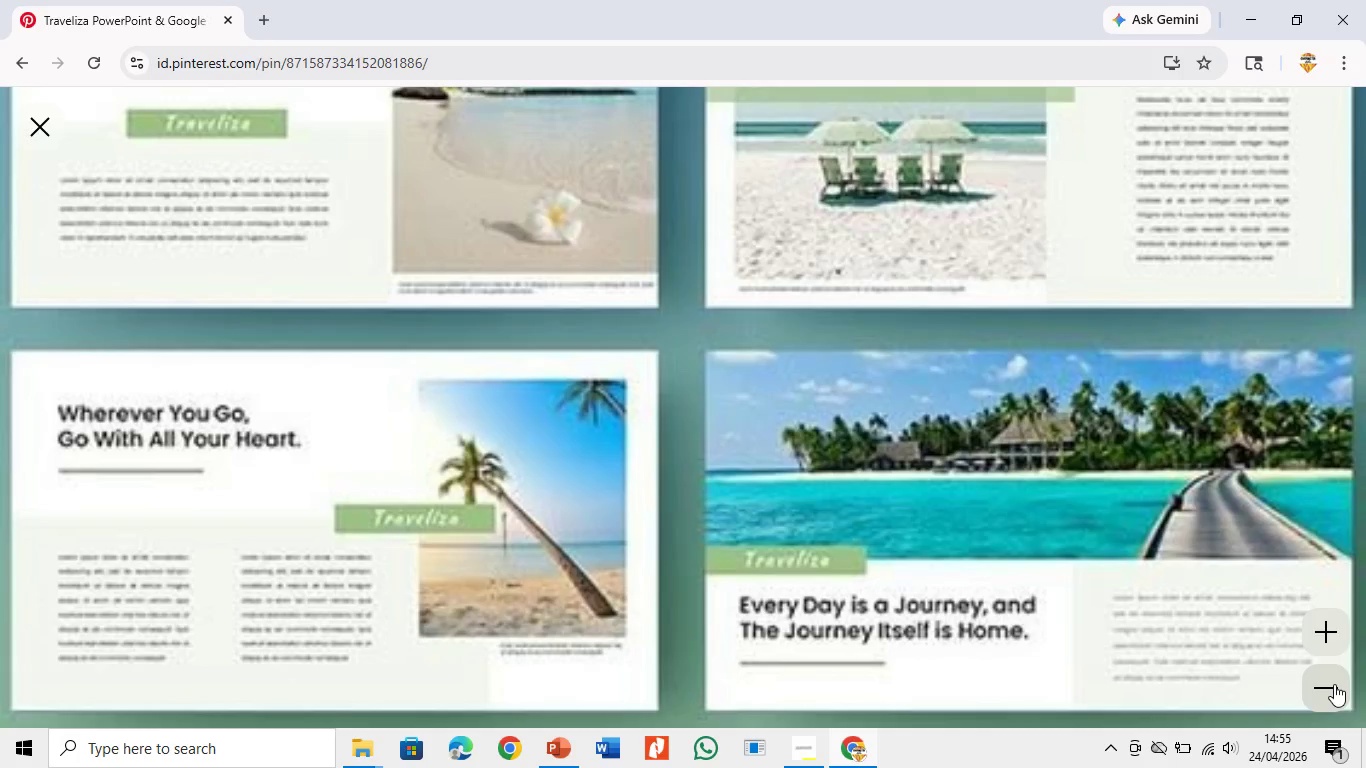 
left_click([1334, 684])
 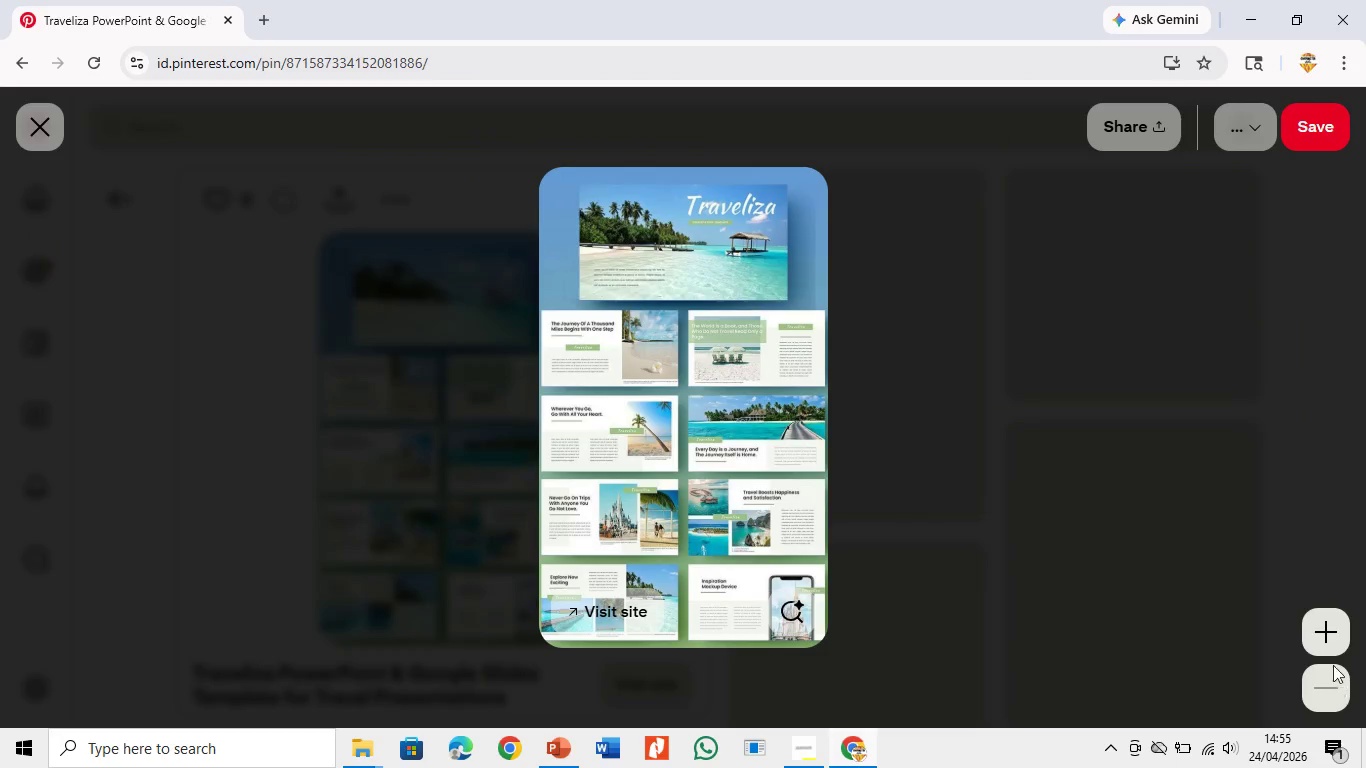 
left_click([1338, 645])
 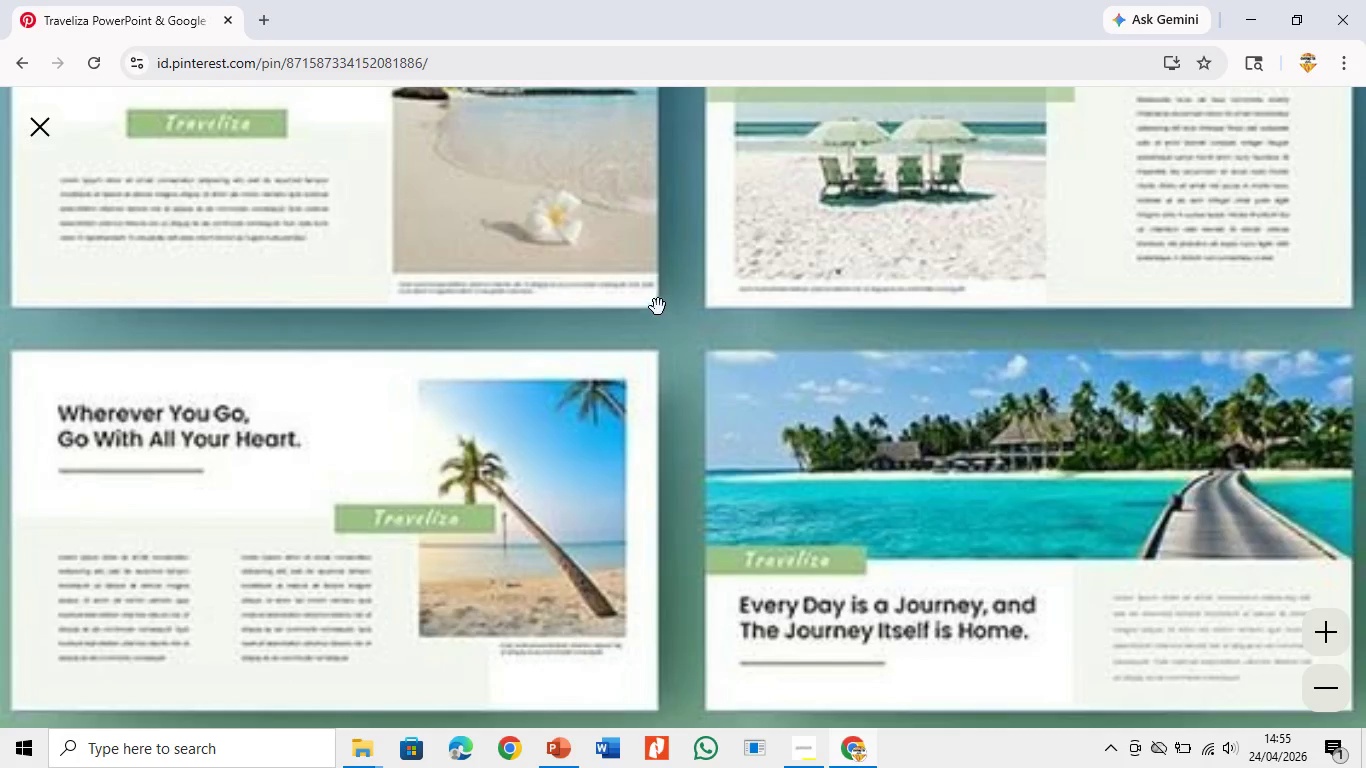 
left_click_drag(start_coordinate=[668, 281], to_coordinate=[674, 414])
 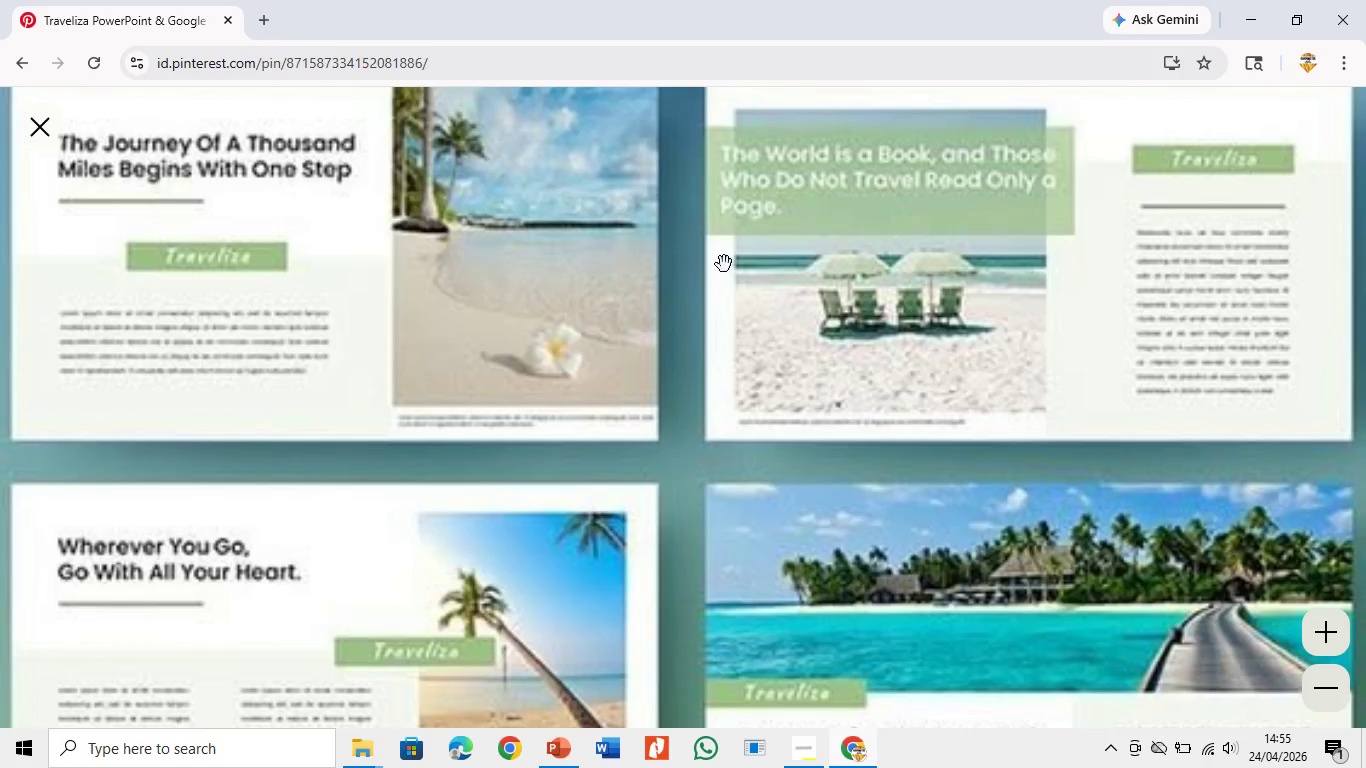 
left_click_drag(start_coordinate=[725, 275], to_coordinate=[724, 0])
 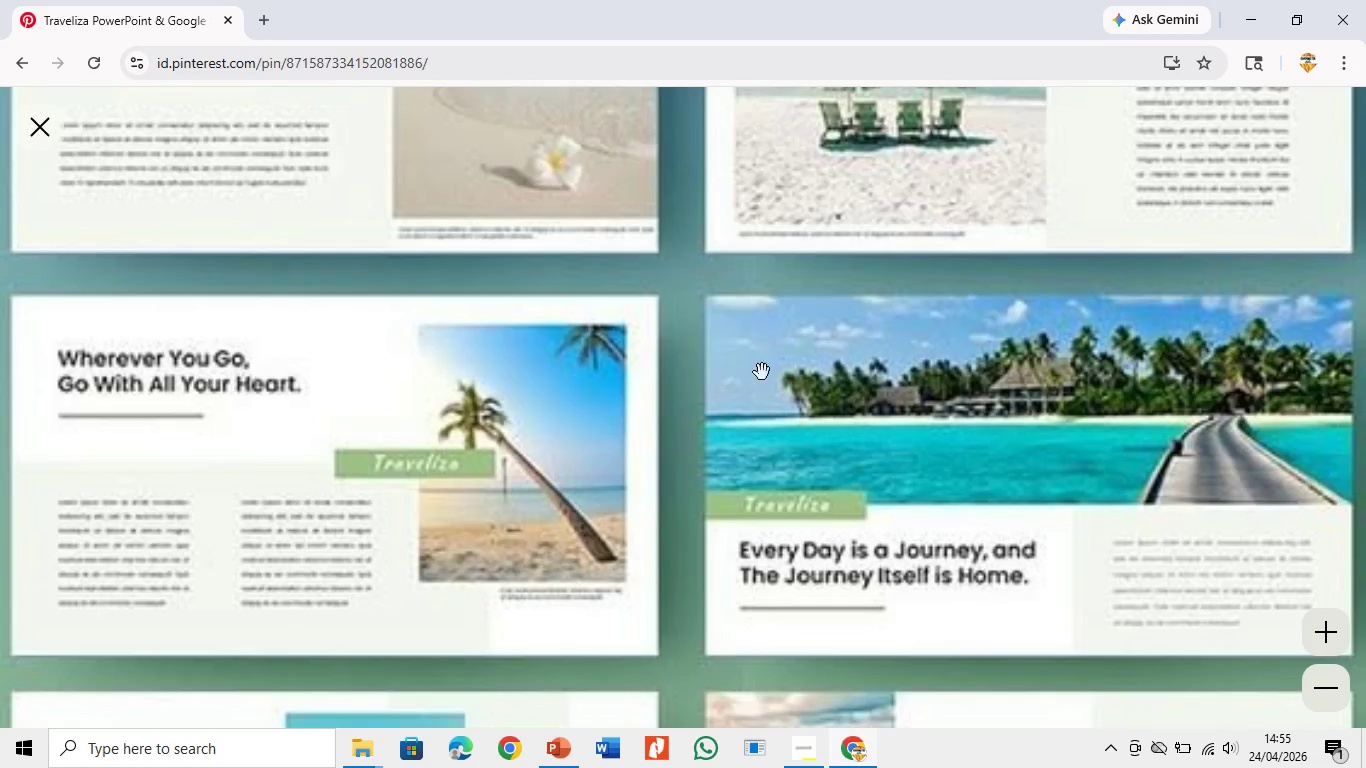 
left_click_drag(start_coordinate=[762, 372], to_coordinate=[767, 202])
 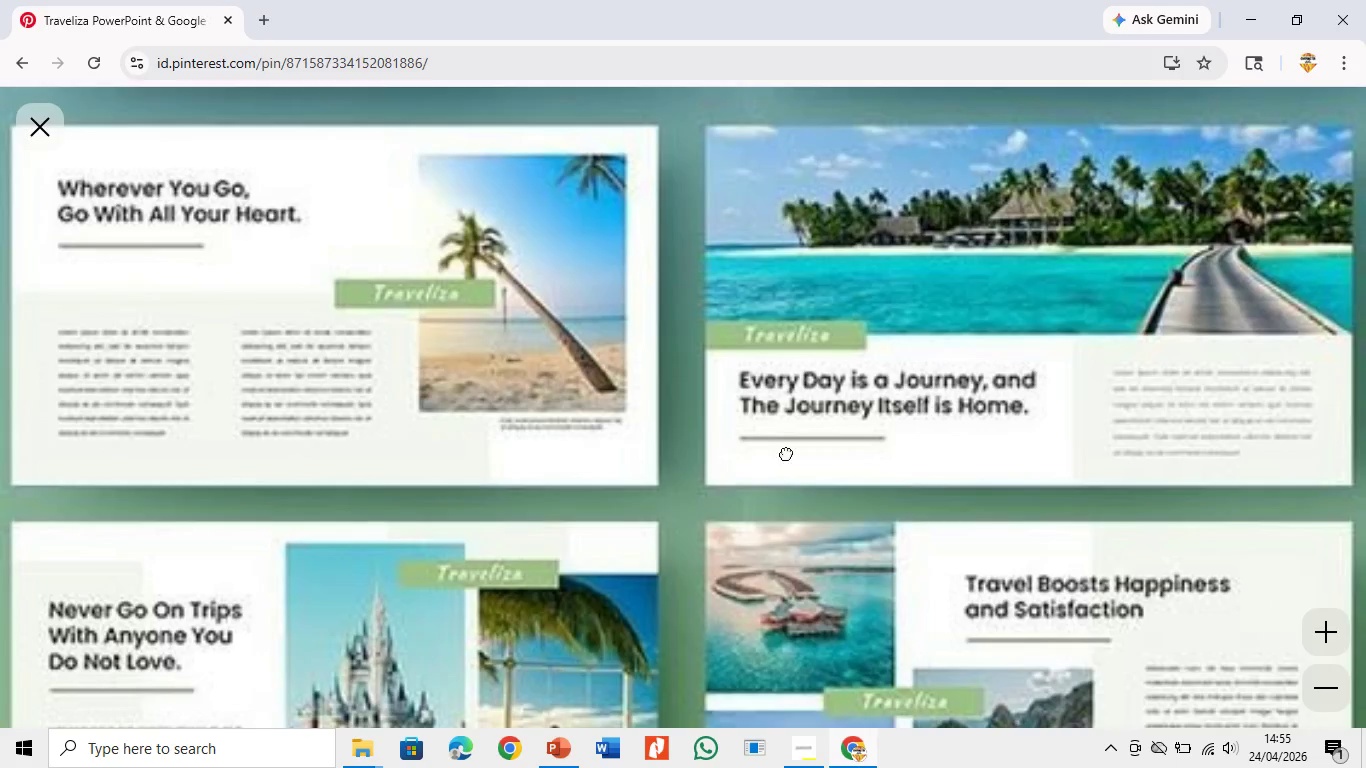 
left_click_drag(start_coordinate=[782, 490], to_coordinate=[779, 325])
 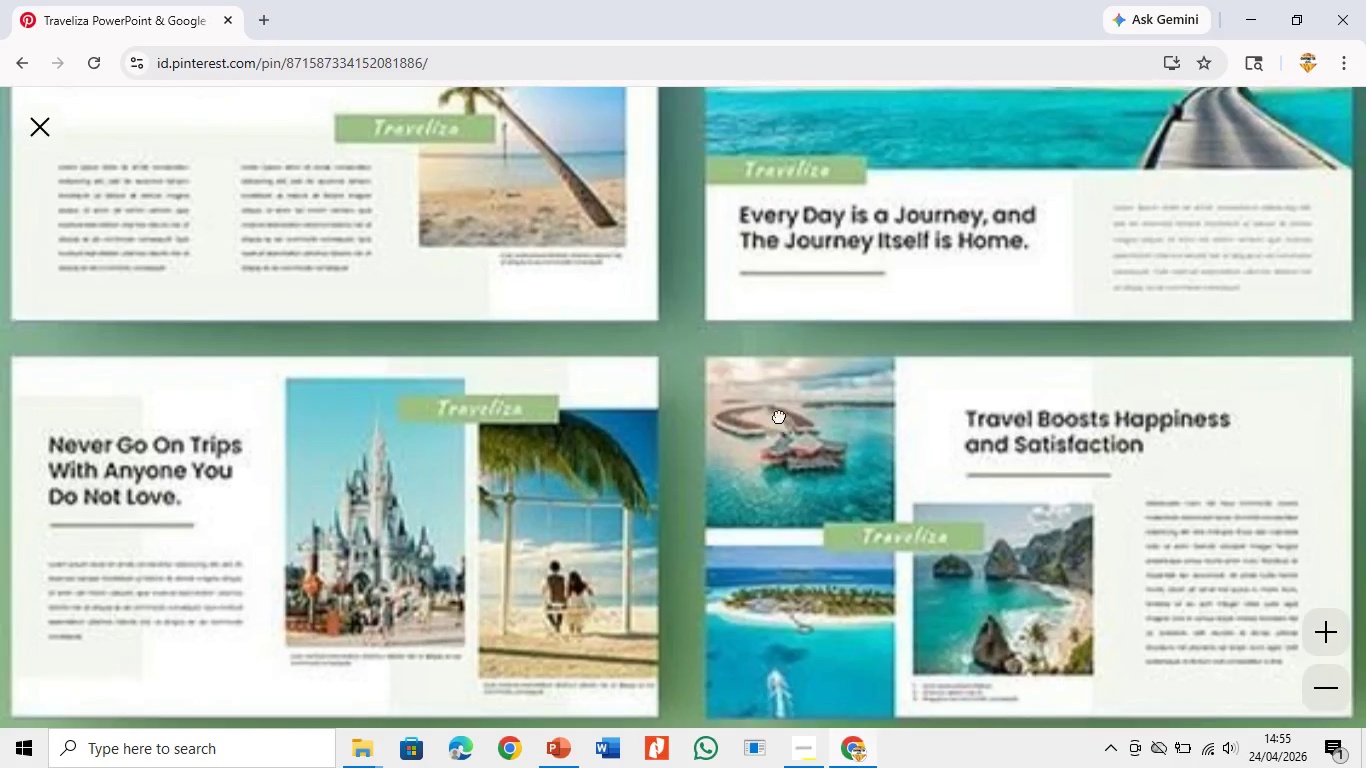 
left_click_drag(start_coordinate=[777, 433], to_coordinate=[782, 370])
 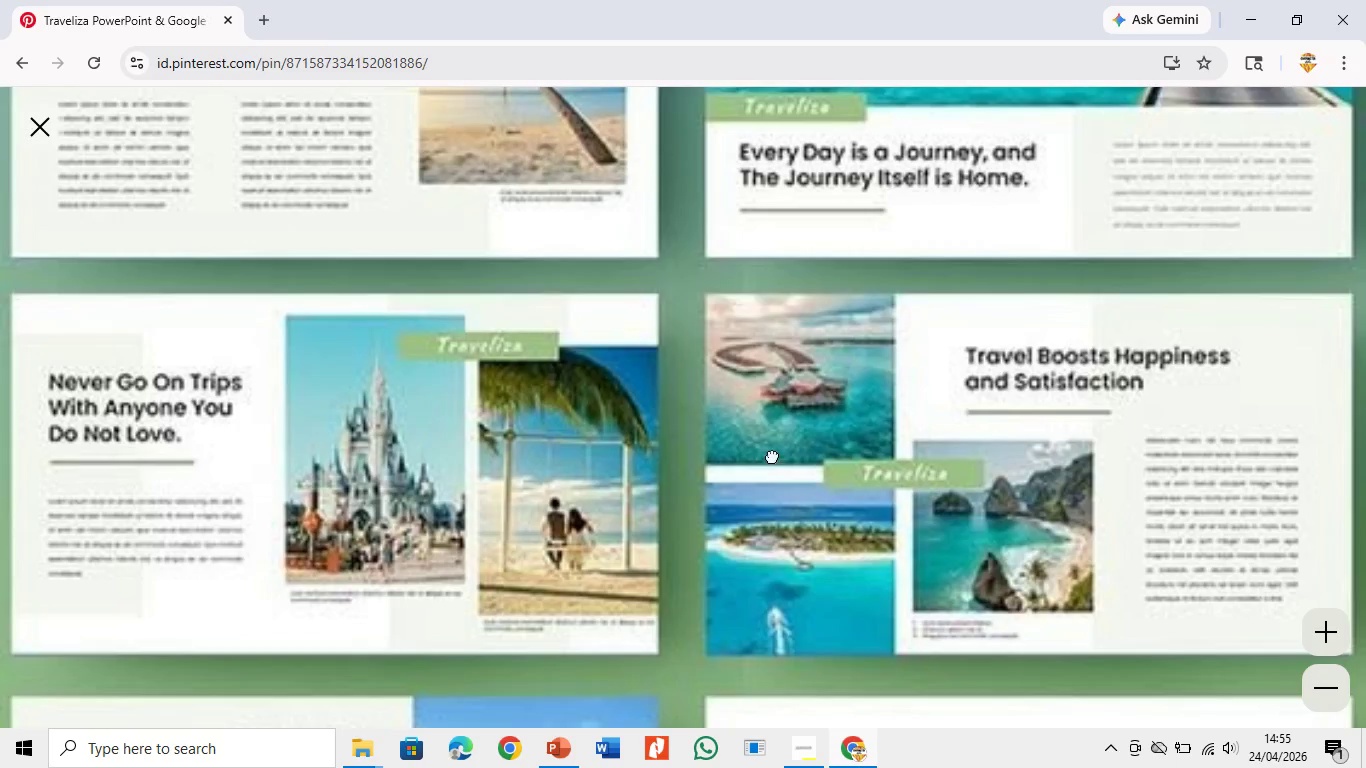 
left_click_drag(start_coordinate=[772, 461], to_coordinate=[783, 373])
 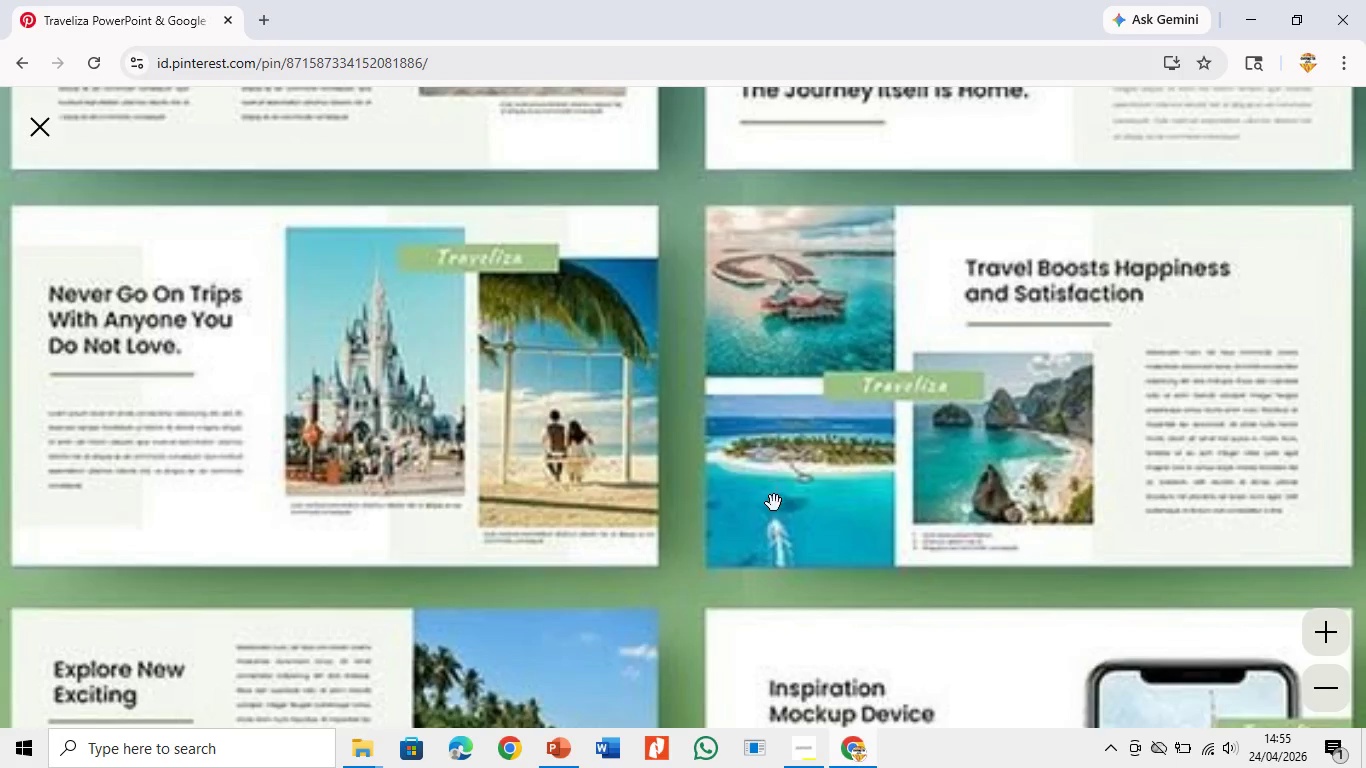 
left_click_drag(start_coordinate=[774, 503], to_coordinate=[782, 401])
 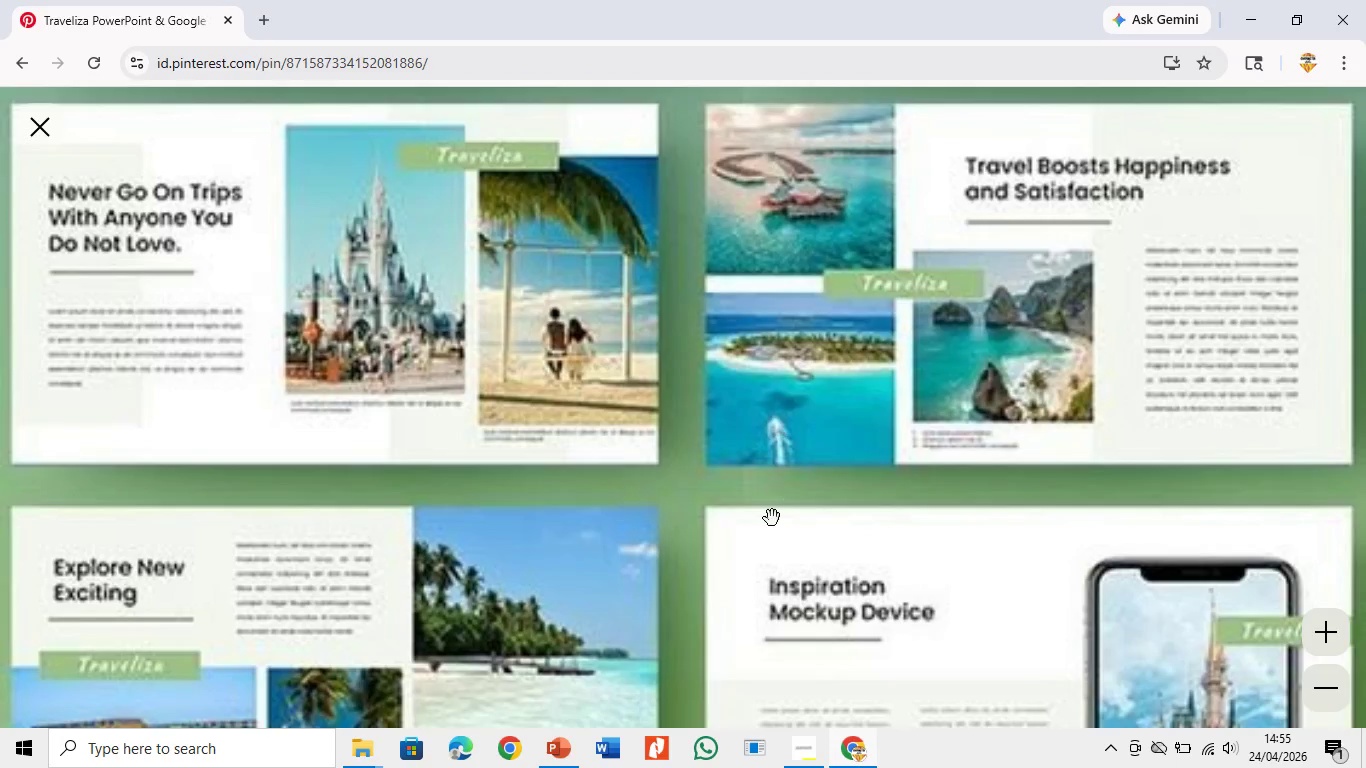 
left_click_drag(start_coordinate=[772, 518], to_coordinate=[774, 474])
 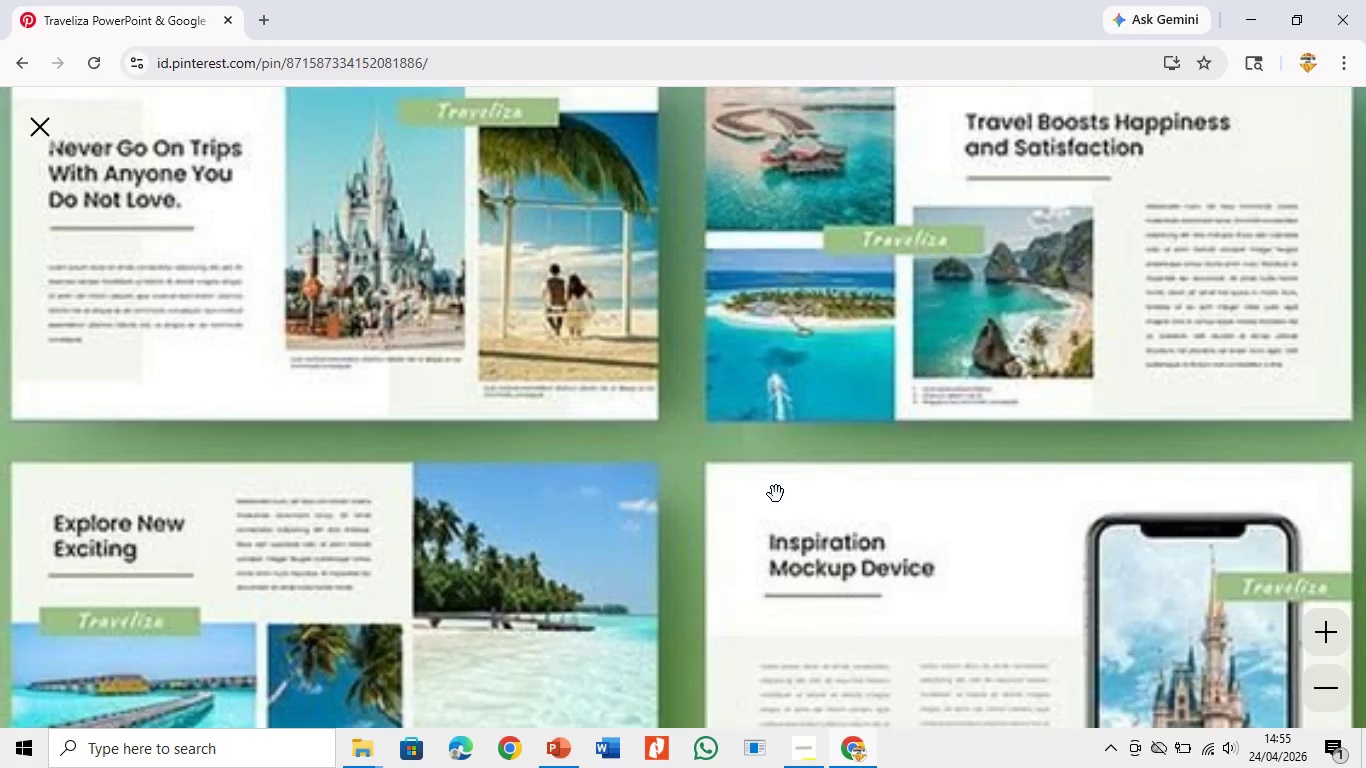 
left_click_drag(start_coordinate=[776, 494], to_coordinate=[774, 465])
 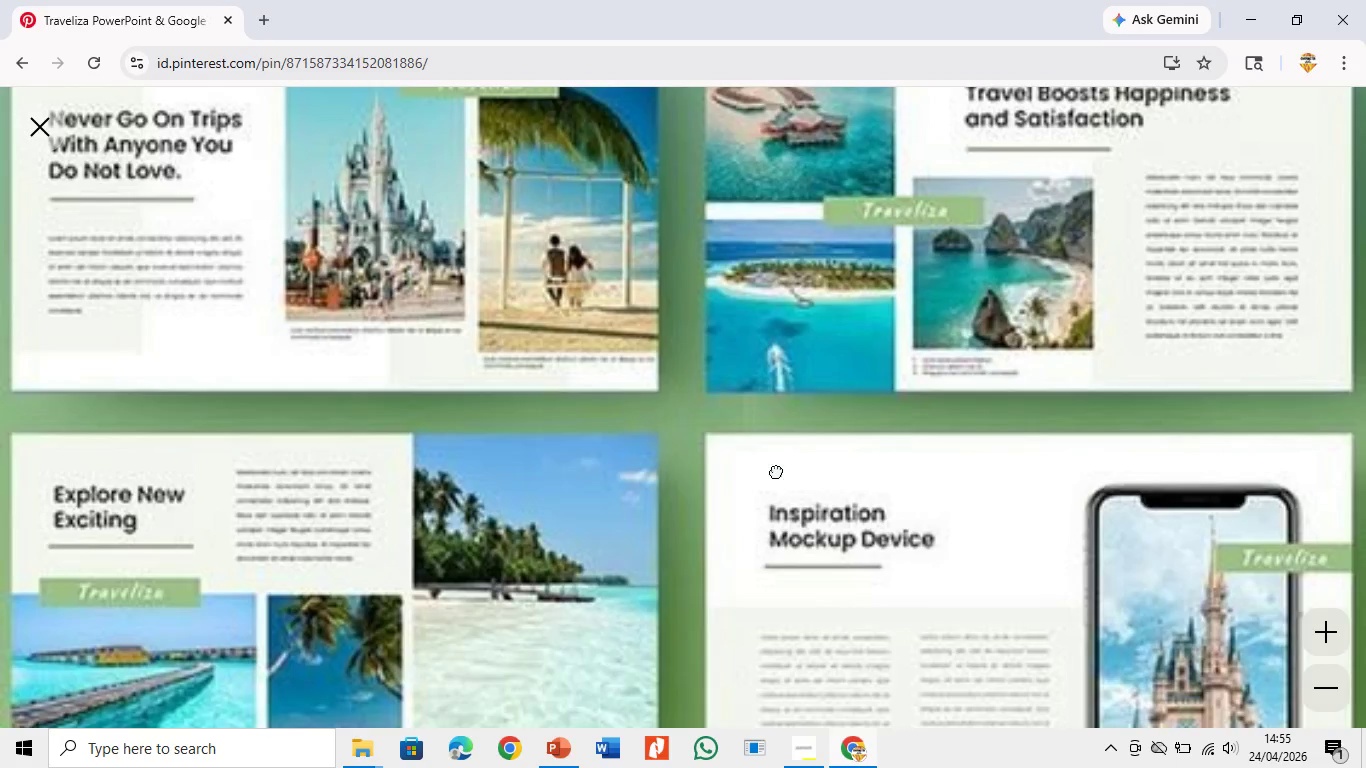 
left_click_drag(start_coordinate=[776, 470], to_coordinate=[764, 325])
 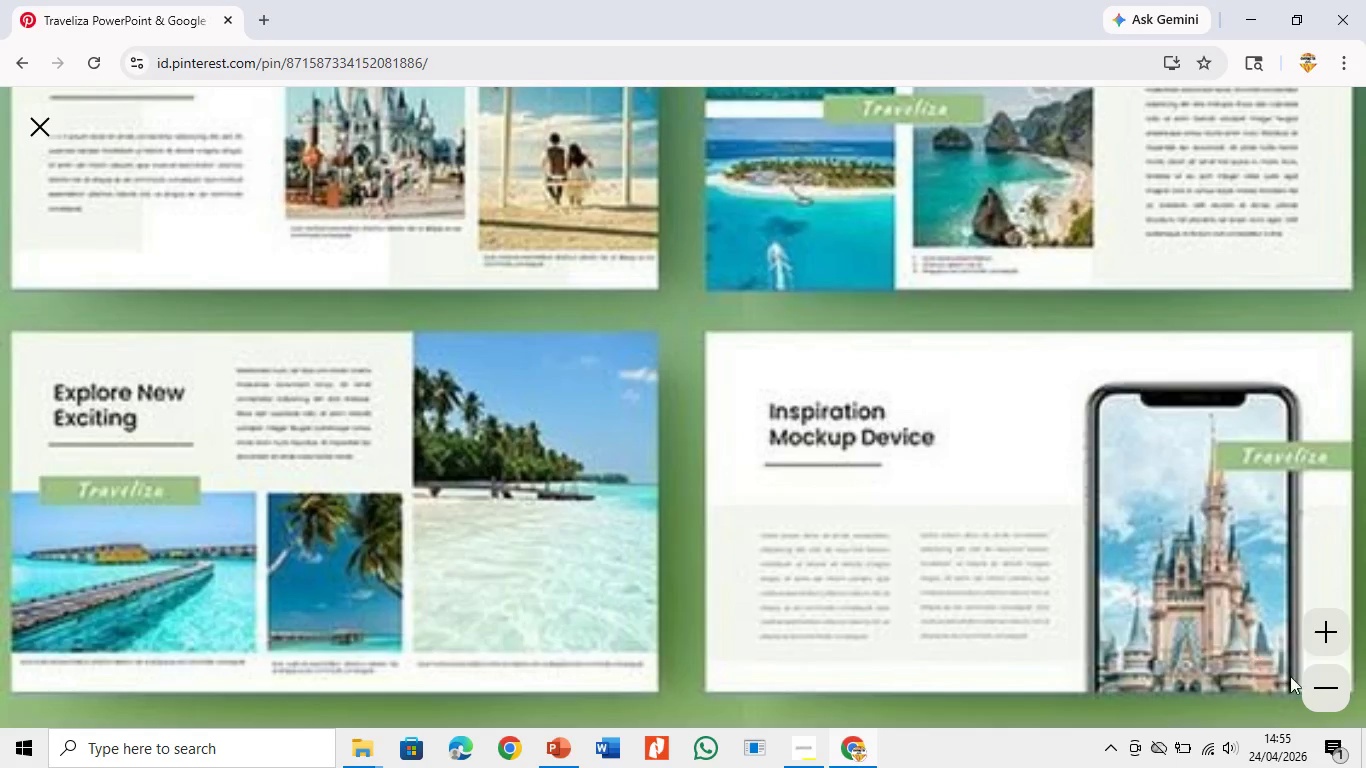 
left_click([1303, 685])
 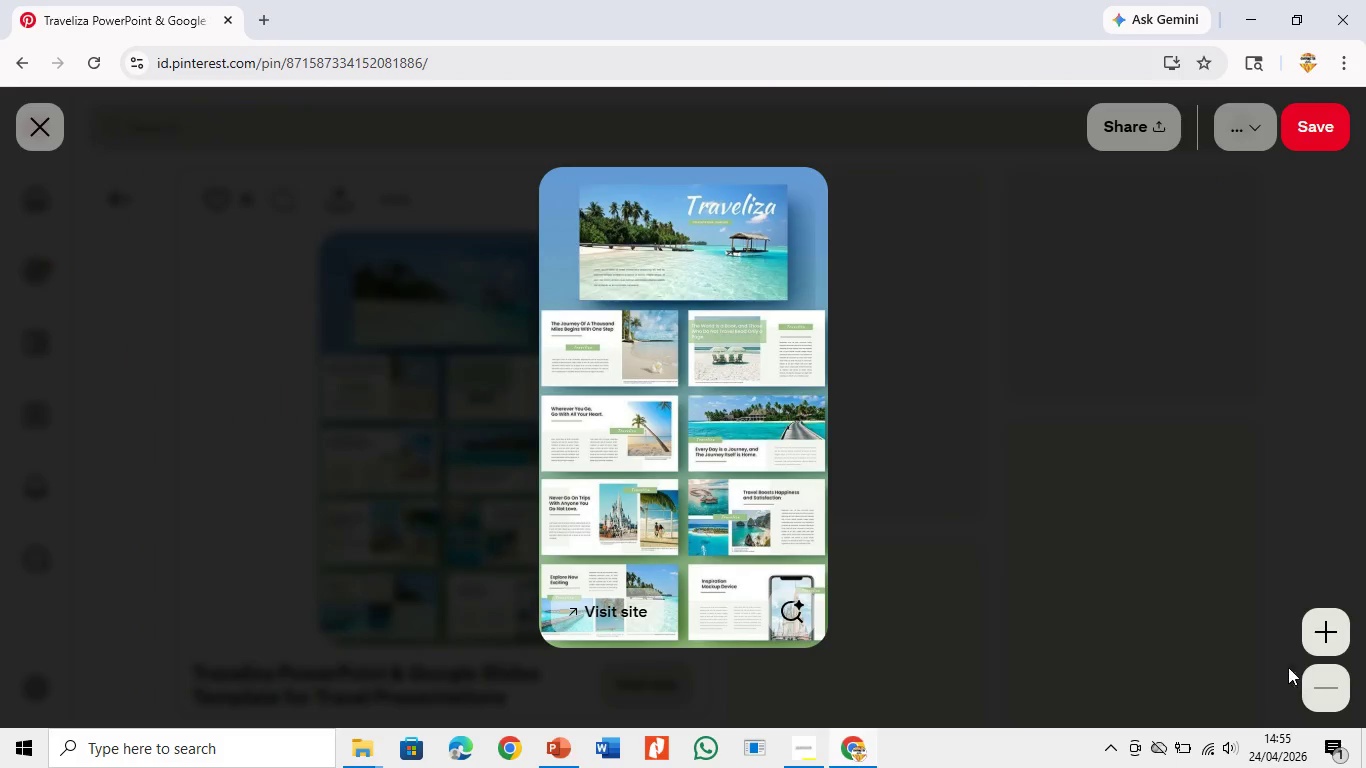 
left_click([1103, 628])
 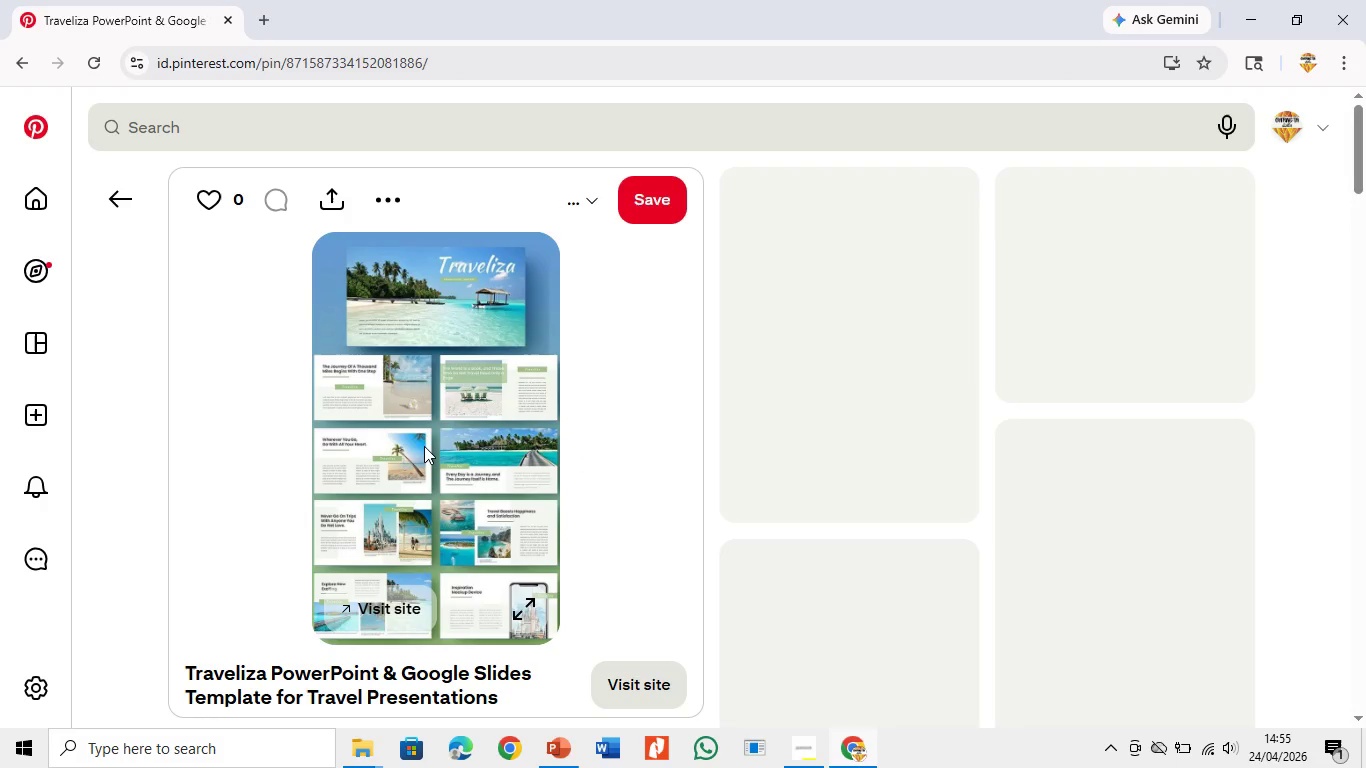 
scroll: coordinate [424, 446], scroll_direction: up, amount: 1.0
 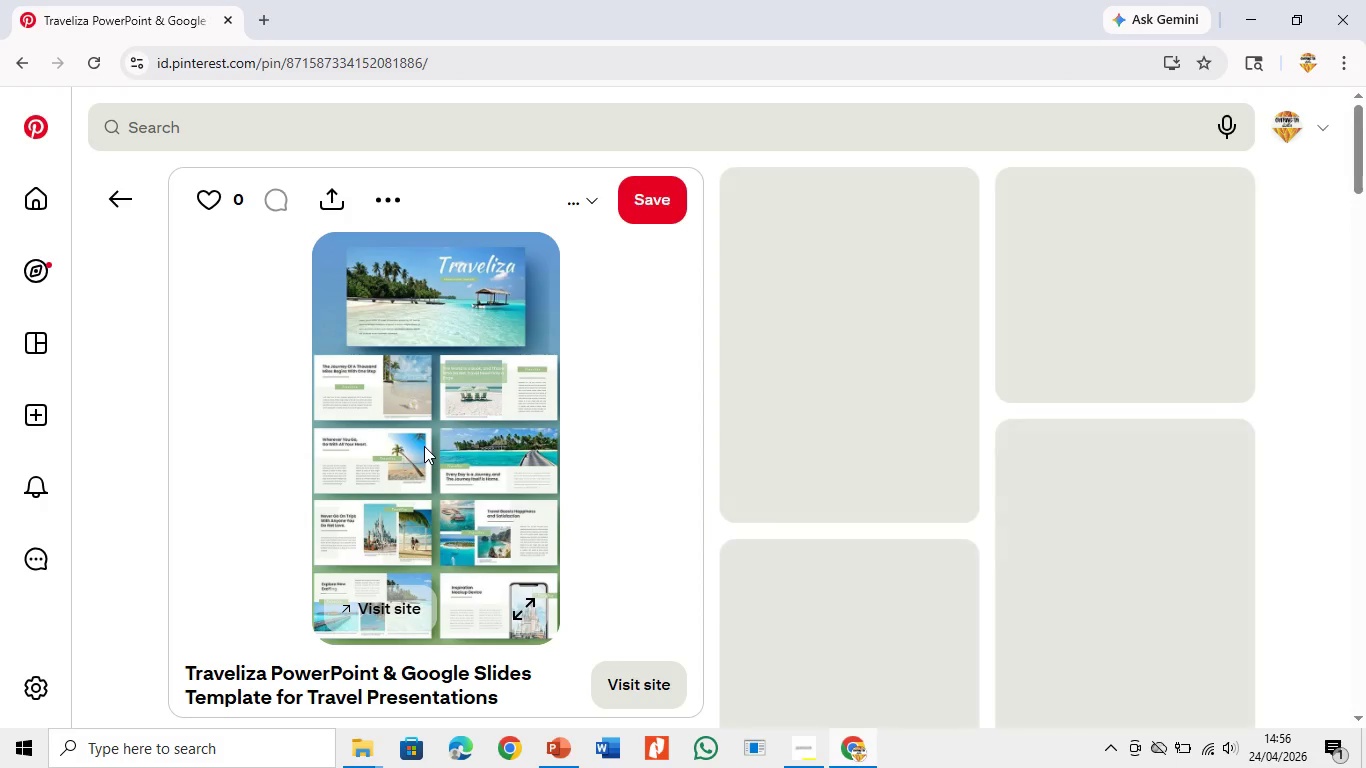 
scroll: coordinate [424, 446], scroll_direction: down, amount: 11.0
 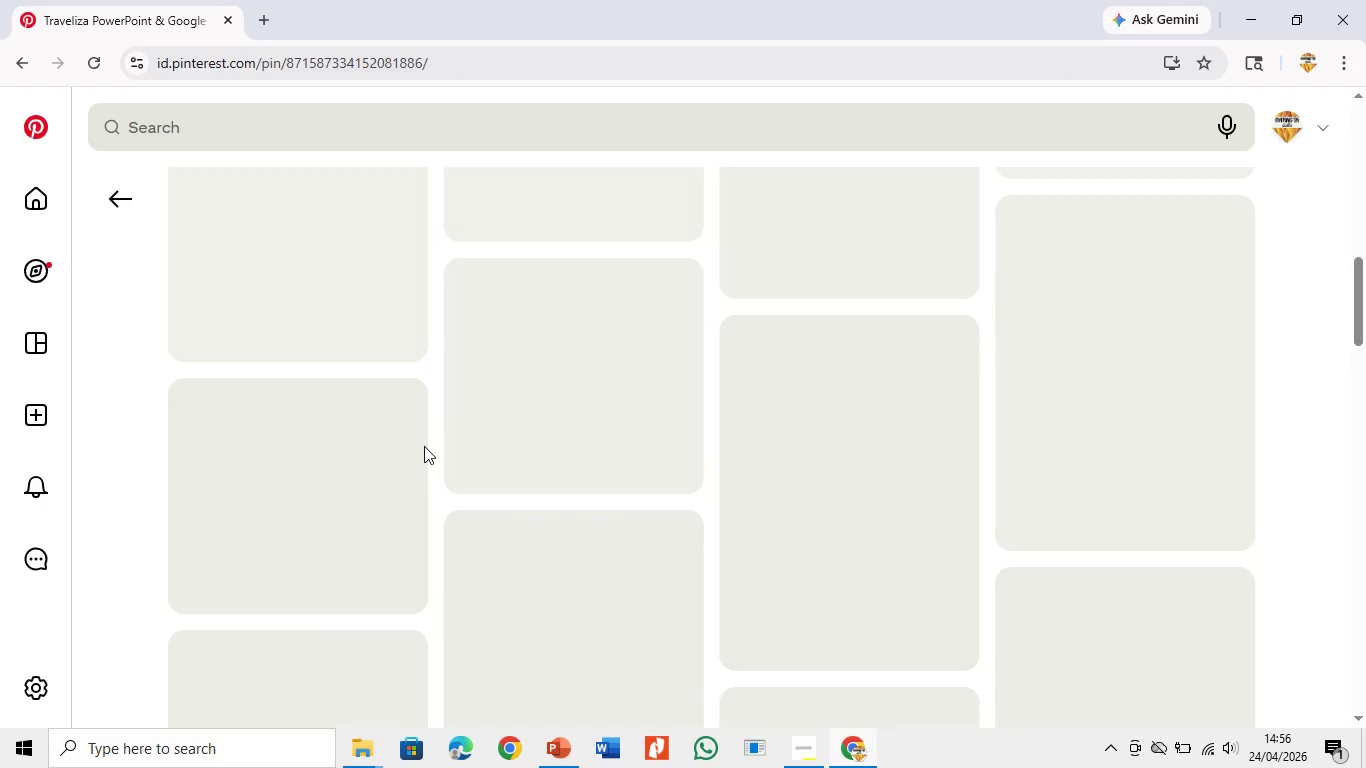 
scroll: coordinate [774, 722], scroll_direction: up, amount: 17.0
 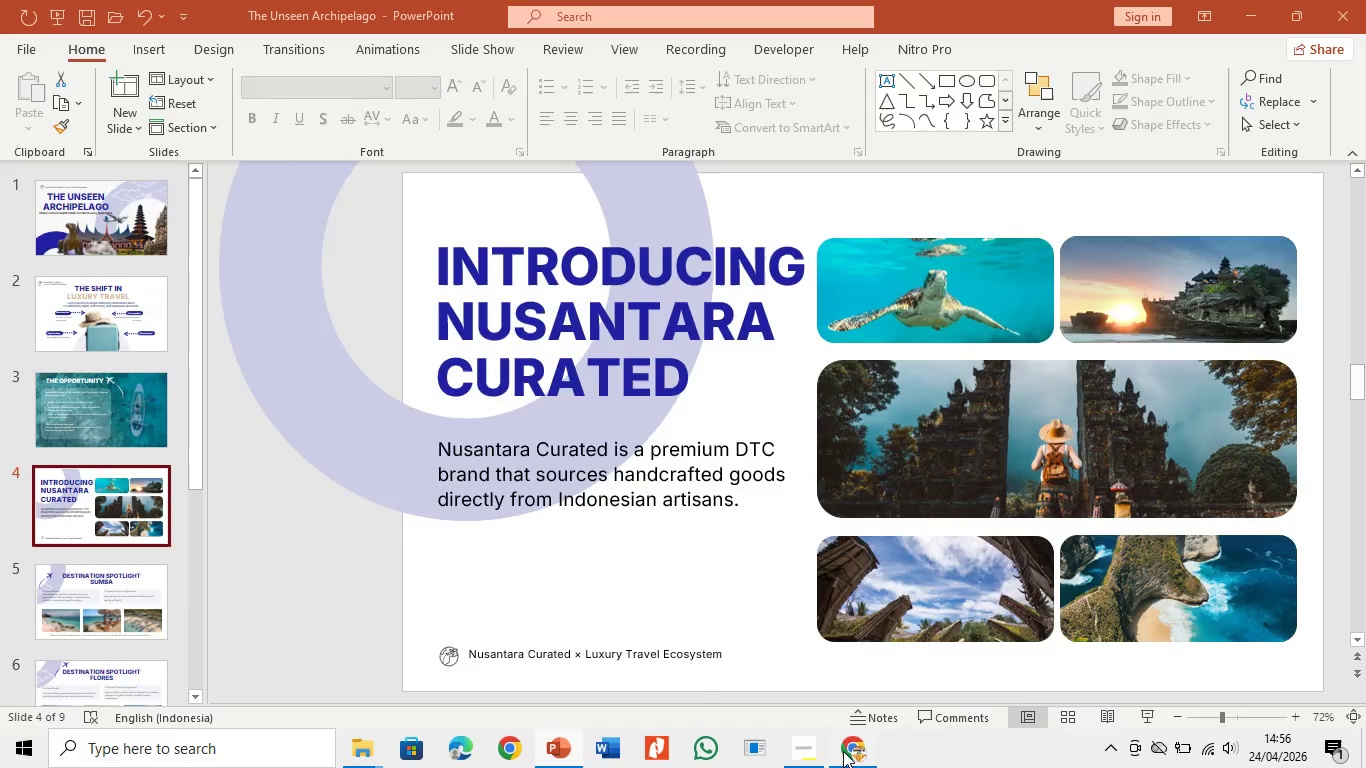 
double_click([843, 751])
 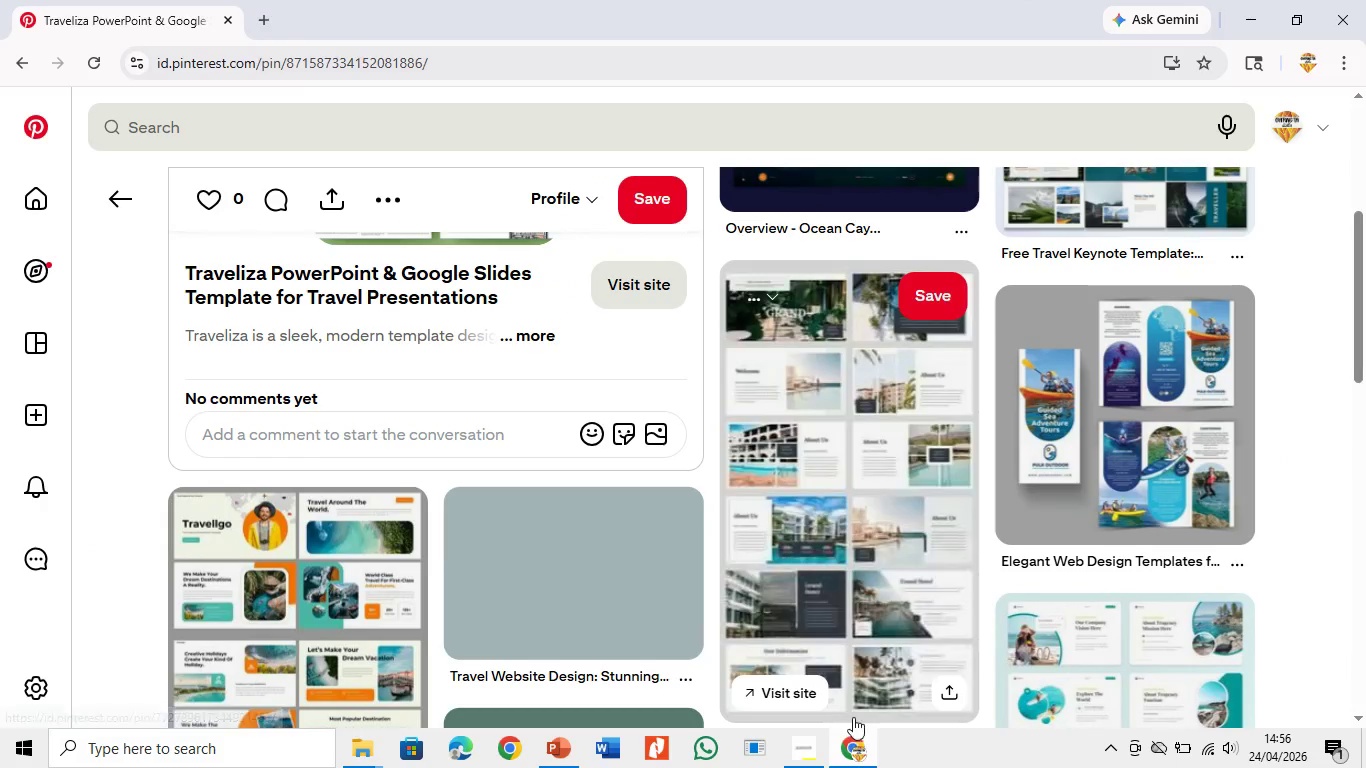 
scroll: coordinate [528, 599], scroll_direction: down, amount: 3.0
 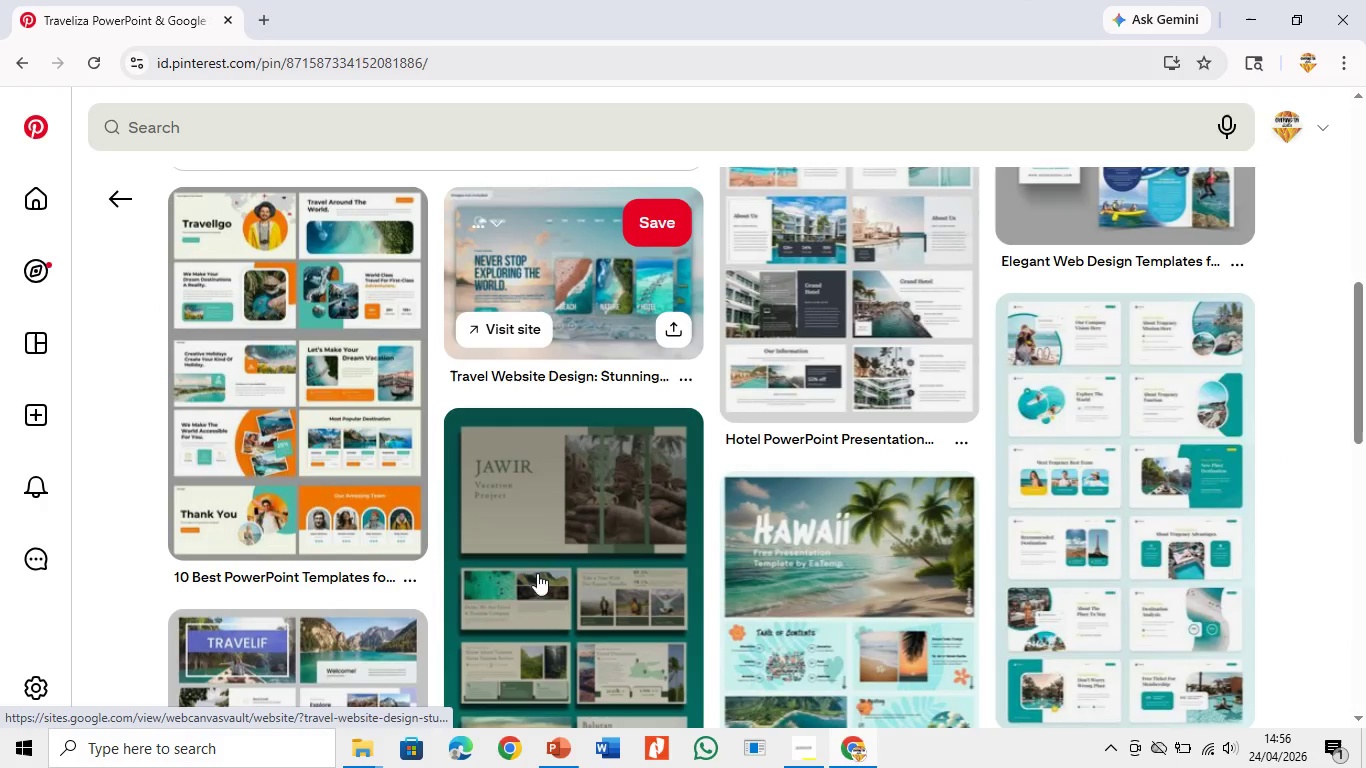 
mouse_move([515, 561])
 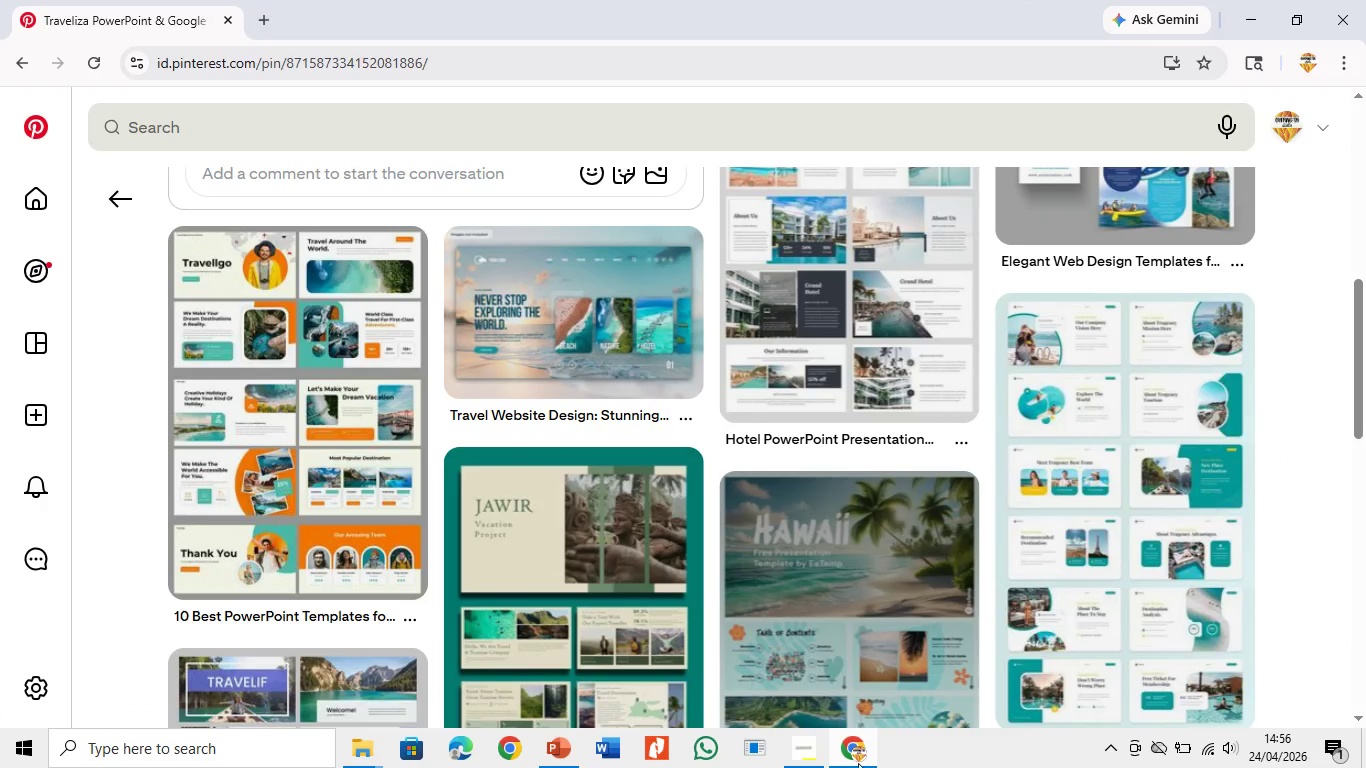 
left_click([848, 751])
 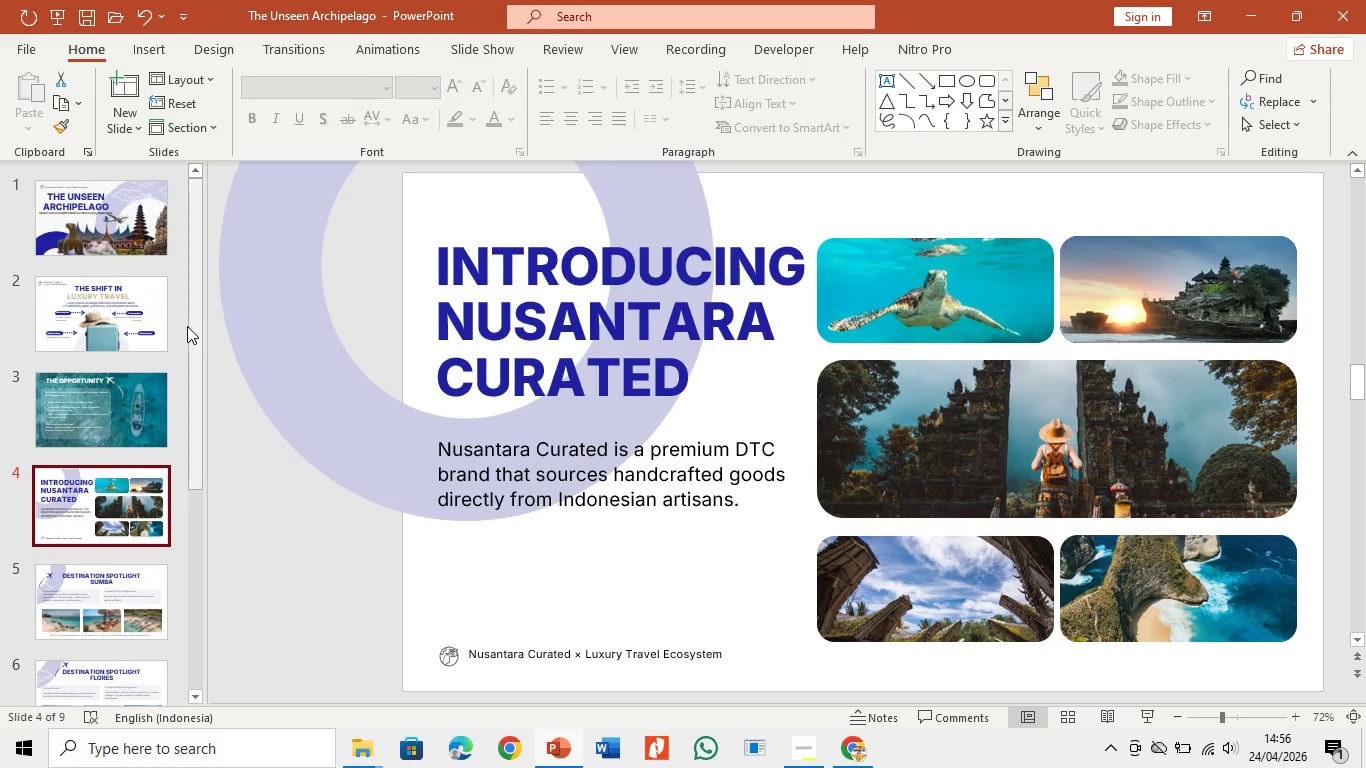 
left_click_drag(start_coordinate=[192, 333], to_coordinate=[193, 436])
 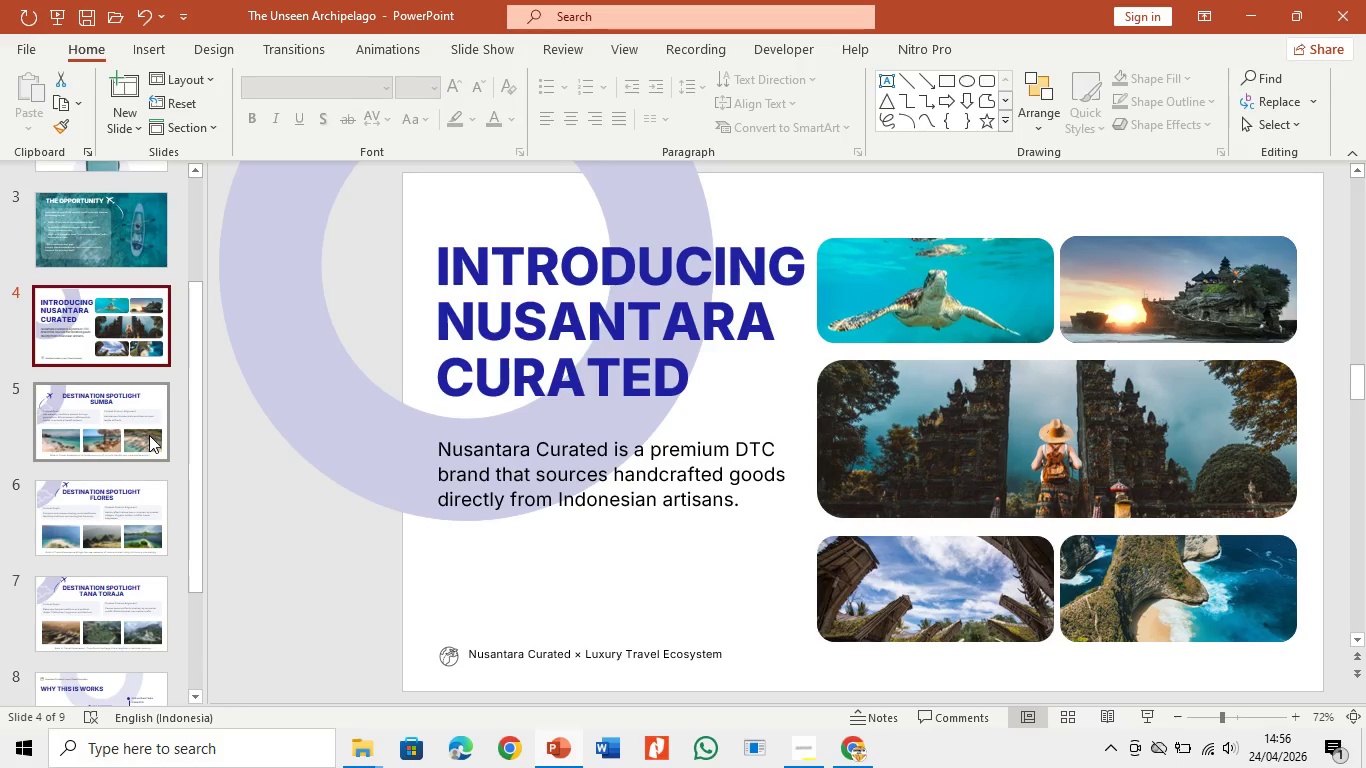 
left_click([149, 435])
 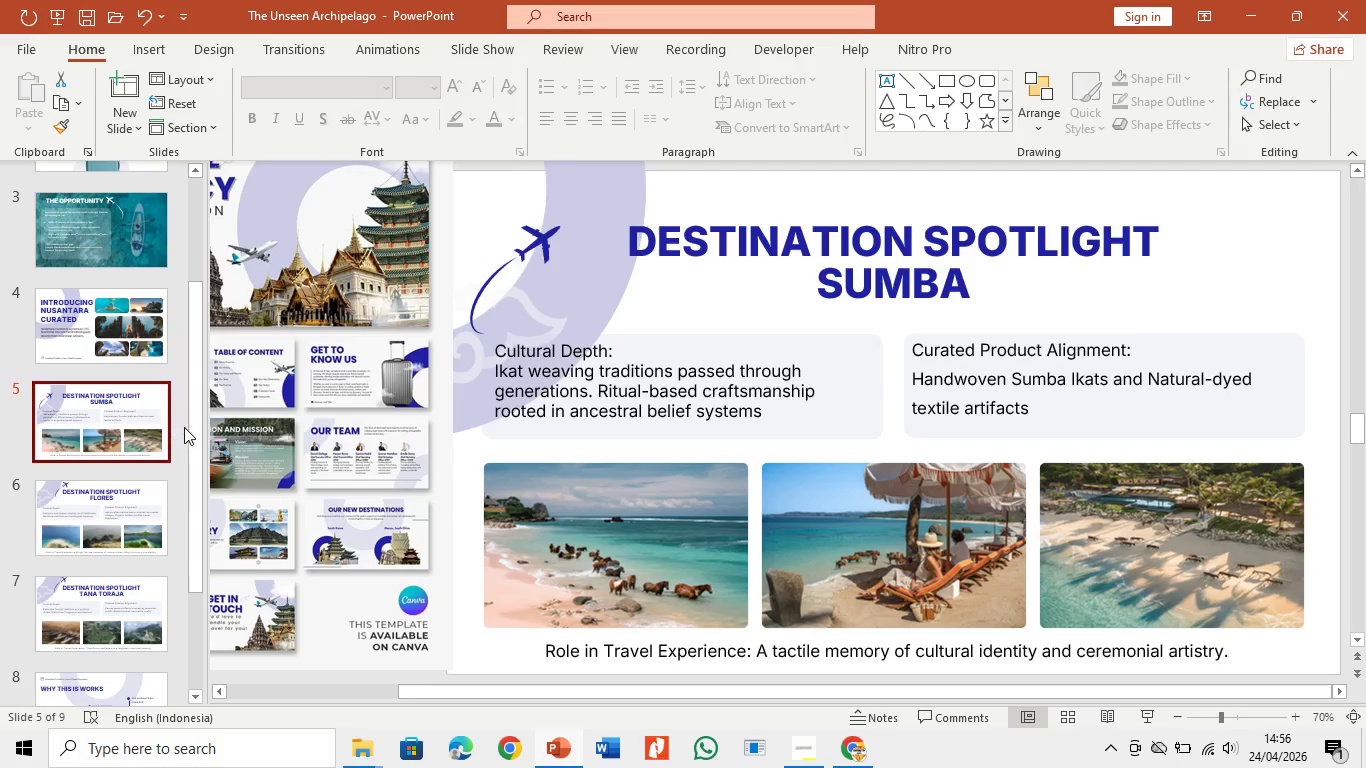 
left_click_drag(start_coordinate=[195, 431], to_coordinate=[175, 563])
 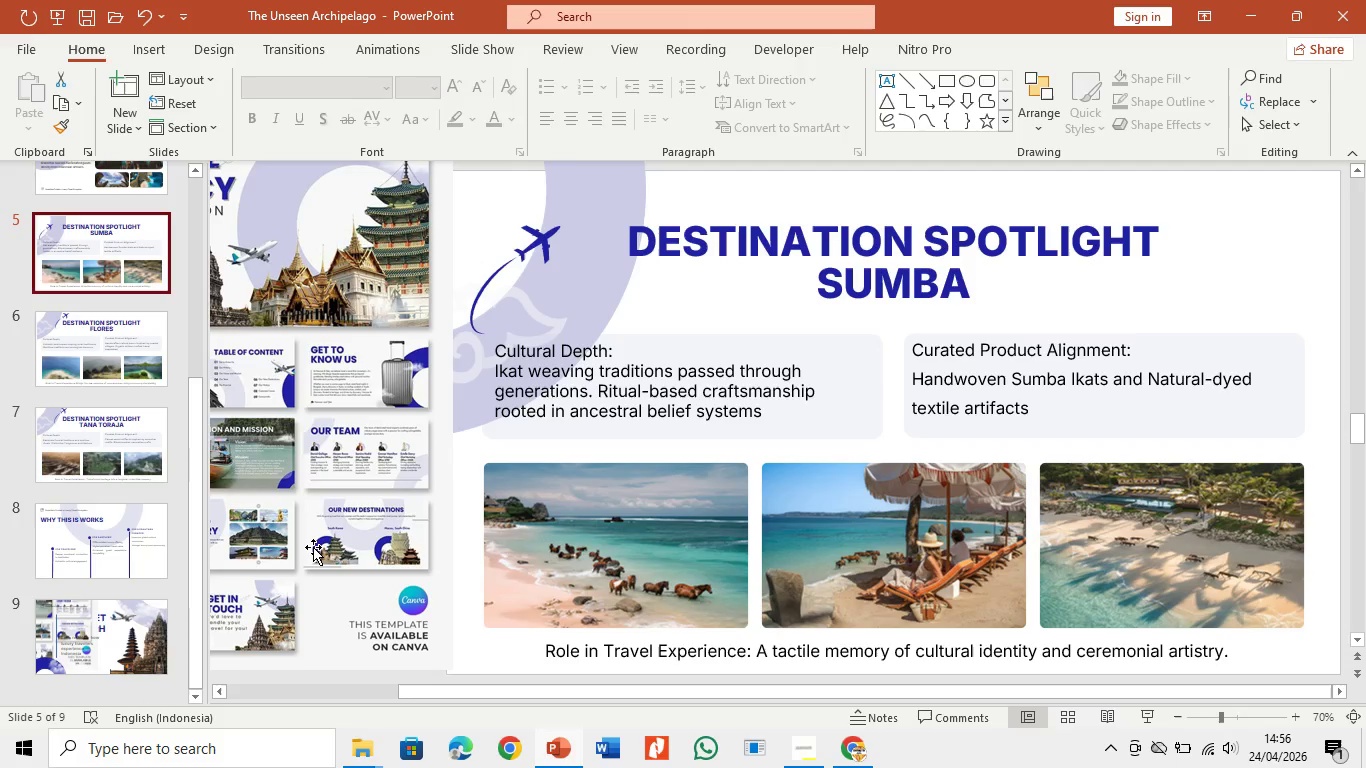 
left_click_drag(start_coordinate=[313, 547], to_coordinate=[365, 468])
 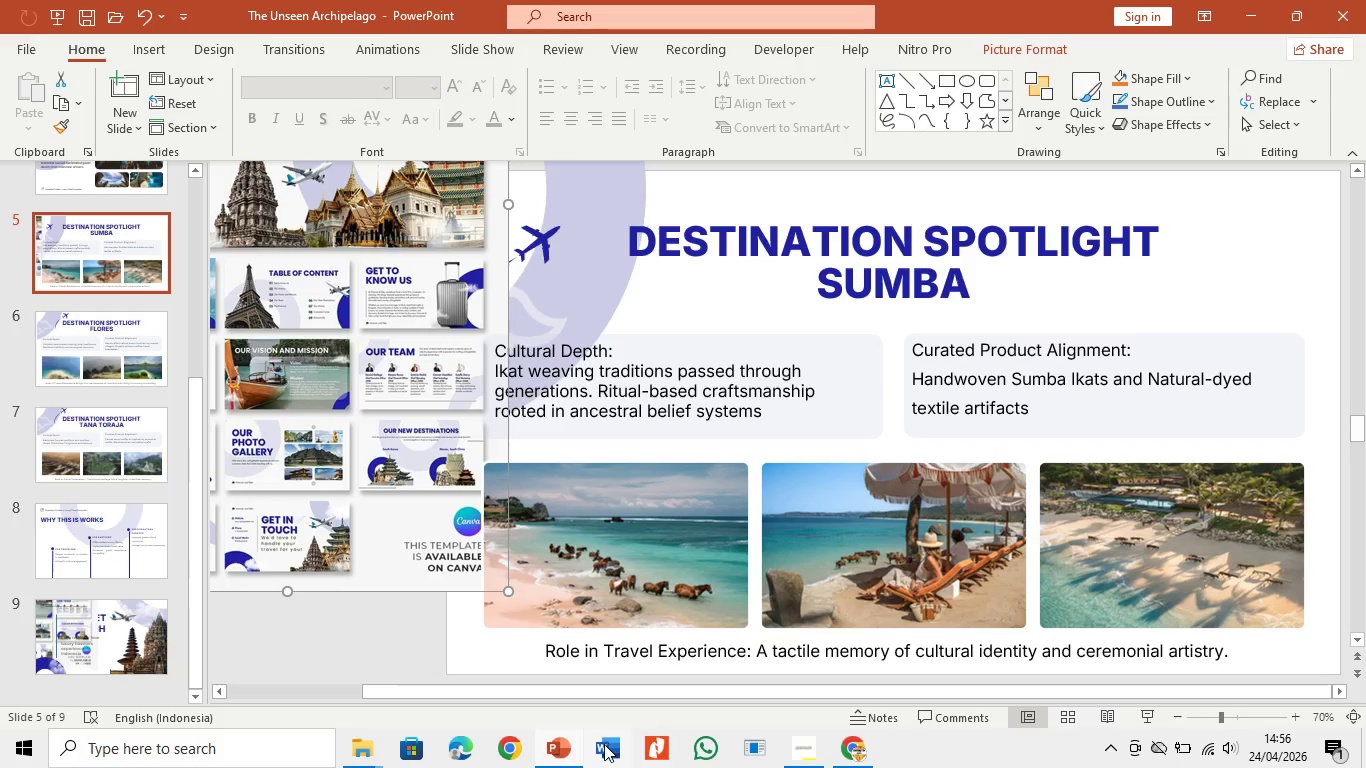 
right_click([604, 744])
 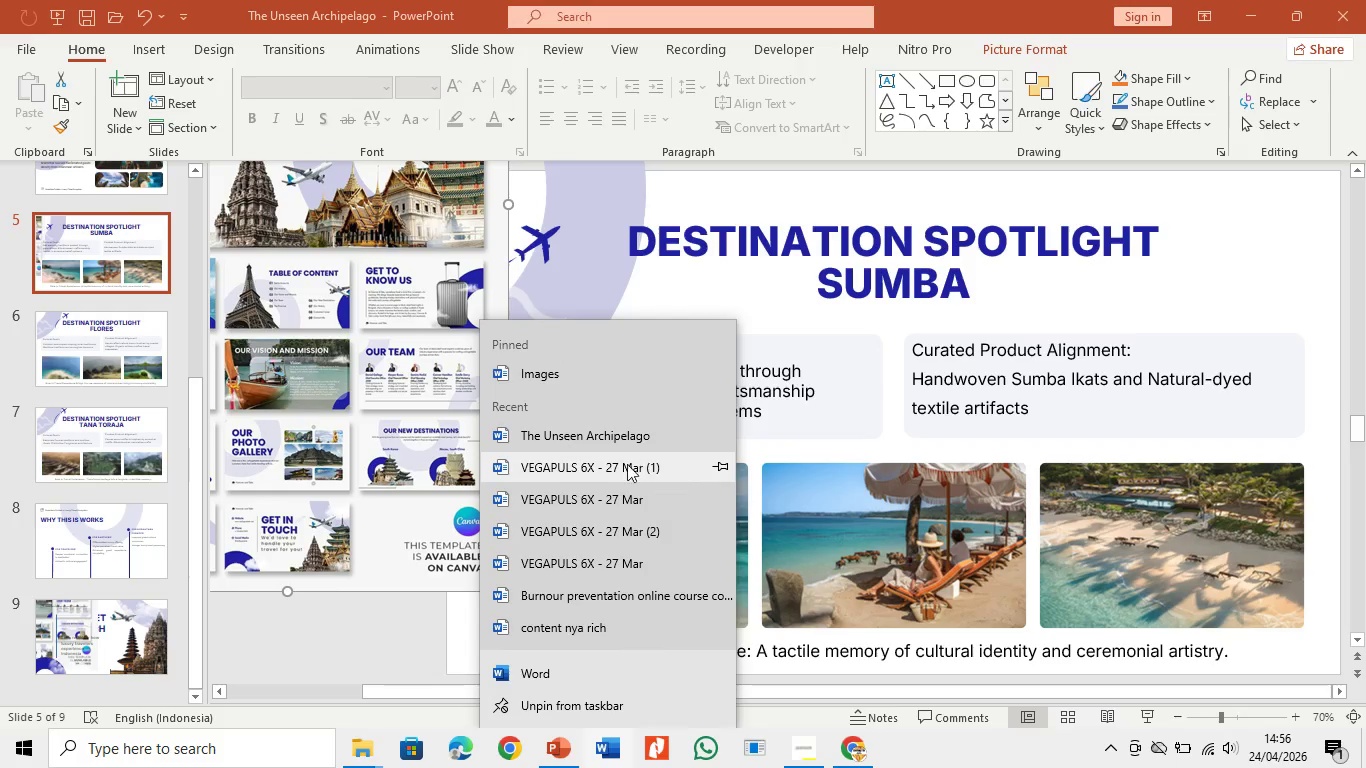 
left_click([625, 446])
 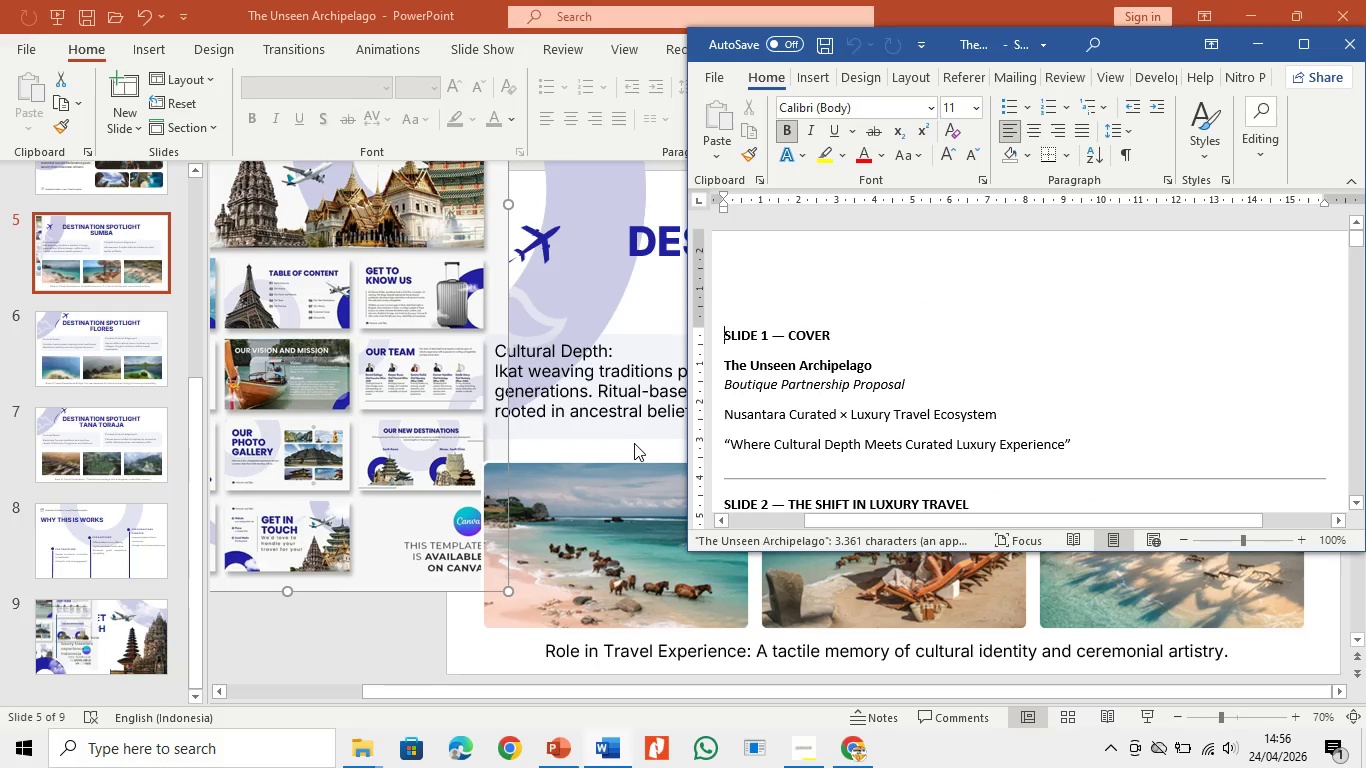 
left_click([1315, 47])
 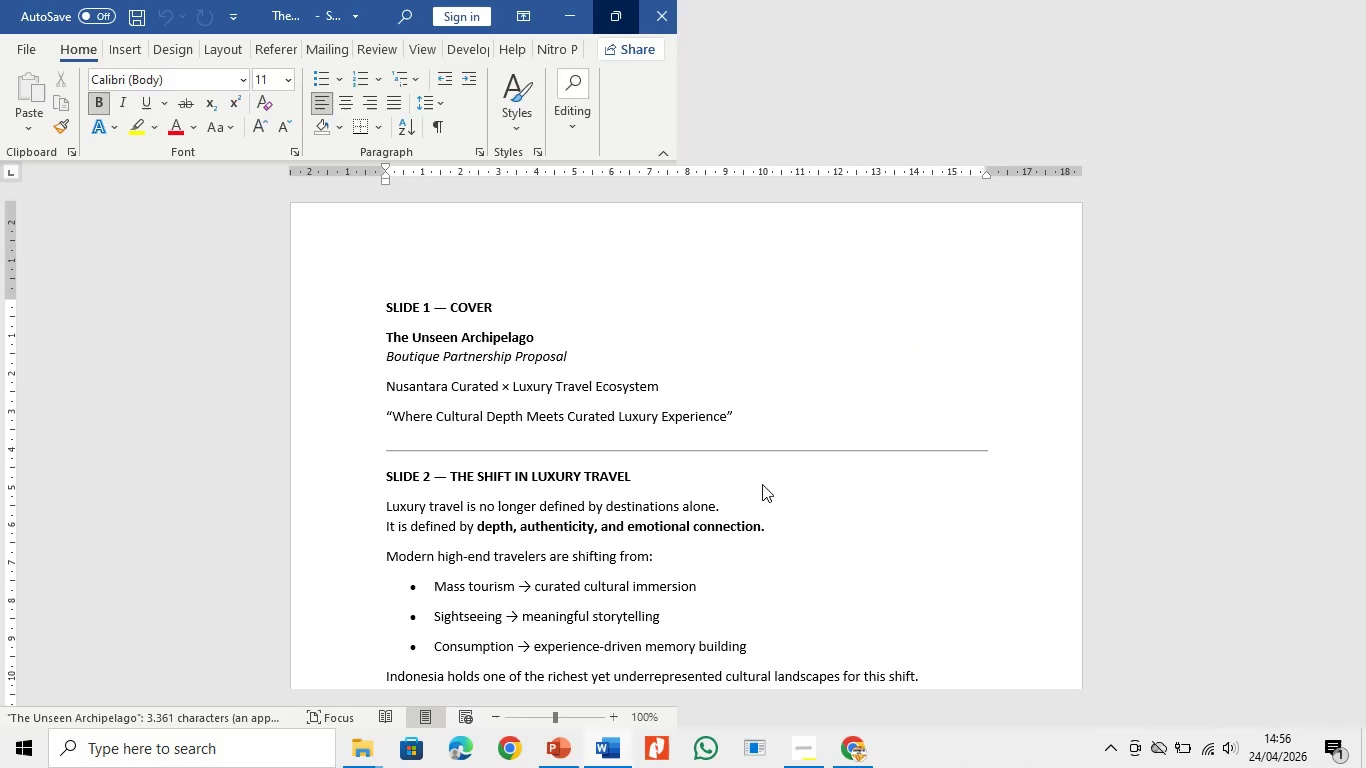 
scroll: coordinate [763, 502], scroll_direction: down, amount: 22.0
 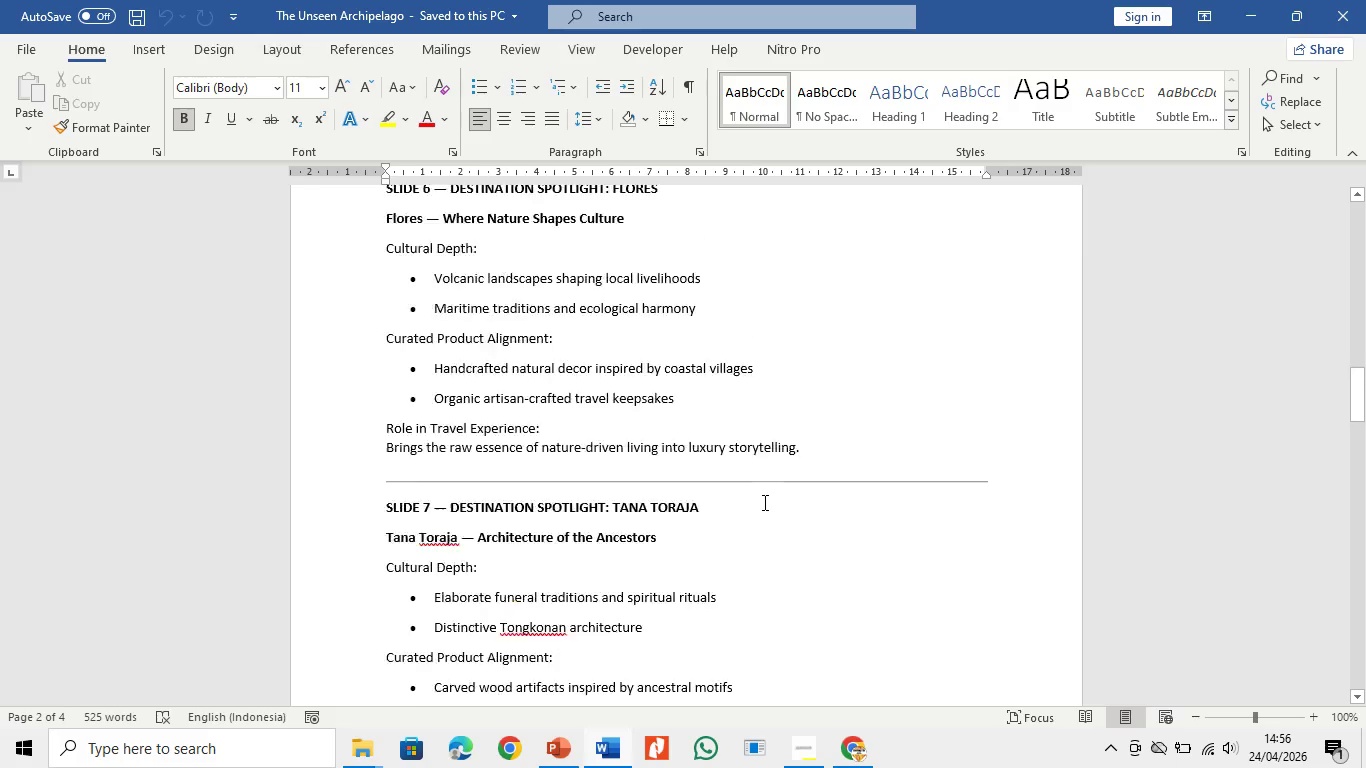 
scroll: coordinate [763, 502], scroll_direction: up, amount: 1.0
 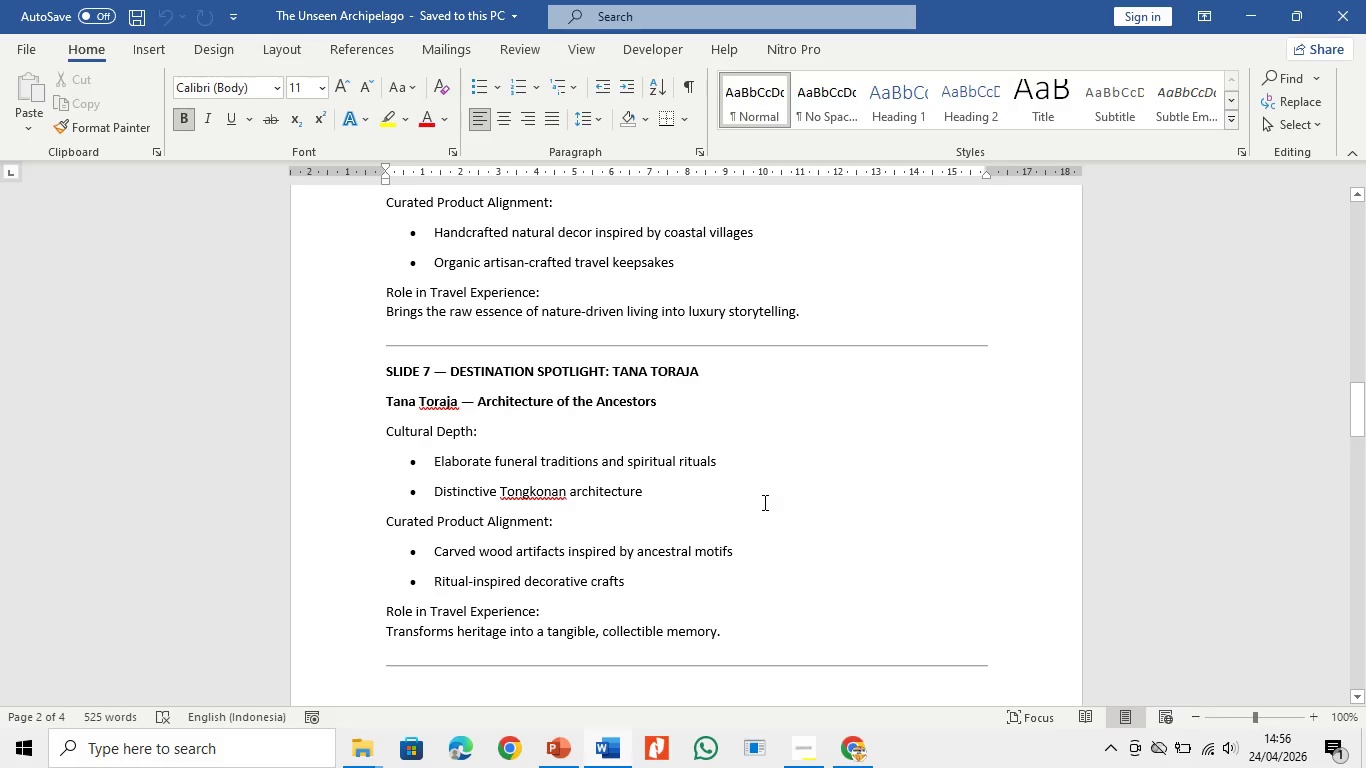 
scroll: coordinate [763, 504], scroll_direction: down, amount: 18.0
 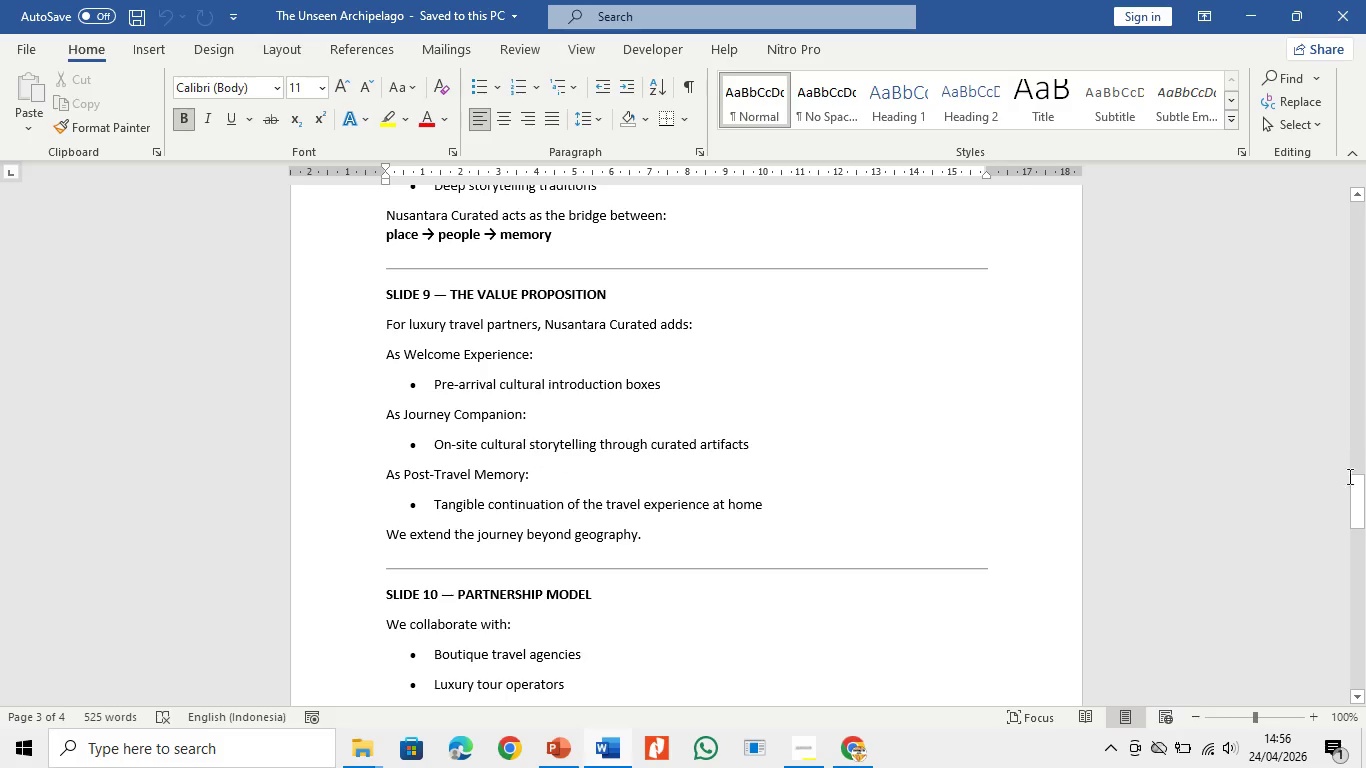 
left_click_drag(start_coordinate=[1353, 489], to_coordinate=[1358, 499])
 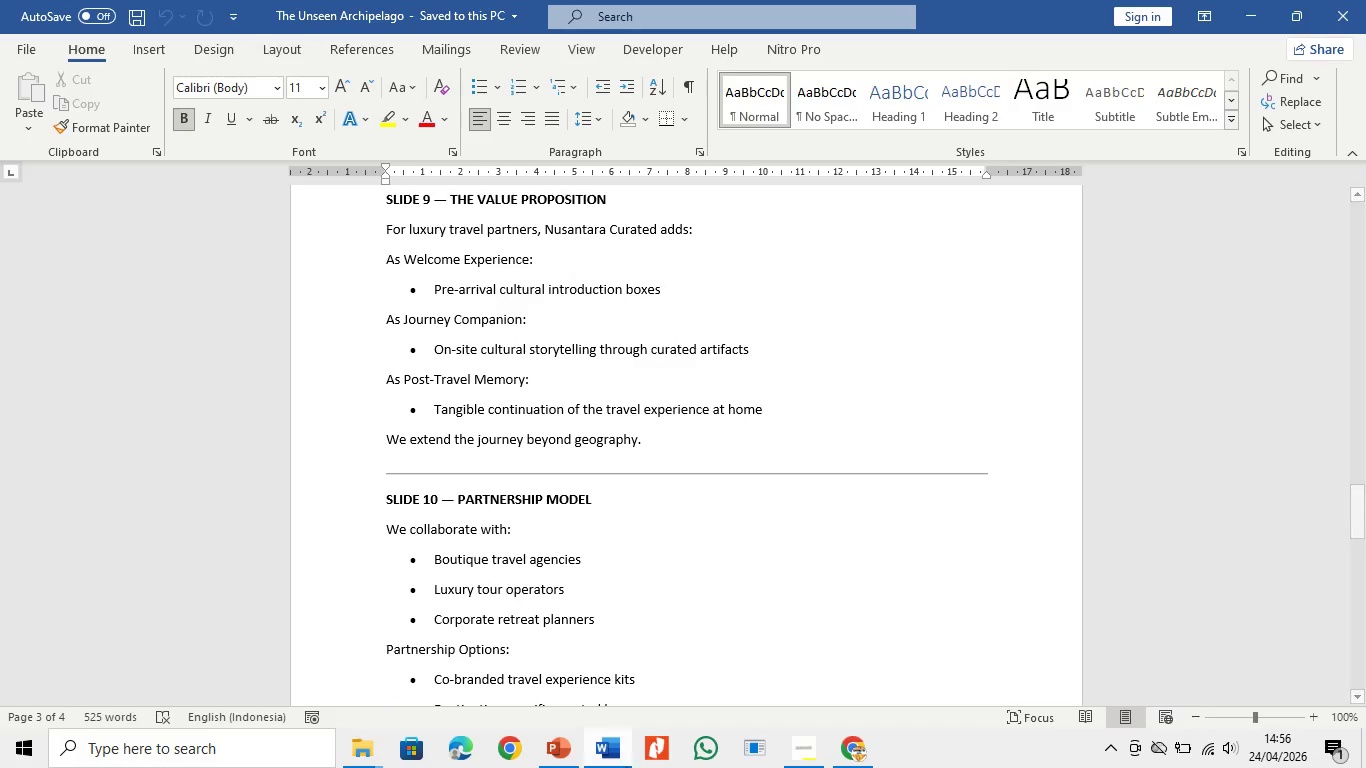 
left_click([563, 749])
 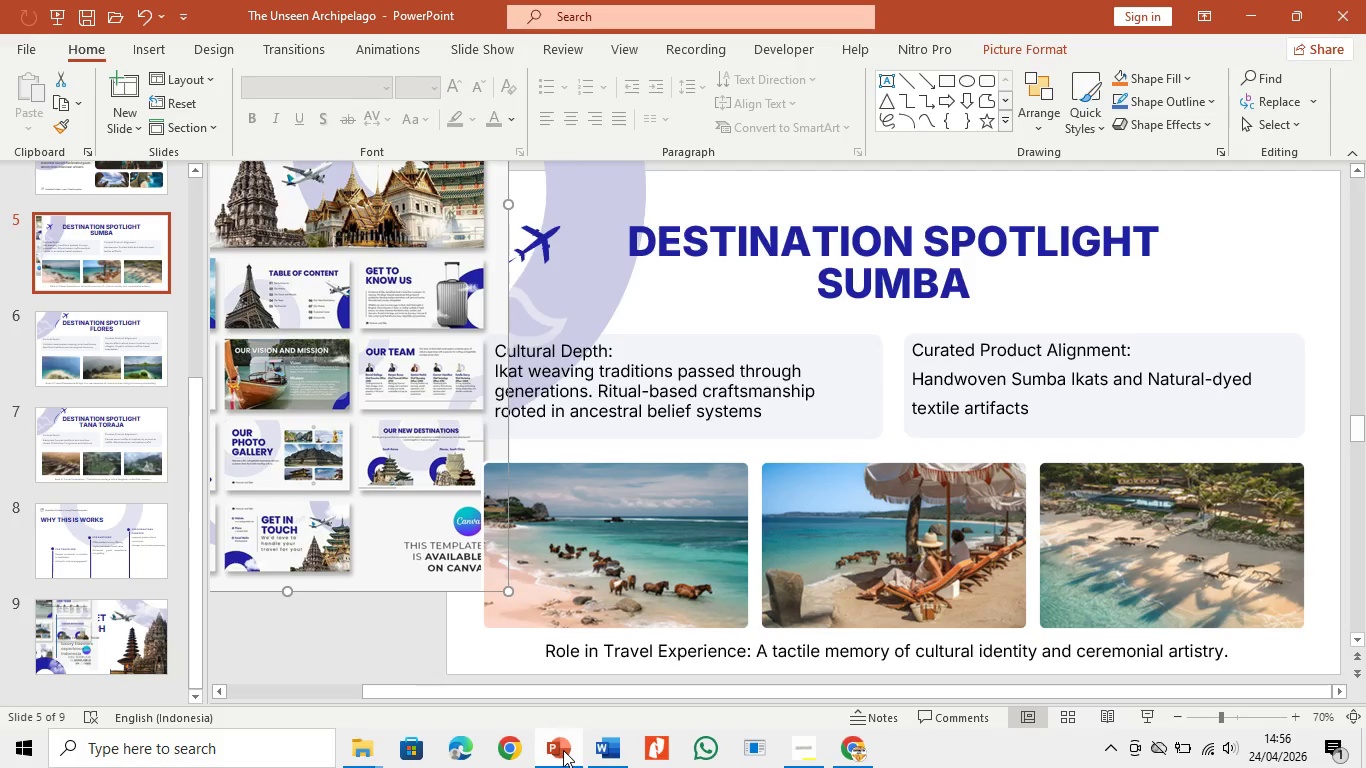 
left_click([566, 753])
 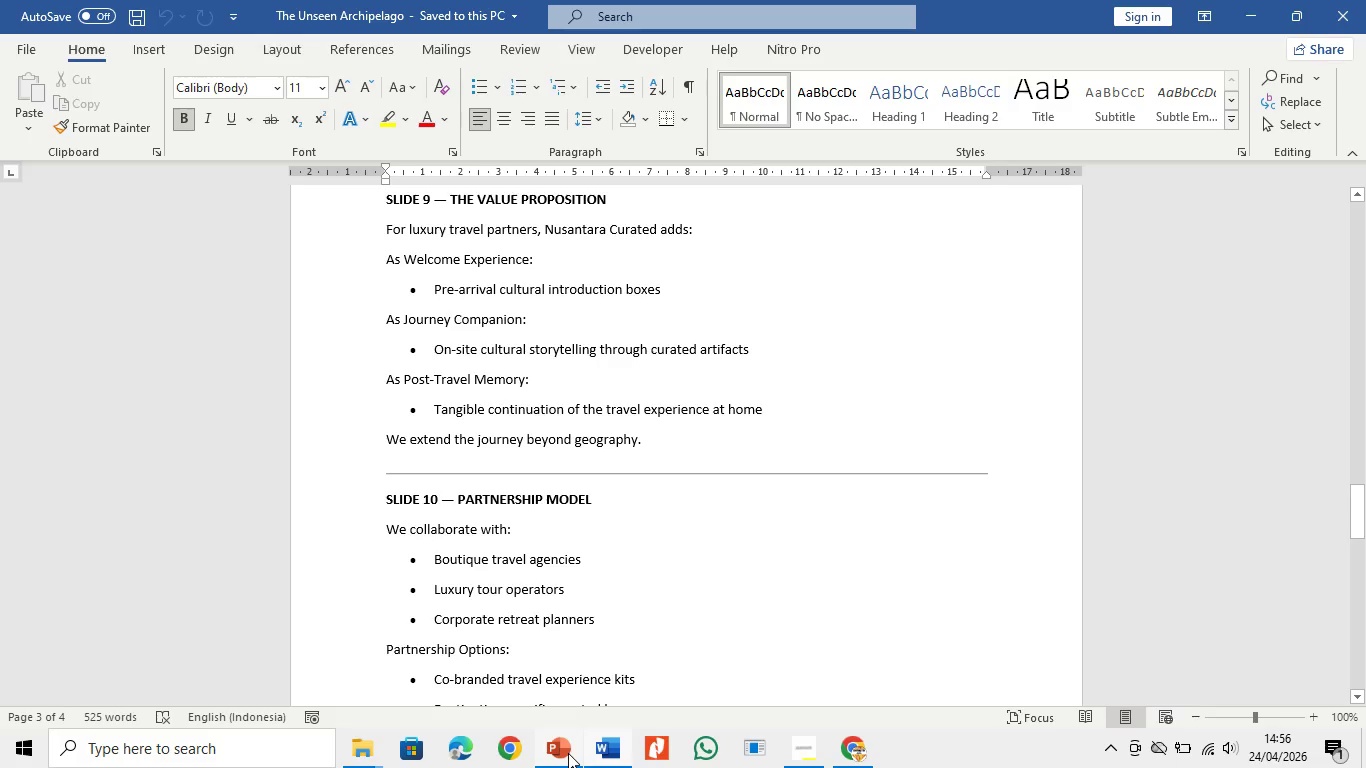 
left_click([568, 753])
 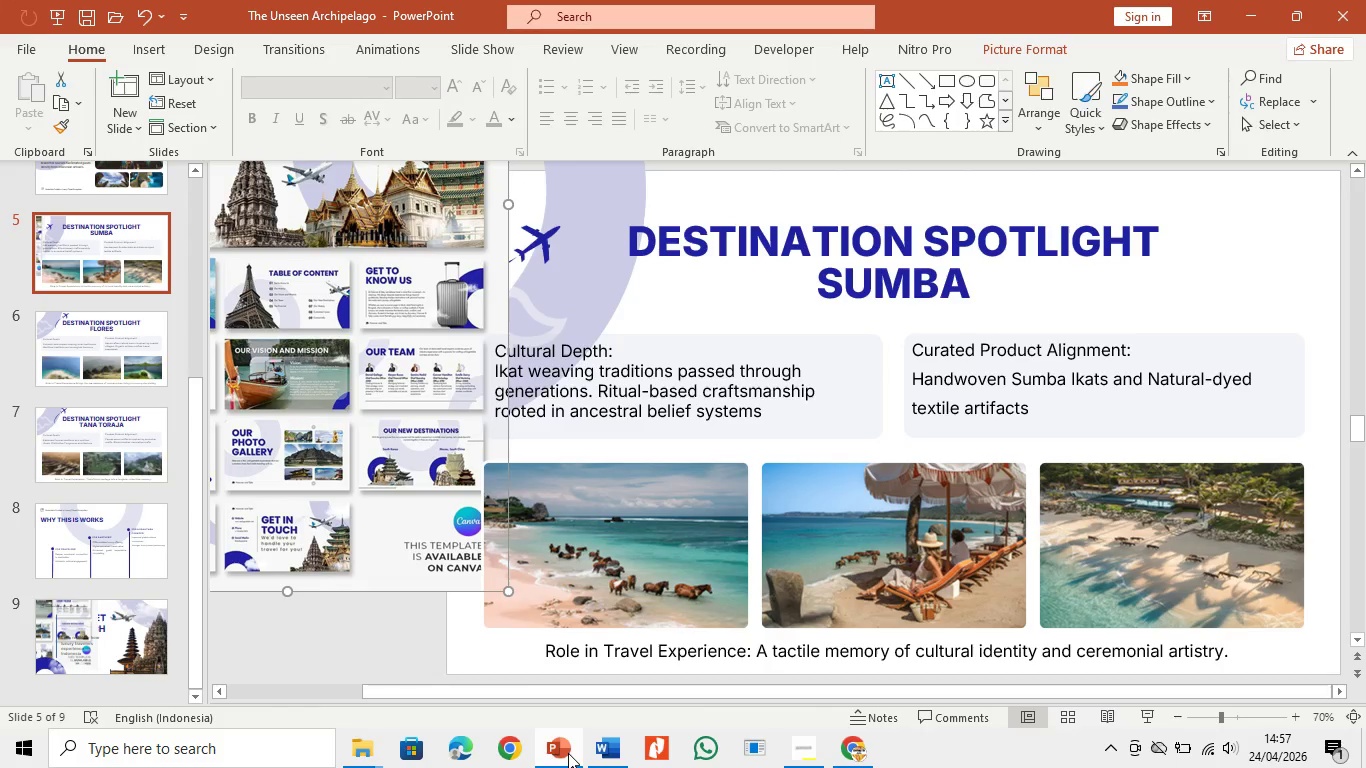 
double_click([568, 753])
 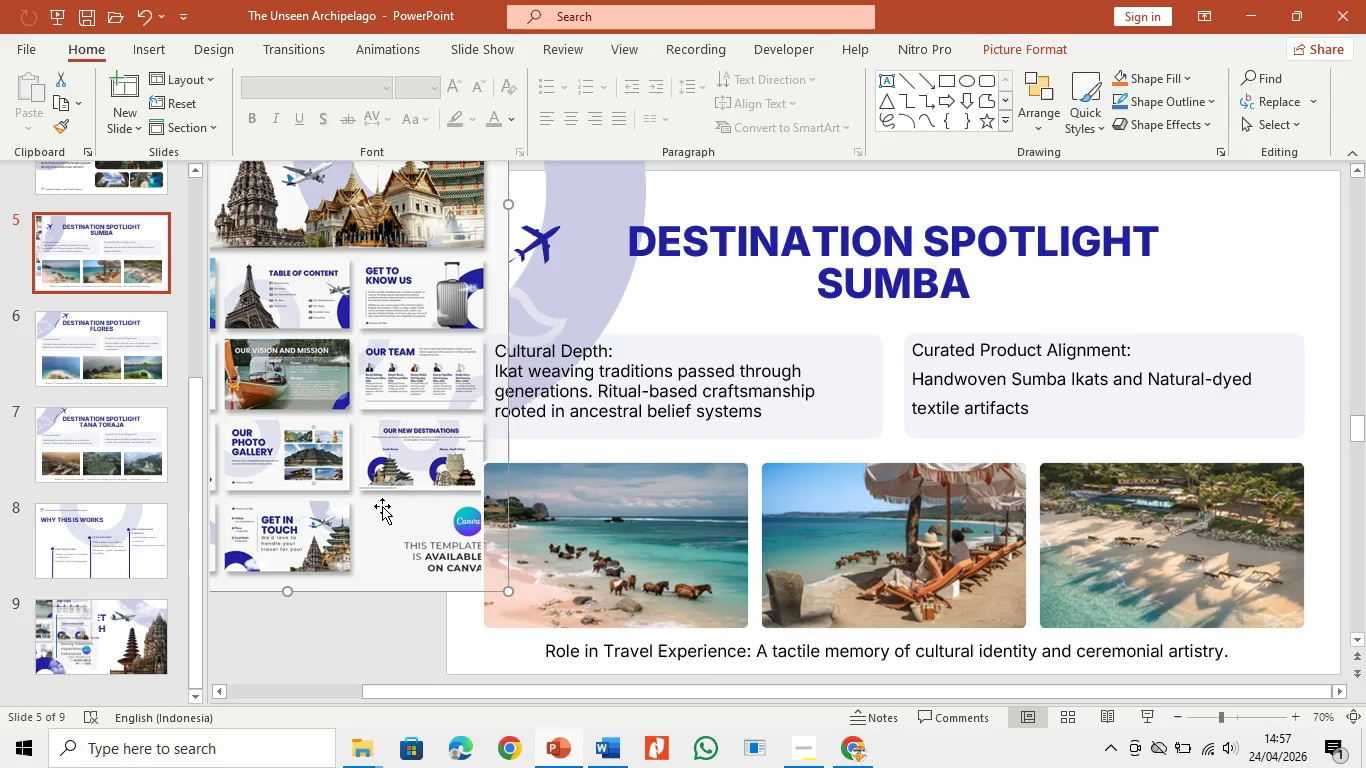 
left_click_drag(start_coordinate=[382, 506], to_coordinate=[451, 494])
 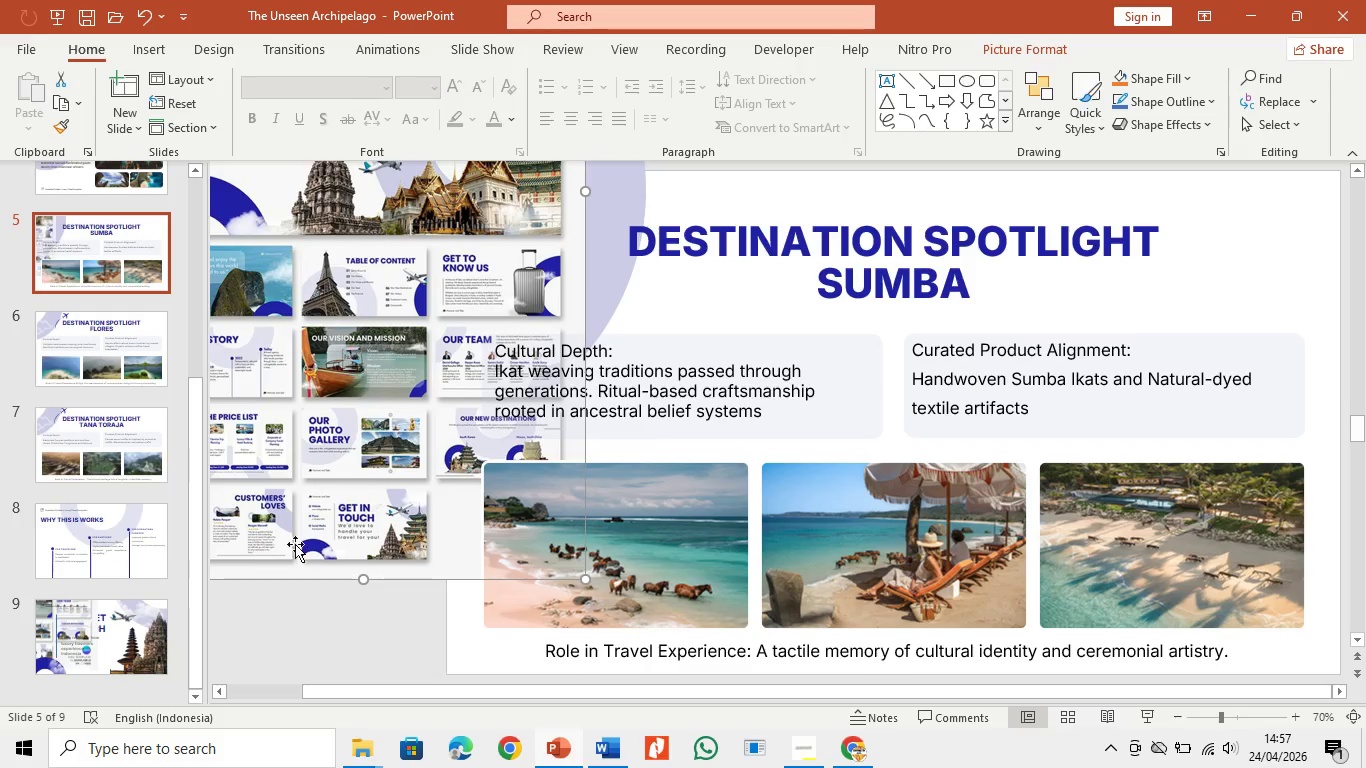 
left_click_drag(start_coordinate=[302, 540], to_coordinate=[347, 517])
 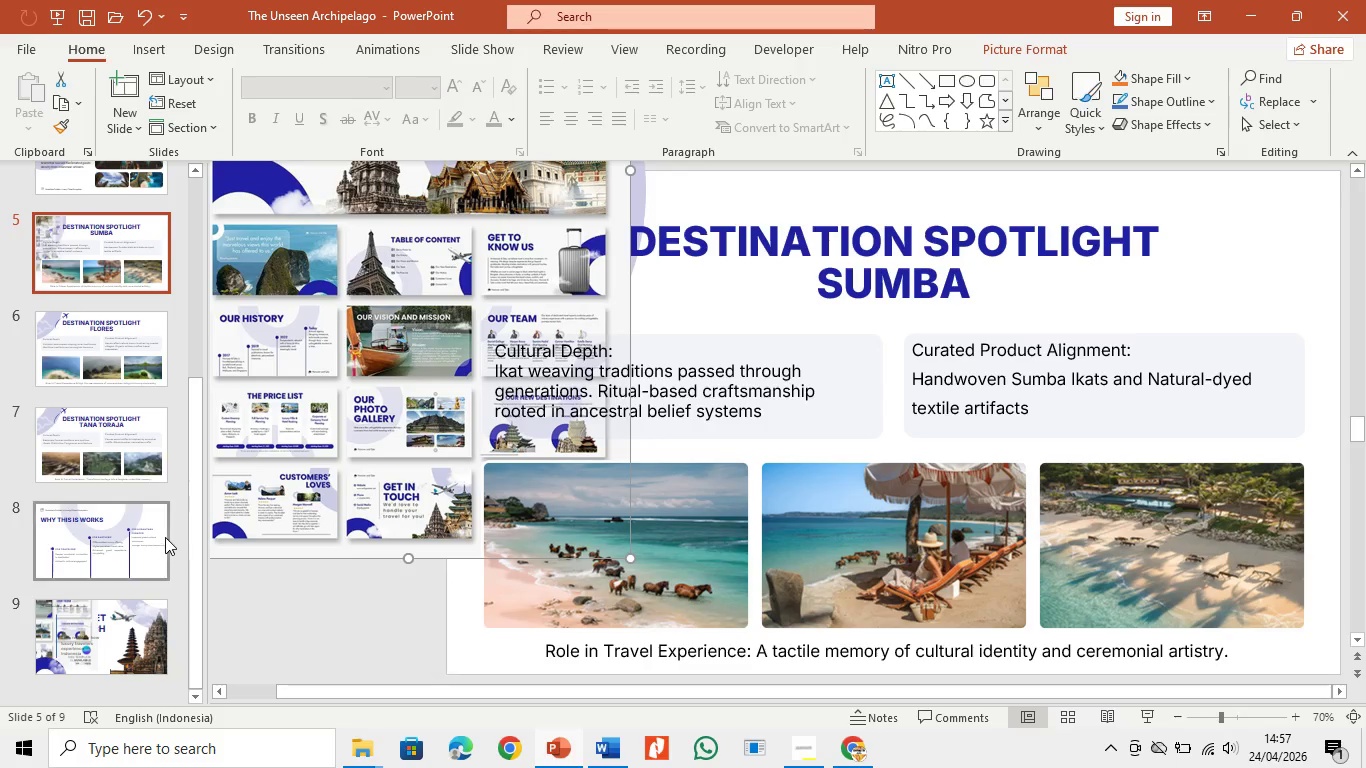 
left_click([165, 537])
 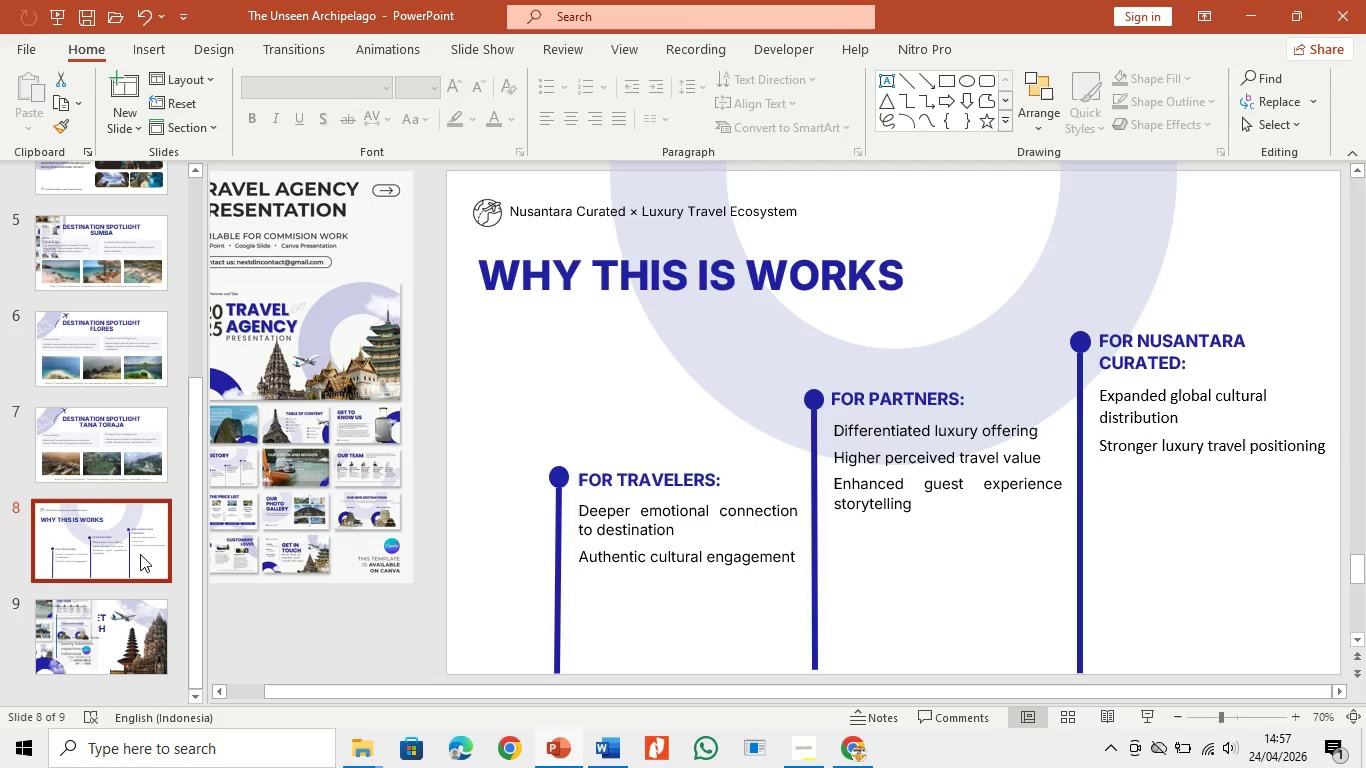 
key(Control+C)
 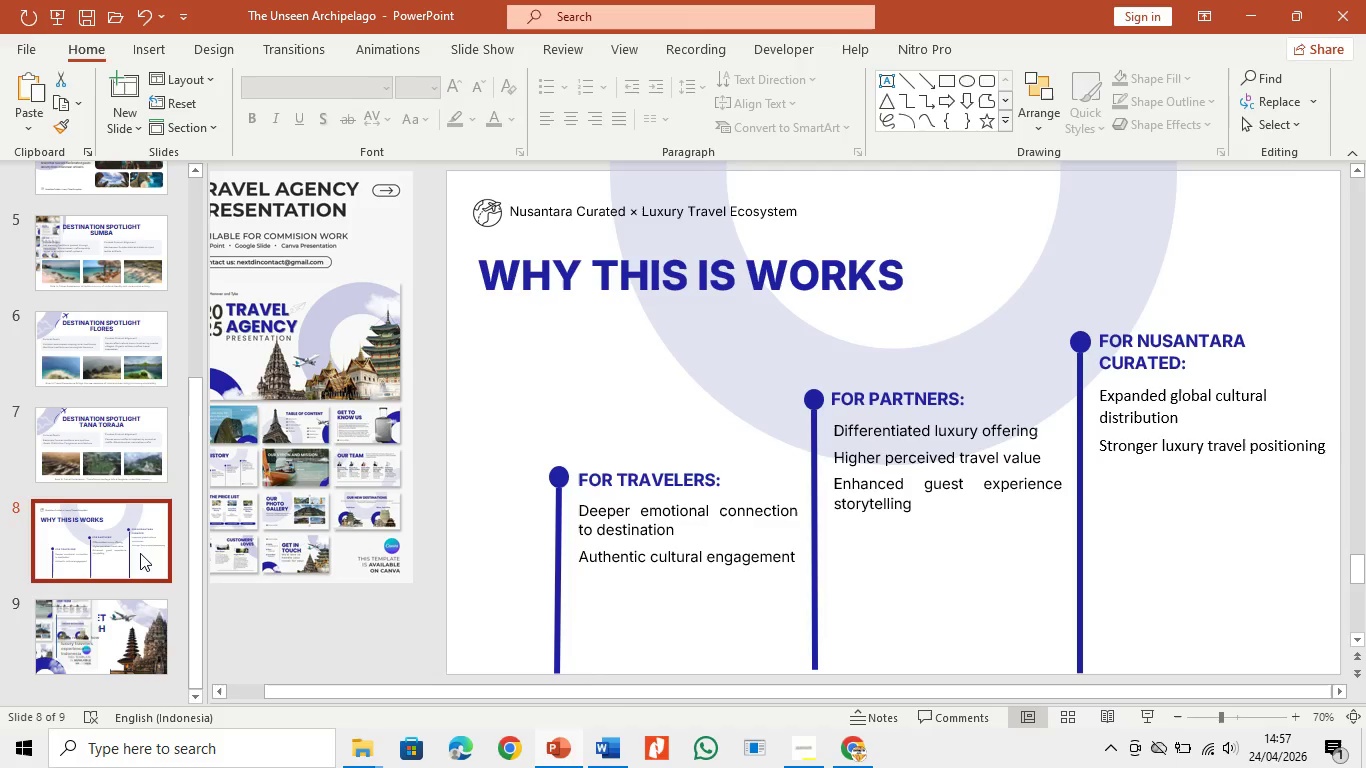 
key(Control+V)
 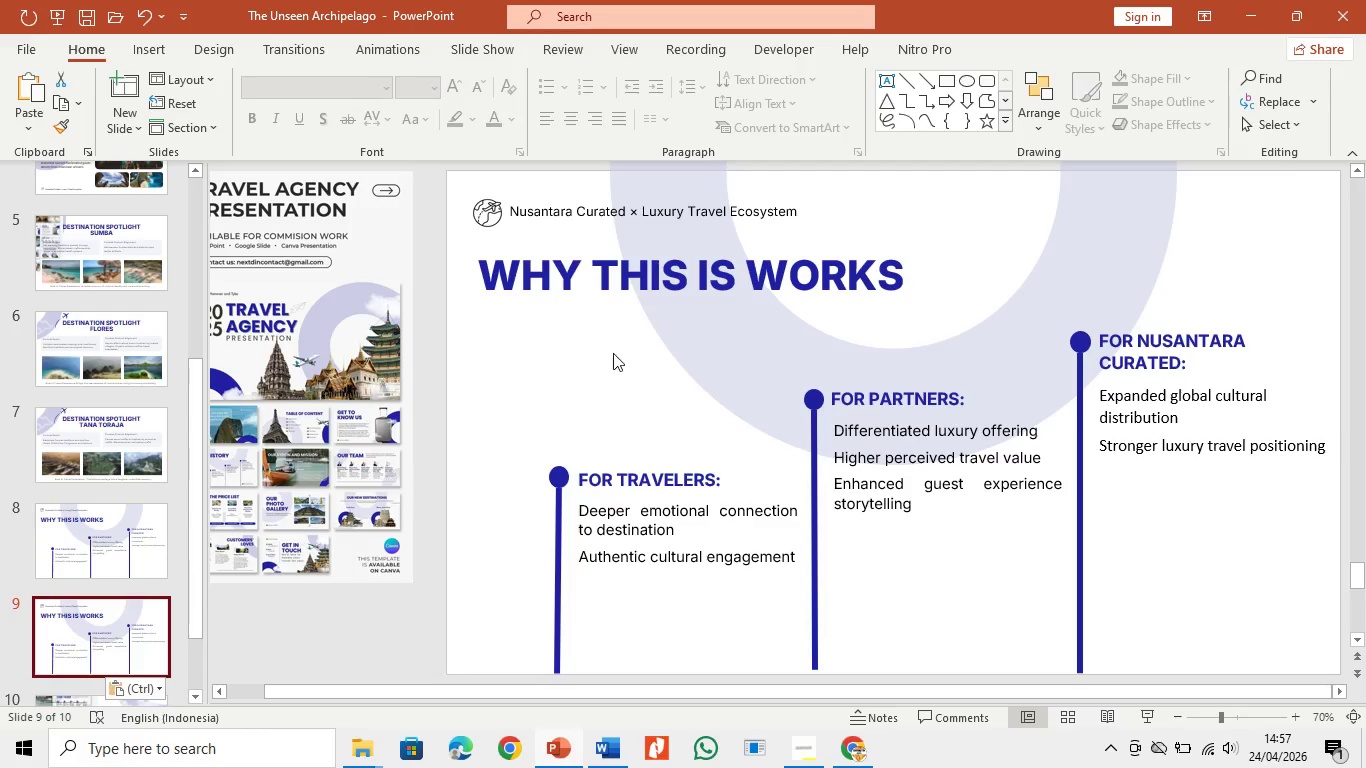 
left_click([734, 276])
 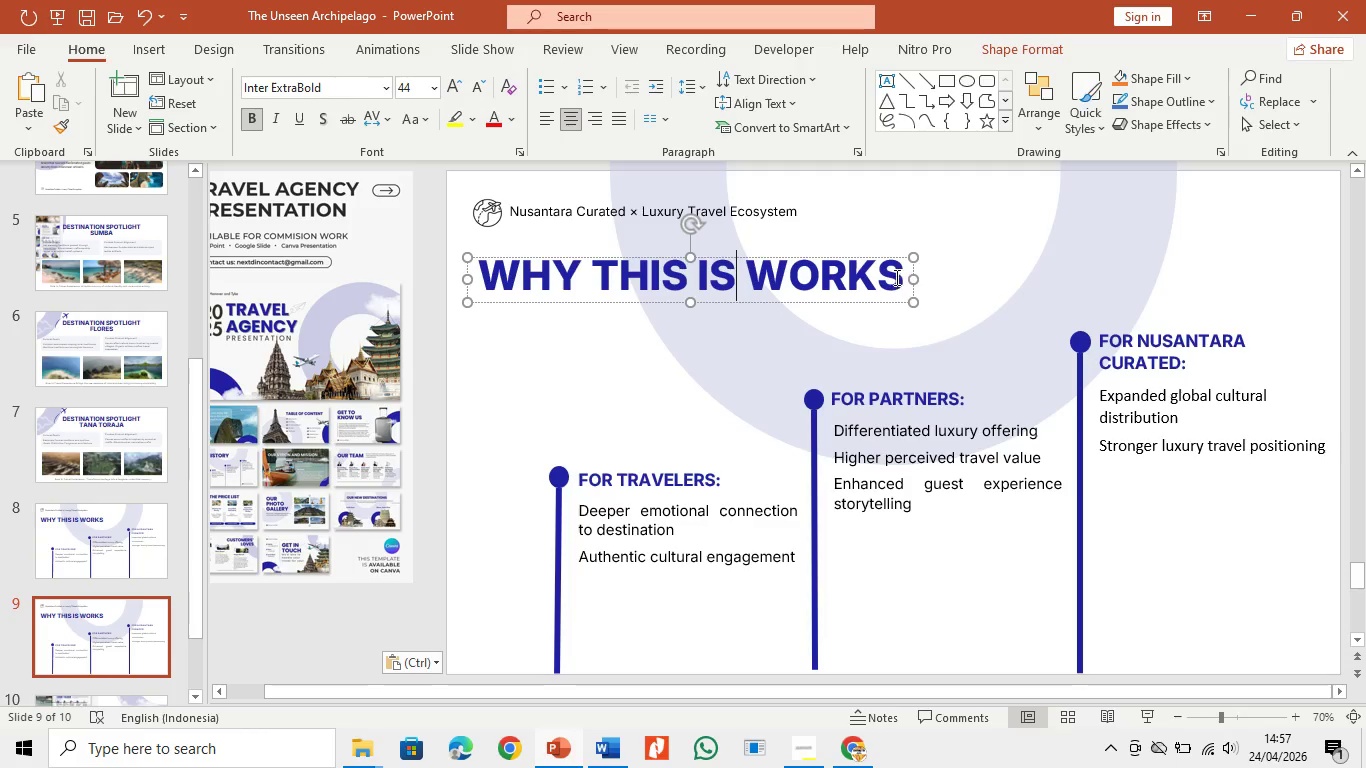 
left_click_drag(start_coordinate=[900, 283], to_coordinate=[519, 308])
 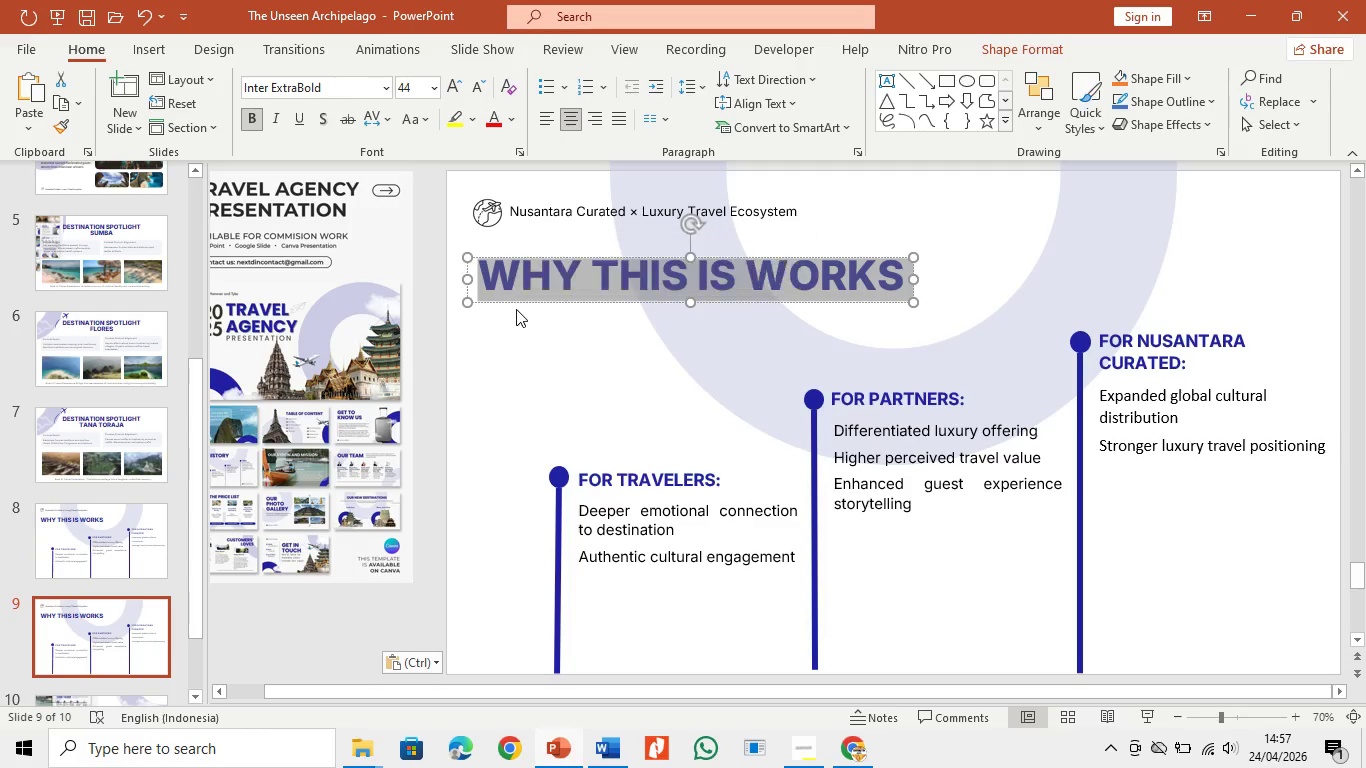 
type(val)
key(Backspace)
key(Backspace)
key(Backspace)
key(Backspace)
type(Valu)
key(Backspace)
key(Backspace)
key(Backspace)
key(Backspace)
type(A)
key(Backspace)
type(VALUE PROPOSII)
key(Backspace)
type(TION)
 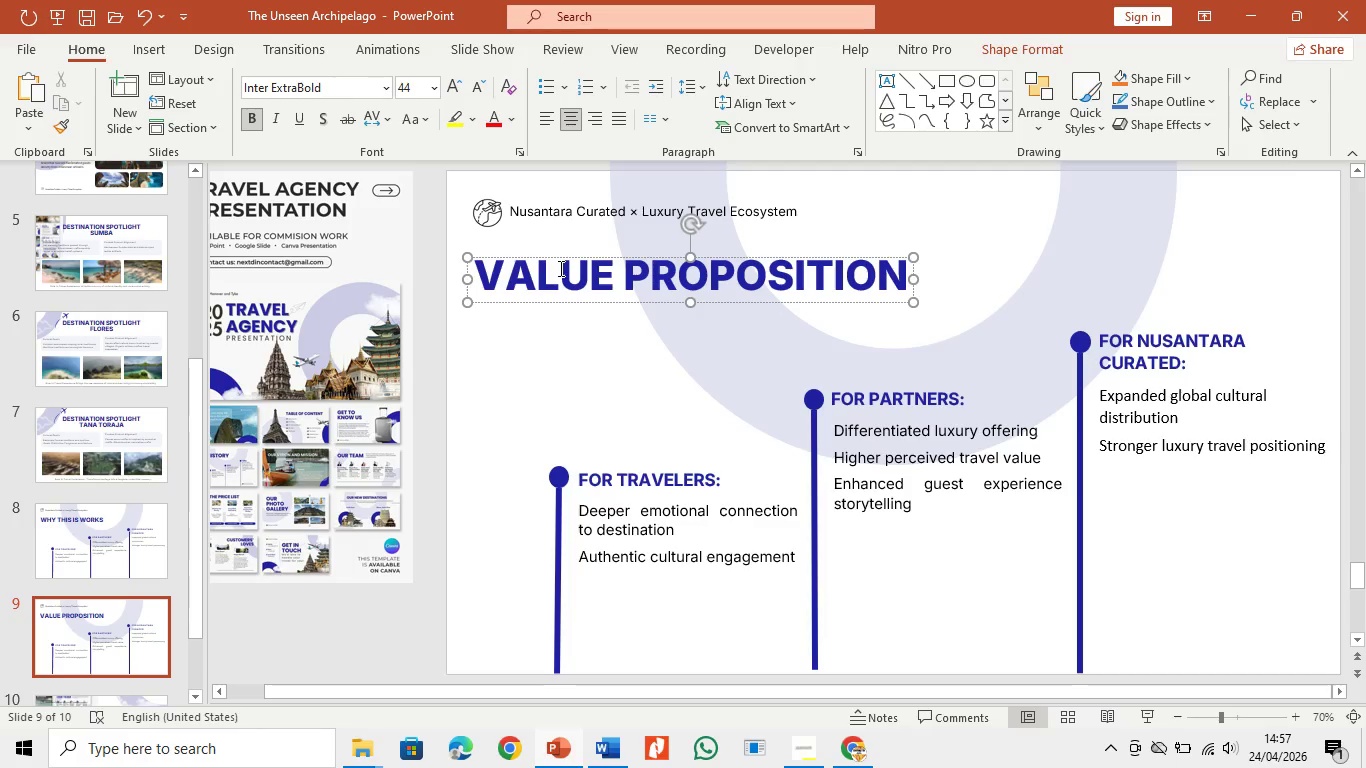 
wait(7.59)
 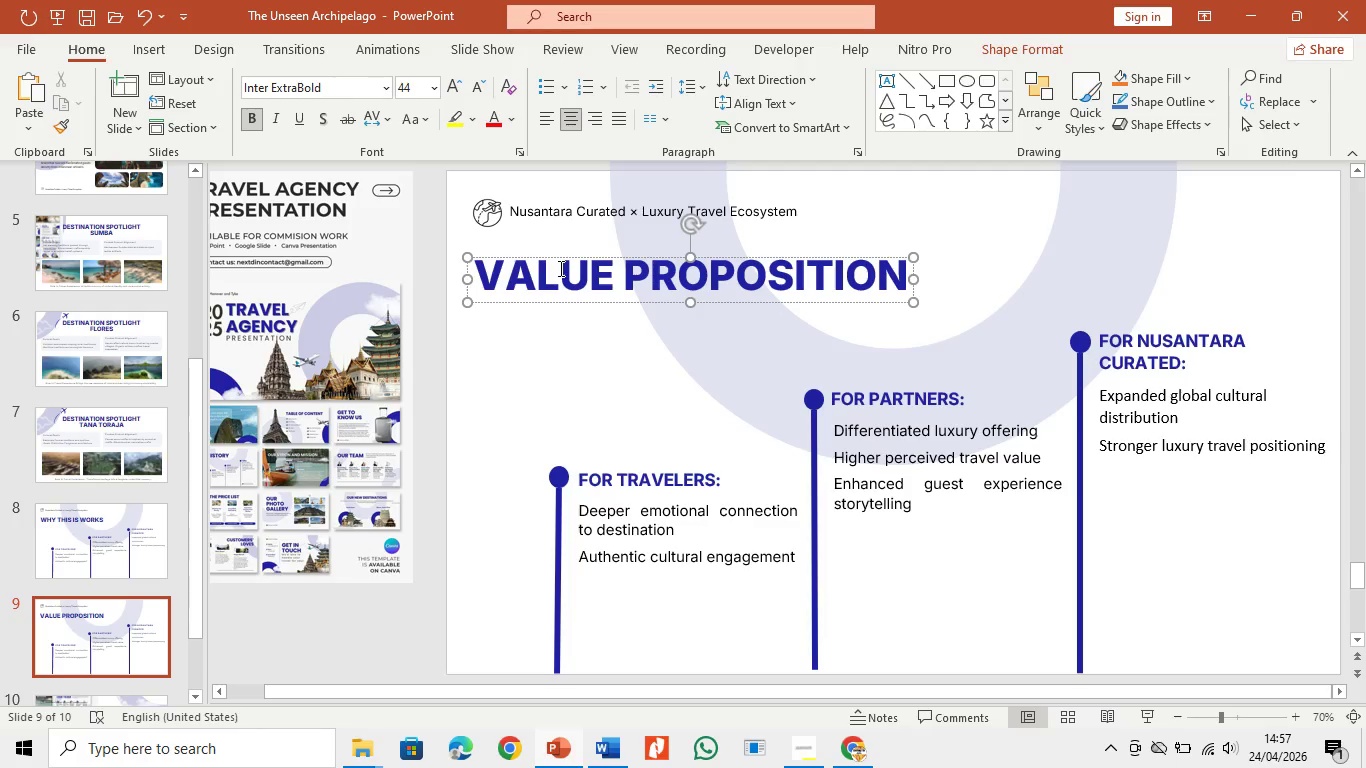 
left_click_drag(start_coordinate=[1080, 254], to_coordinate=[1362, 217])
 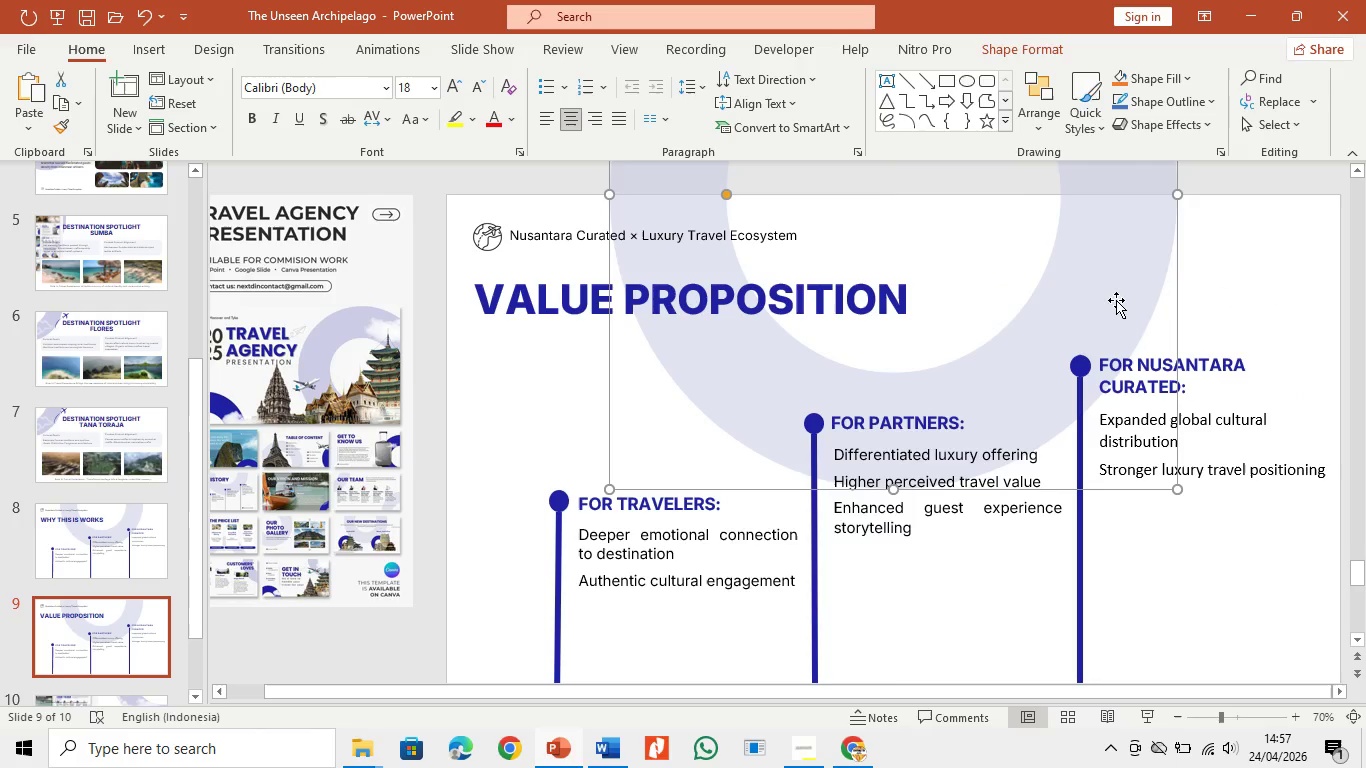 
left_click_drag(start_coordinate=[1113, 300], to_coordinate=[1351, 255])
 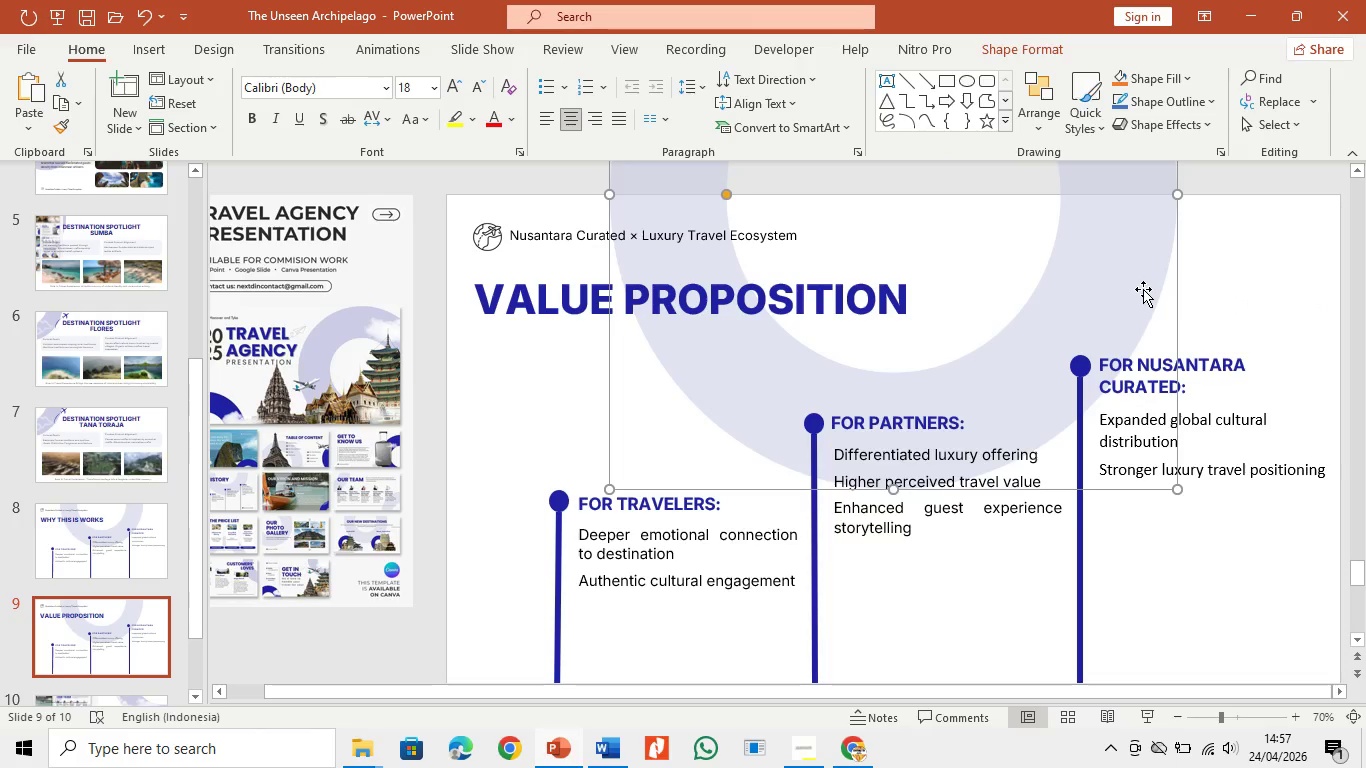 
left_click_drag(start_coordinate=[1143, 289], to_coordinate=[1365, 235])
 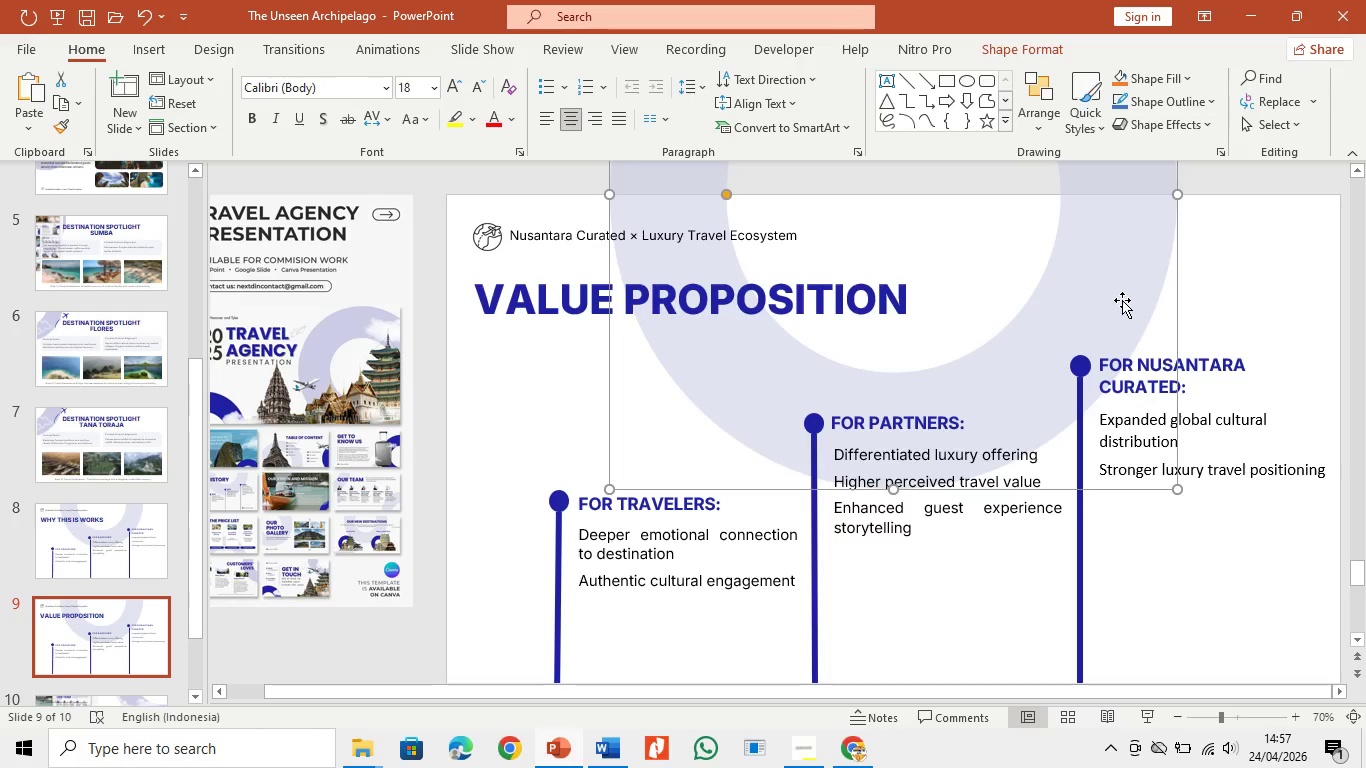 
left_click_drag(start_coordinate=[1120, 300], to_coordinate=[1338, 258])
 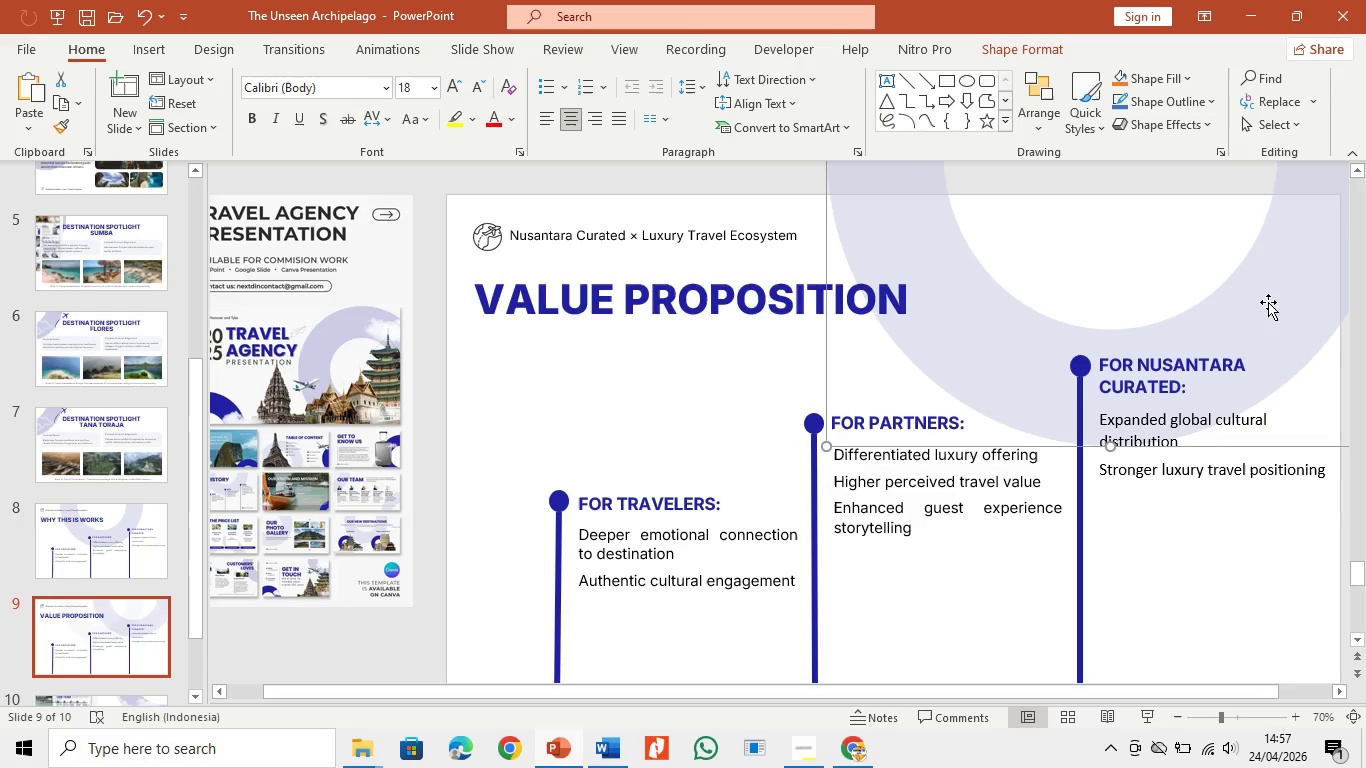 
left_click_drag(start_coordinate=[1268, 302], to_coordinate=[1365, 306])
 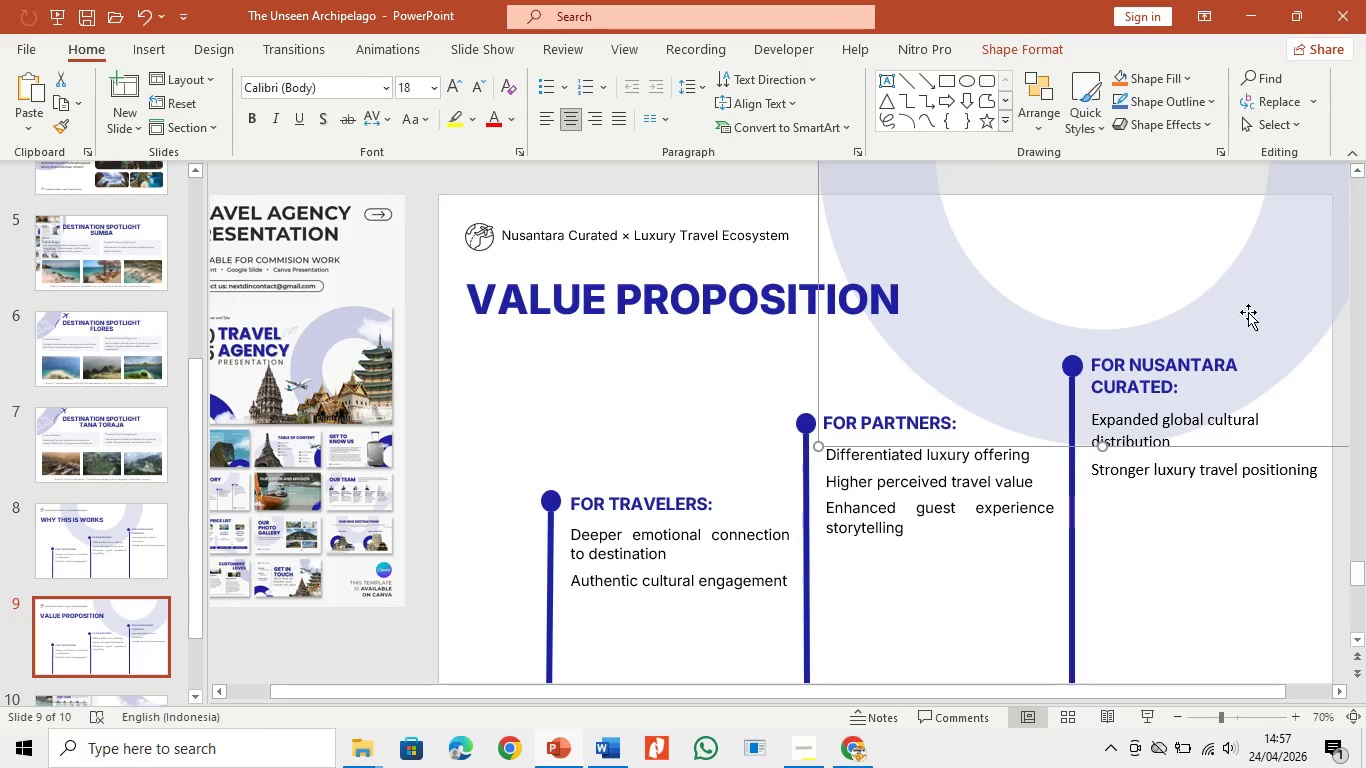 
left_click_drag(start_coordinate=[1248, 312], to_coordinate=[1330, 320])
 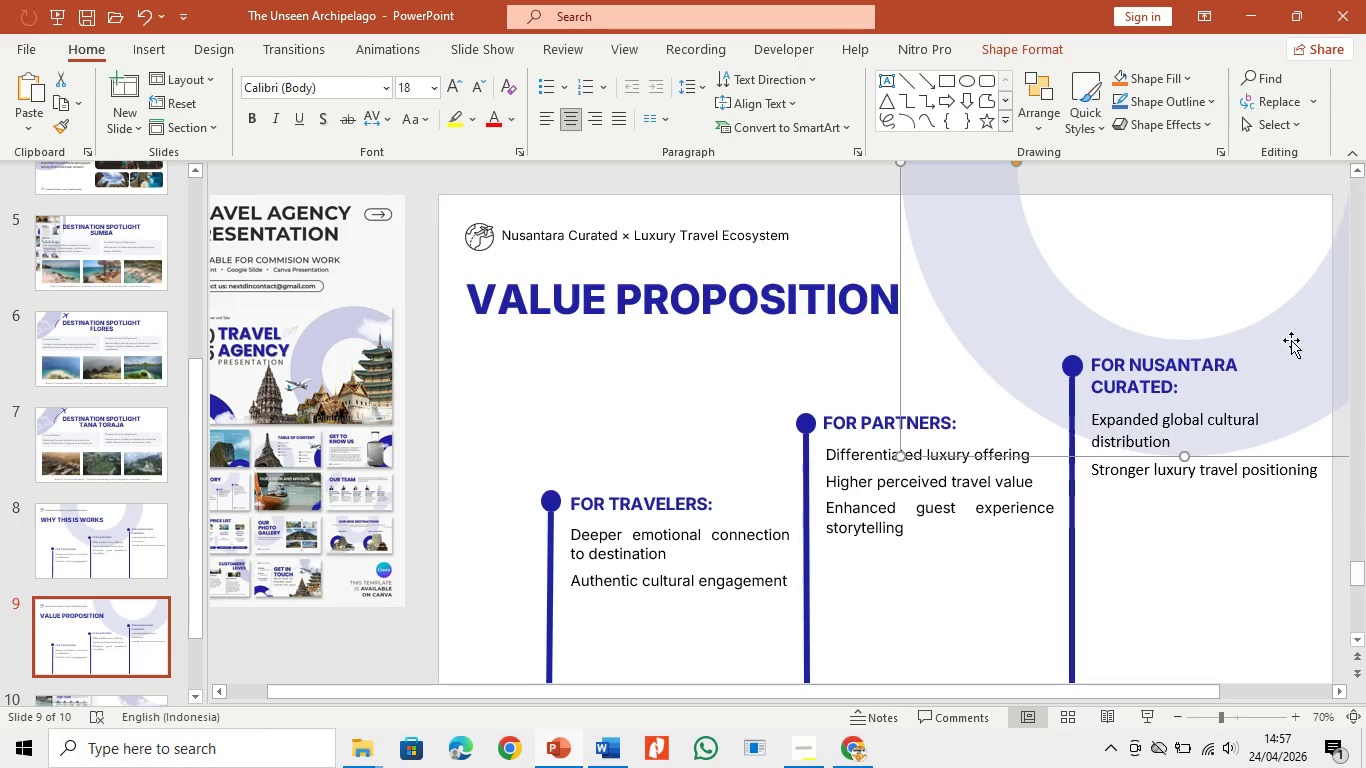 
left_click_drag(start_coordinate=[1289, 342], to_coordinate=[1365, 307])
 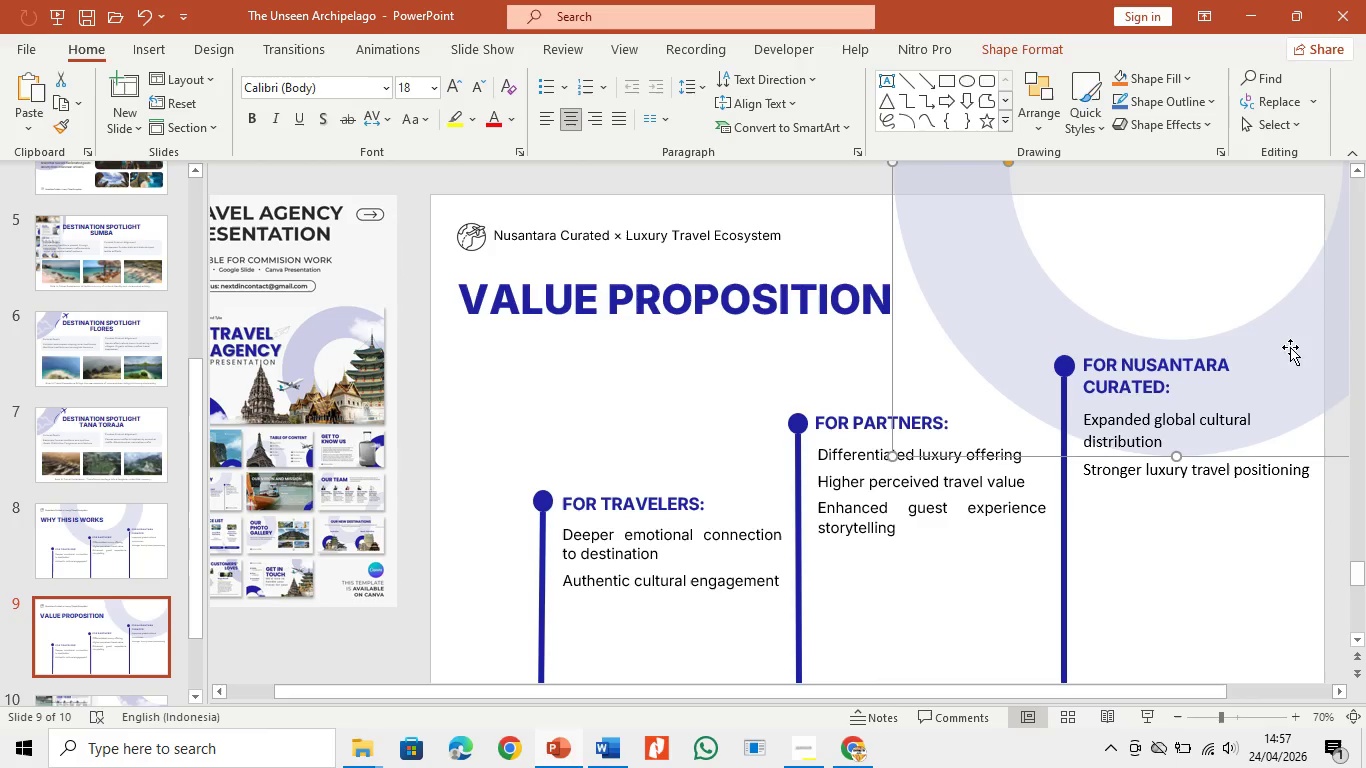 
left_click_drag(start_coordinate=[1290, 347], to_coordinate=[1358, 305])
 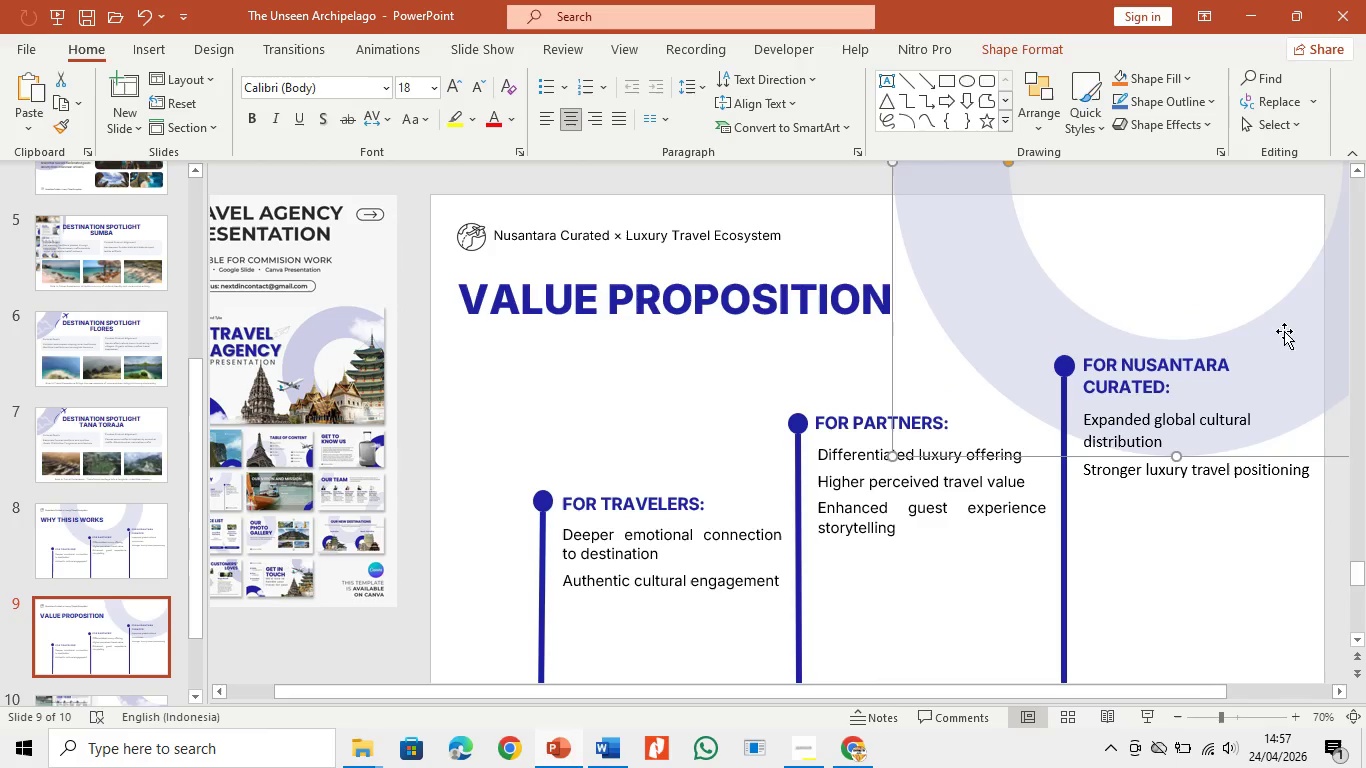 
left_click_drag(start_coordinate=[1284, 331], to_coordinate=[1343, 373])
 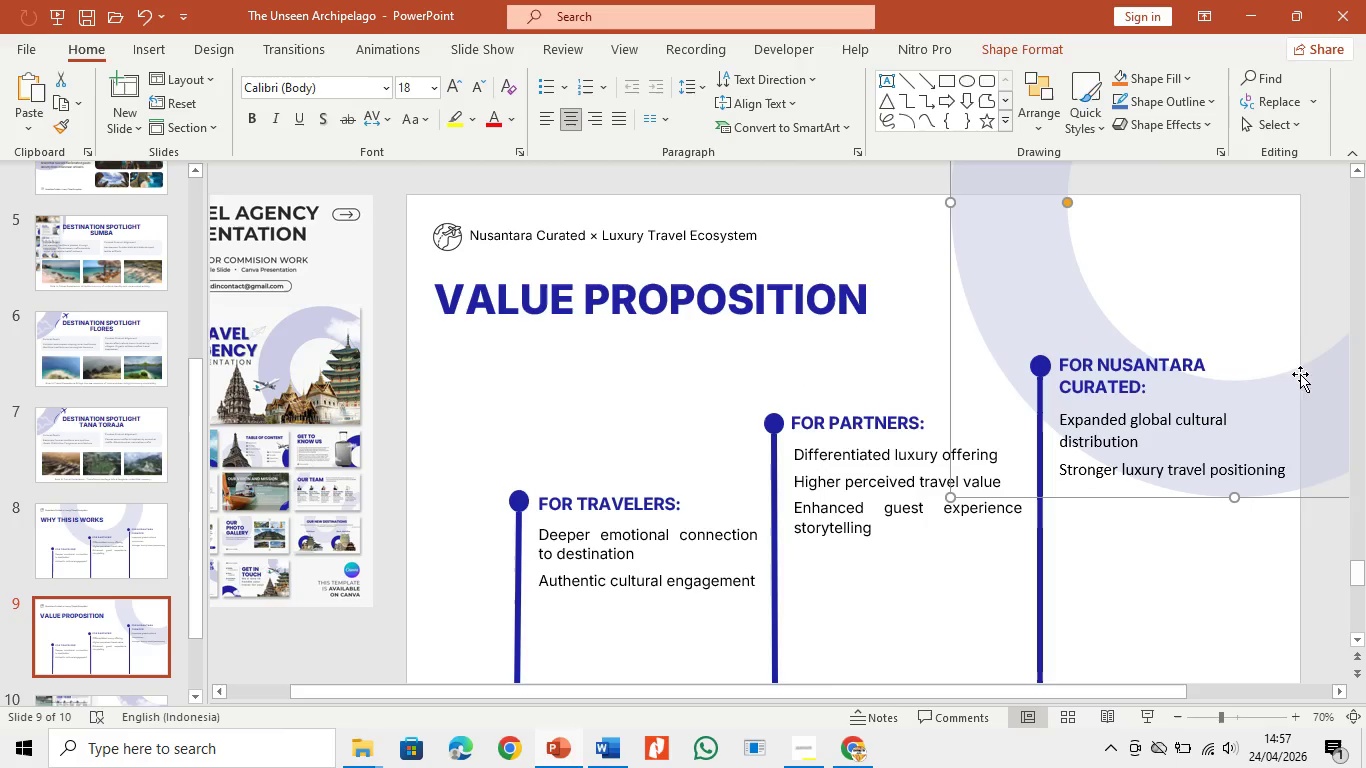 
left_click_drag(start_coordinate=[1294, 385], to_coordinate=[1346, 334])
 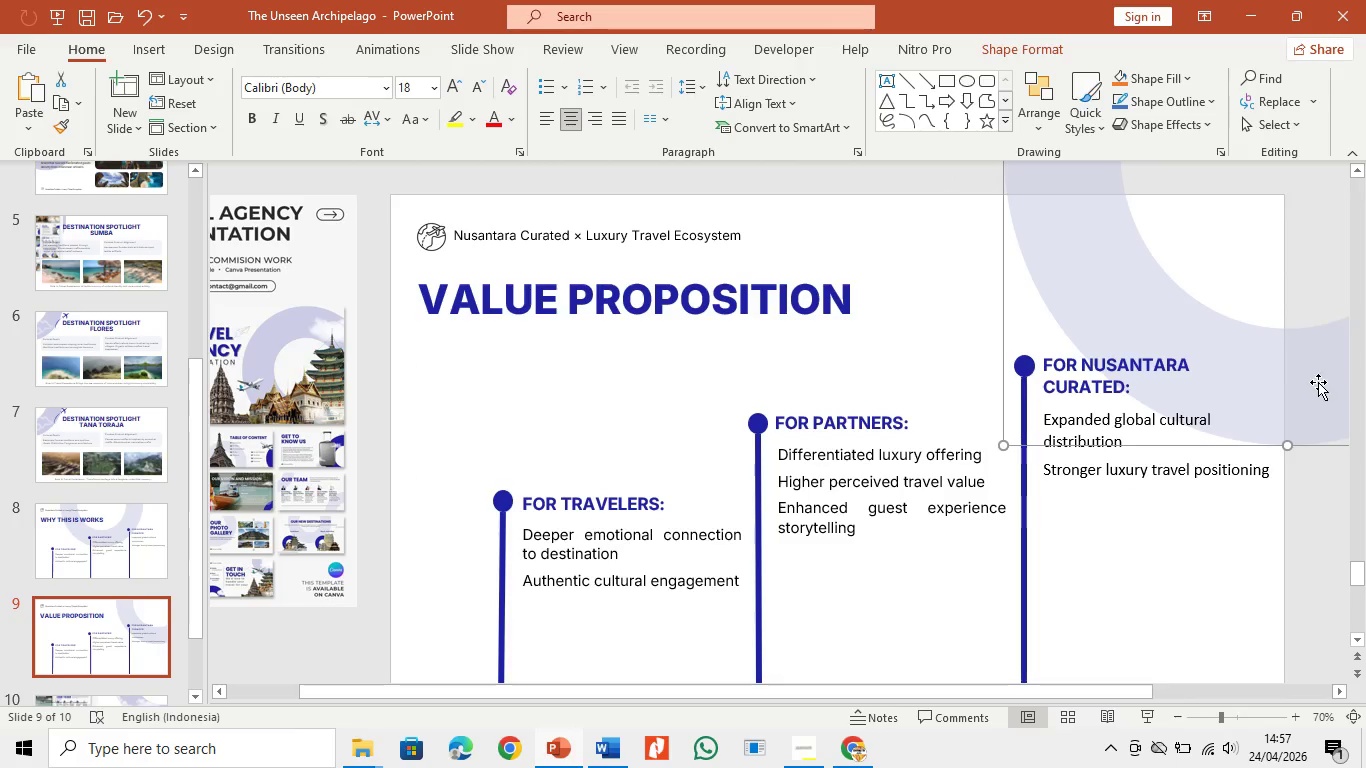 
left_click_drag(start_coordinate=[1318, 382], to_coordinate=[1291, 376])
 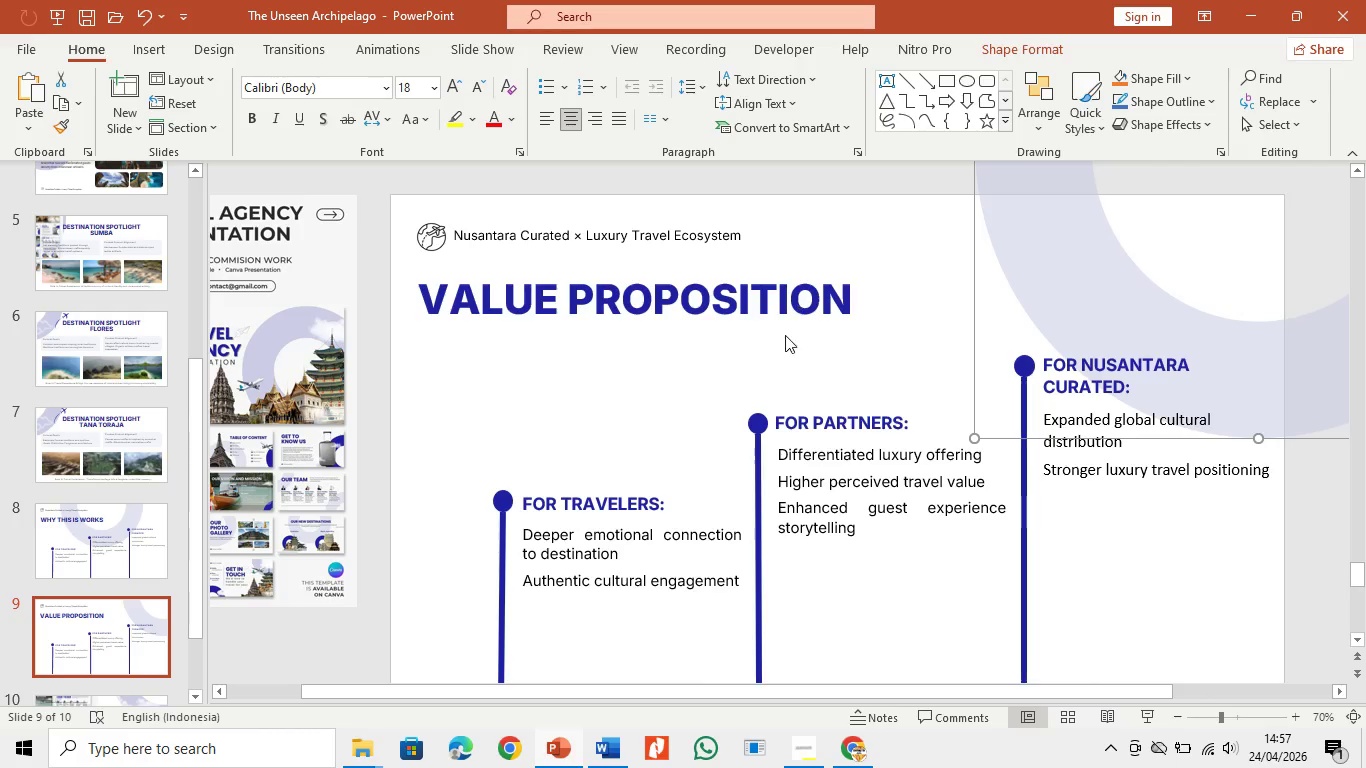 
left_click([778, 303])
 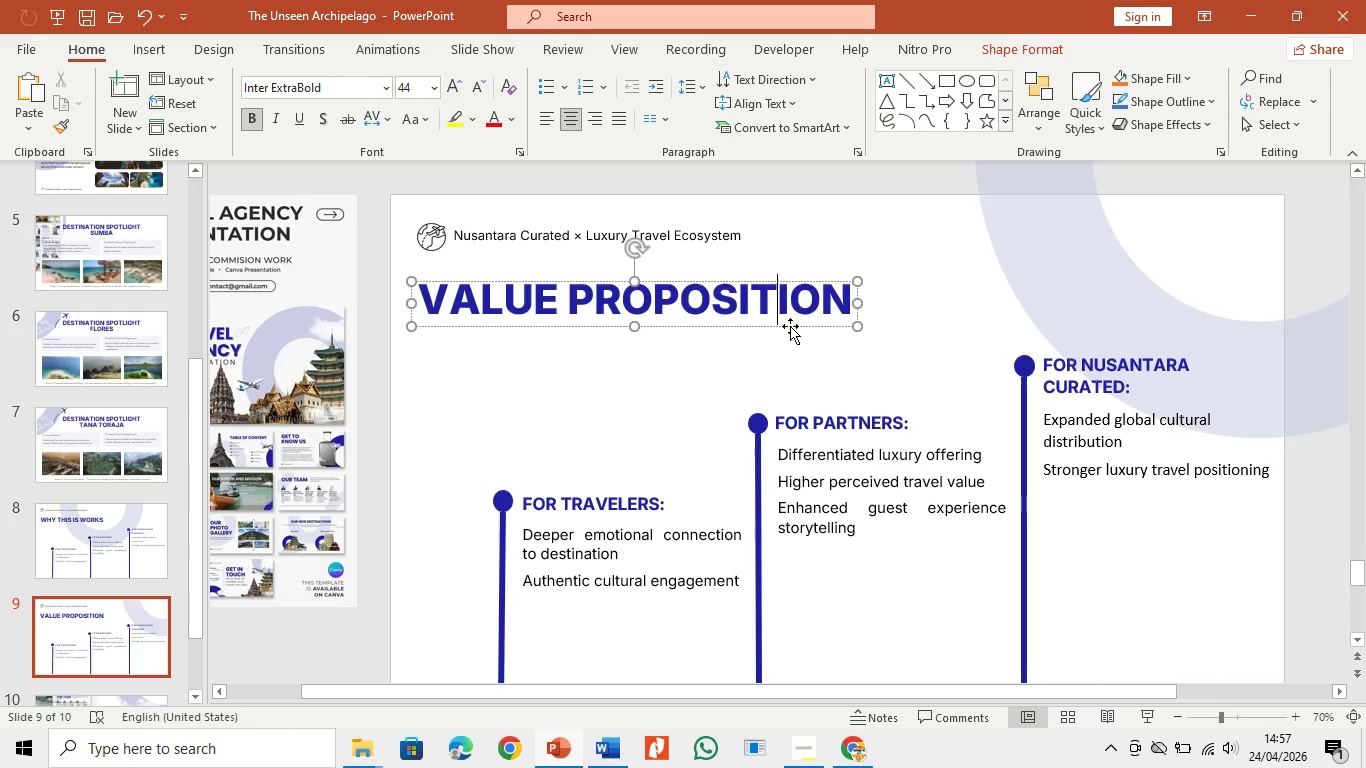 
left_click_drag(start_coordinate=[790, 326], to_coordinate=[1184, 305])
 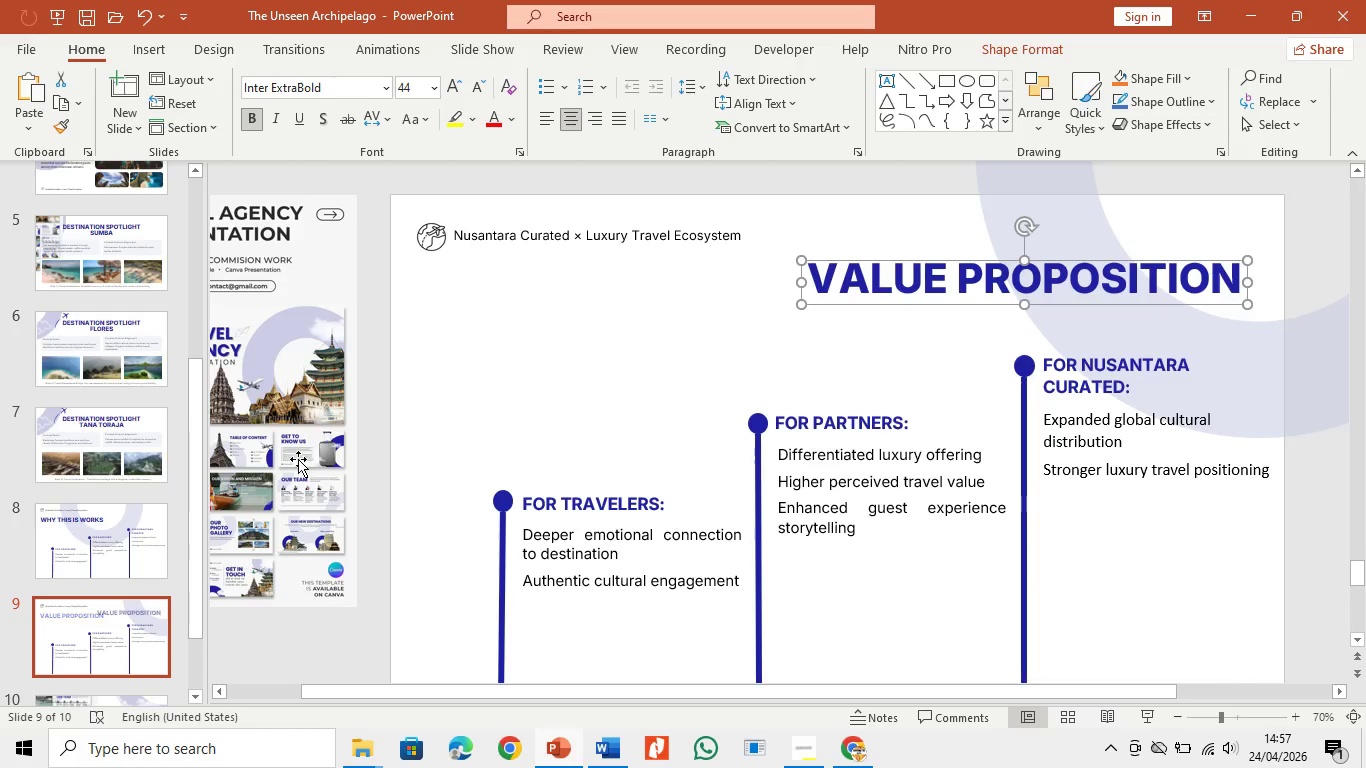 
left_click_drag(start_coordinate=[298, 460], to_coordinate=[383, 363])
 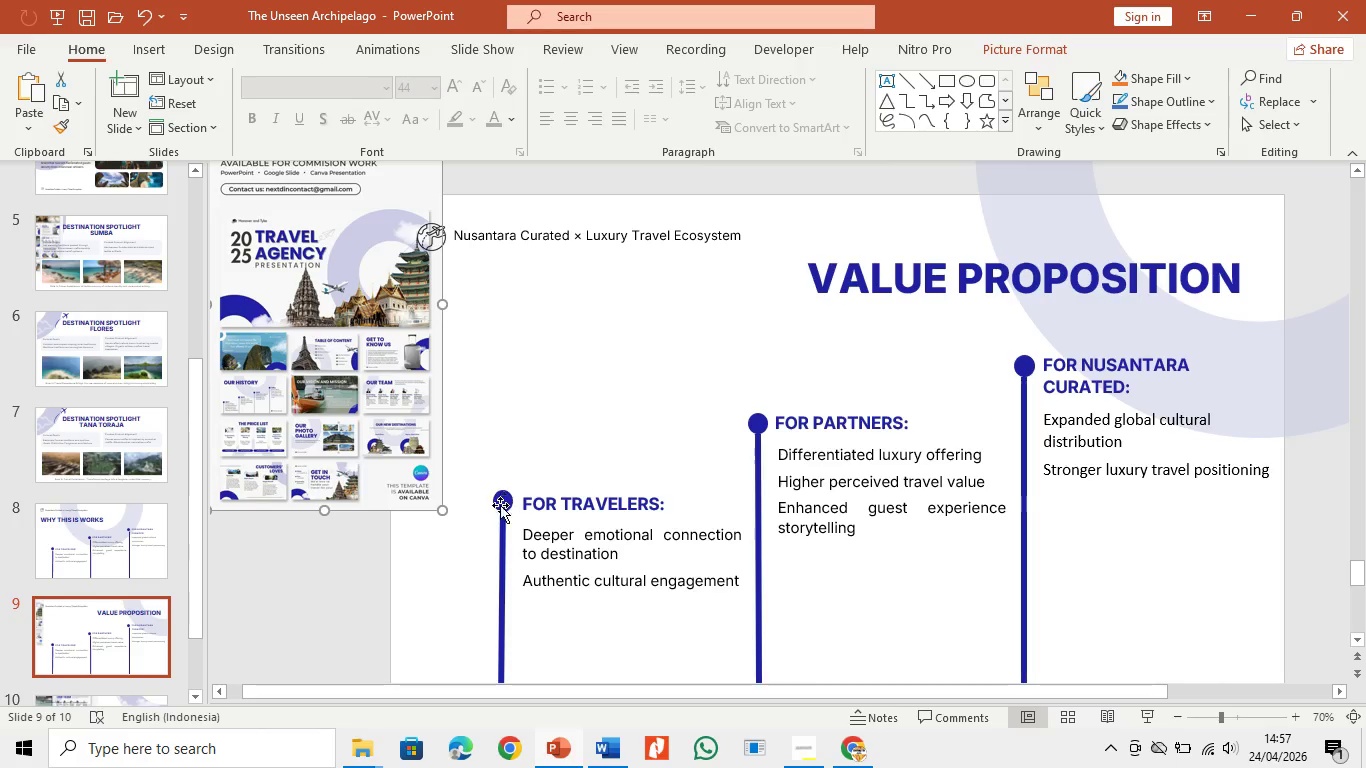 
left_click([503, 440])
 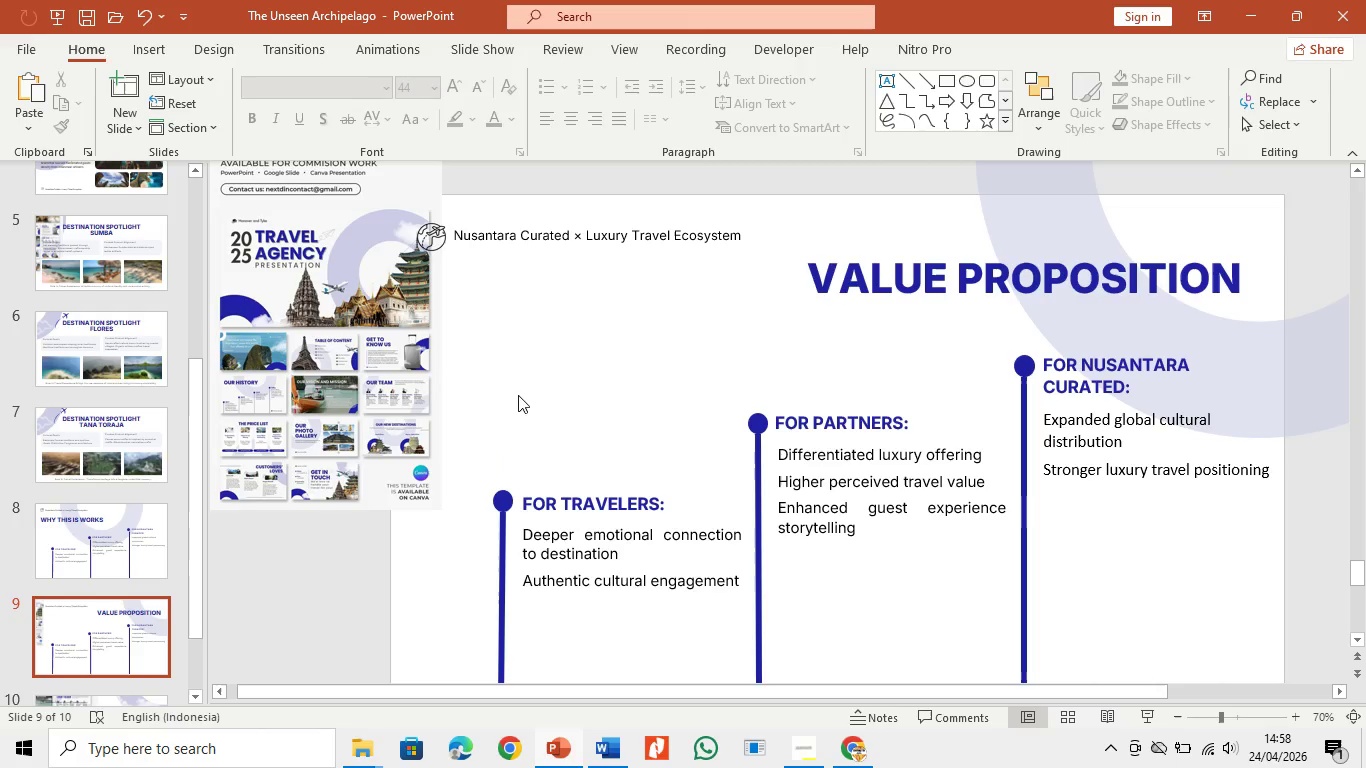 
left_click_drag(start_coordinate=[513, 400], to_coordinate=[914, 617])
 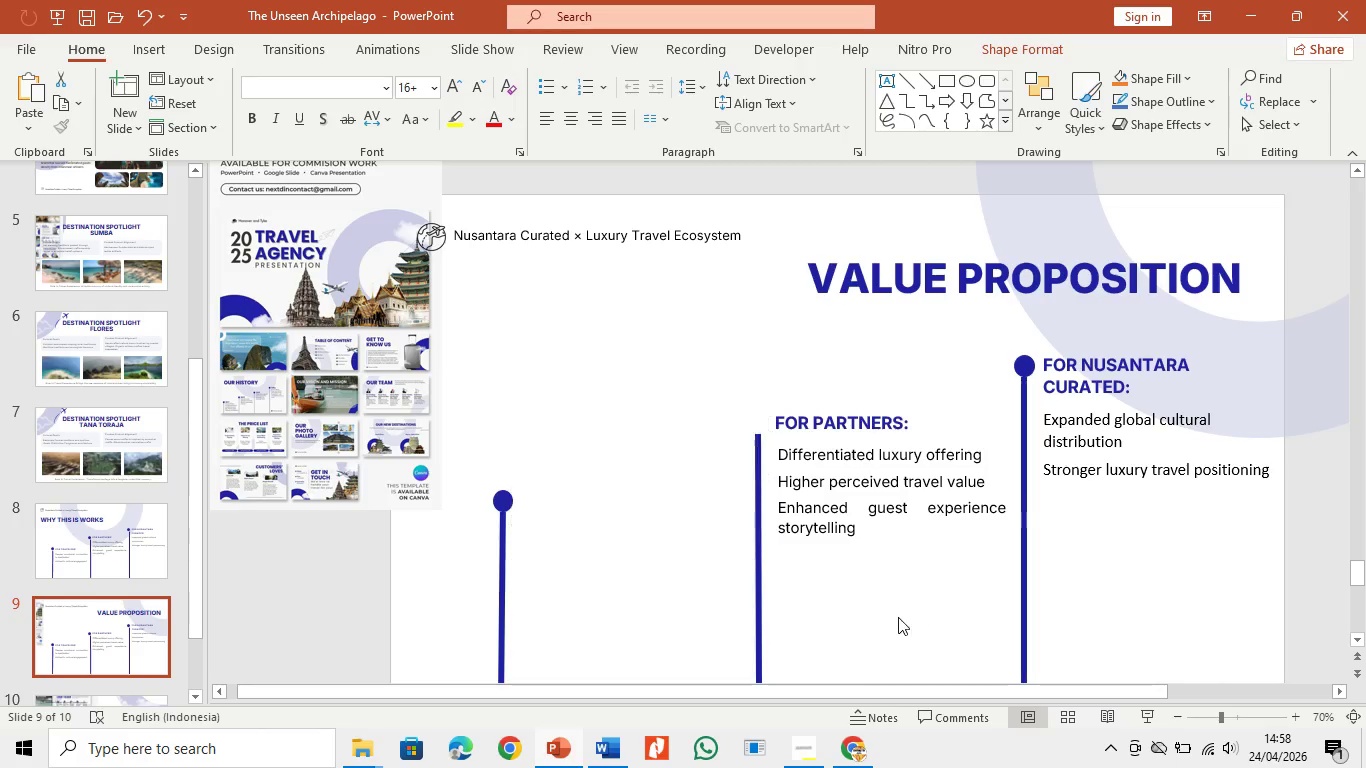 
key(Backspace)
 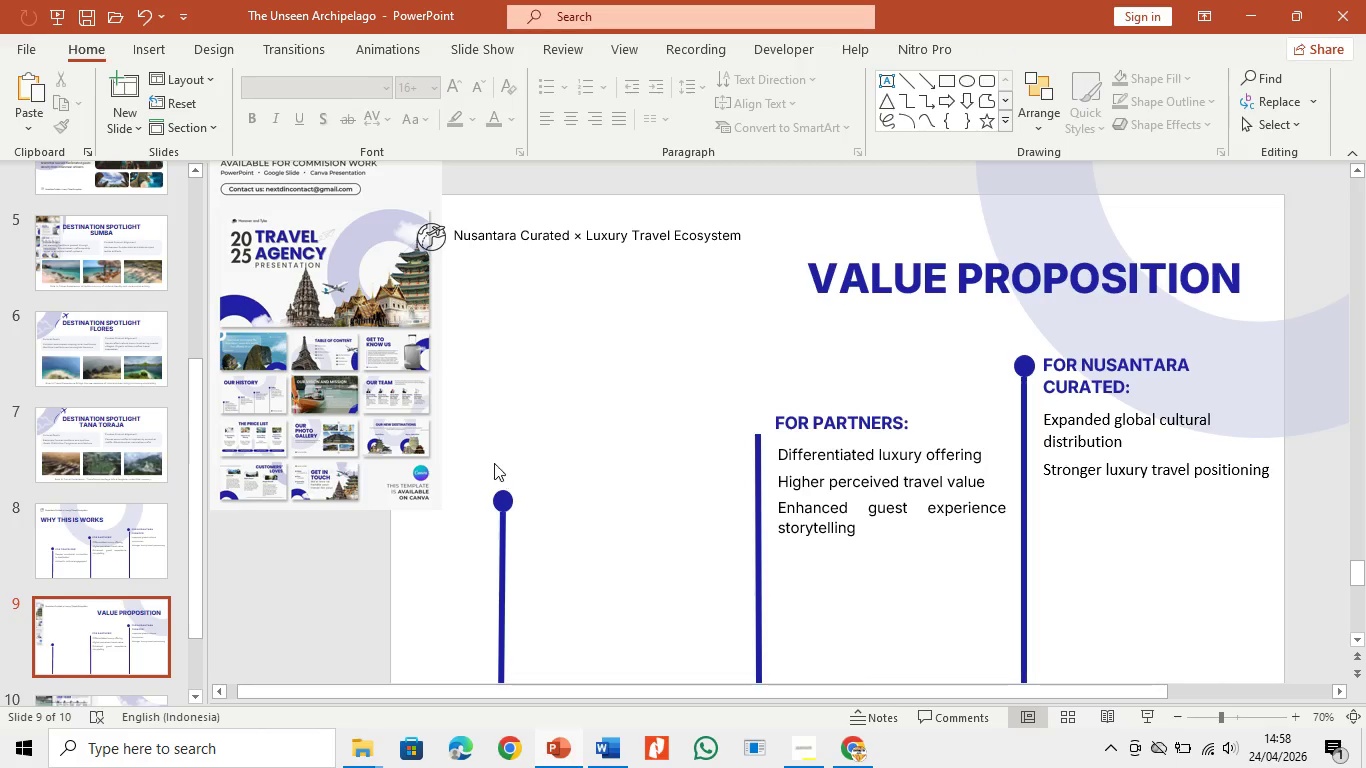 
left_click_drag(start_coordinate=[487, 453], to_coordinate=[567, 604])
 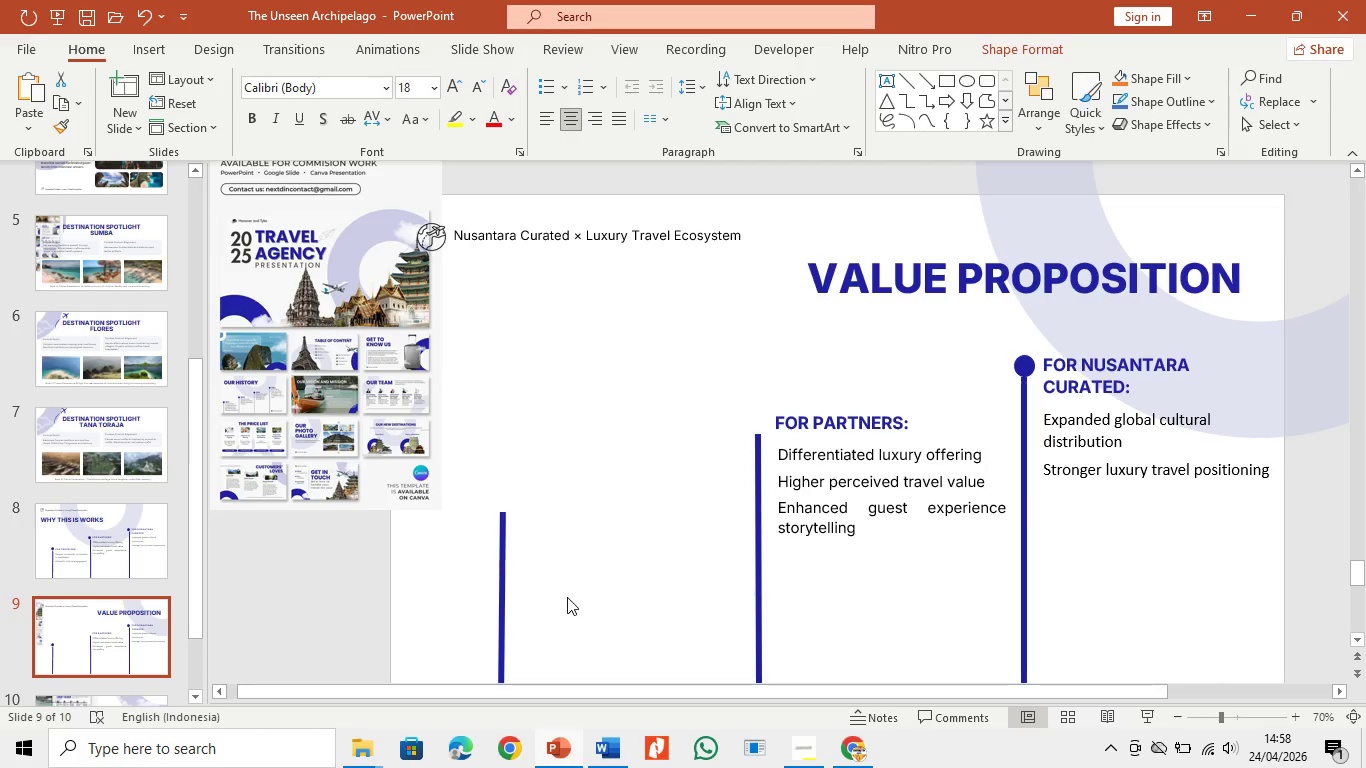 
key(Backspace)
 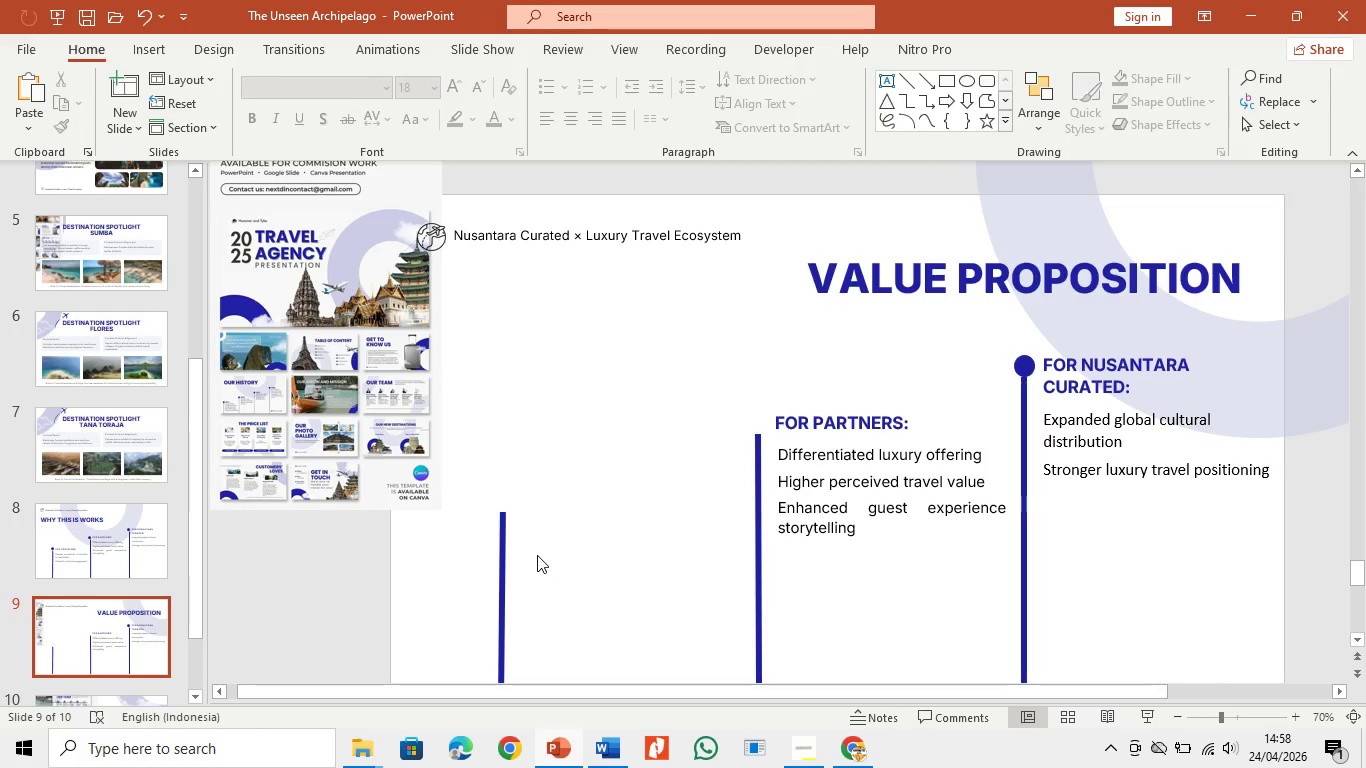 
left_click([537, 555])
 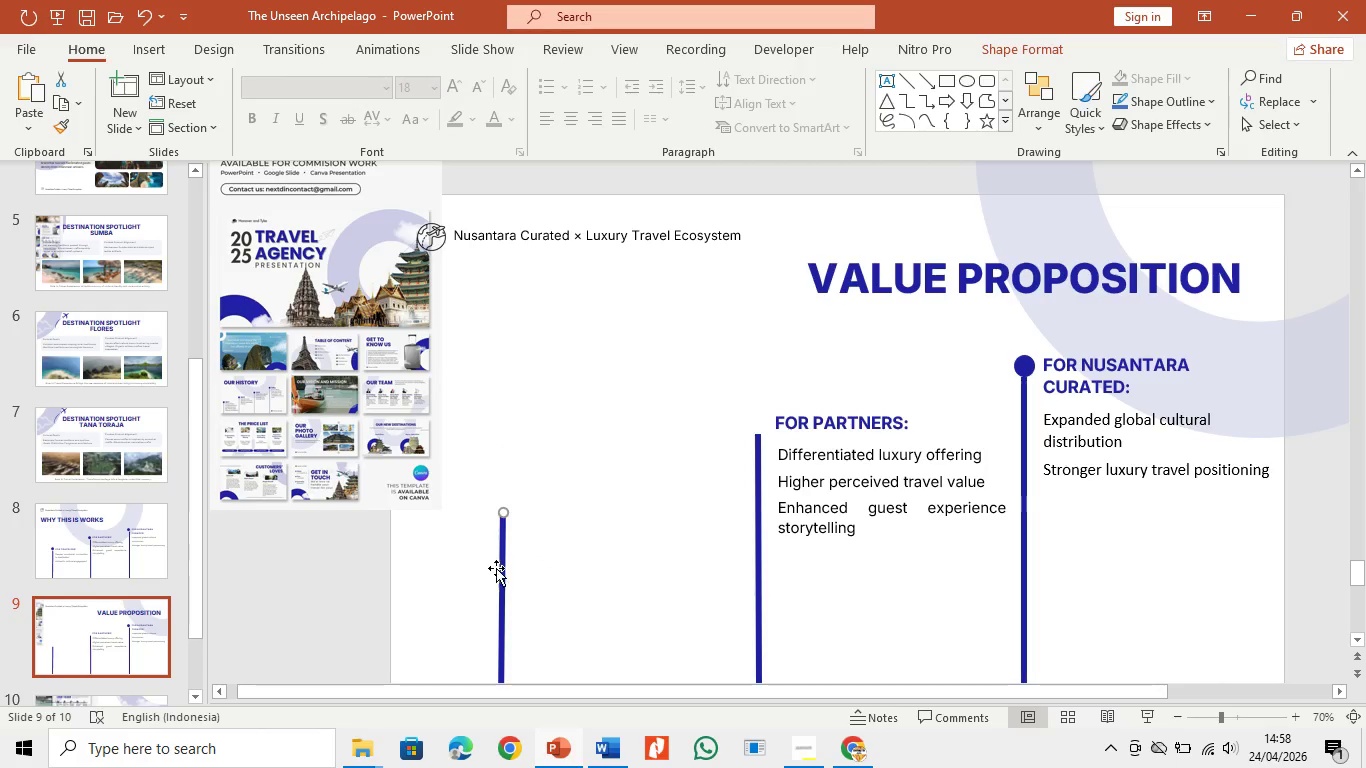 
double_click([497, 568])
 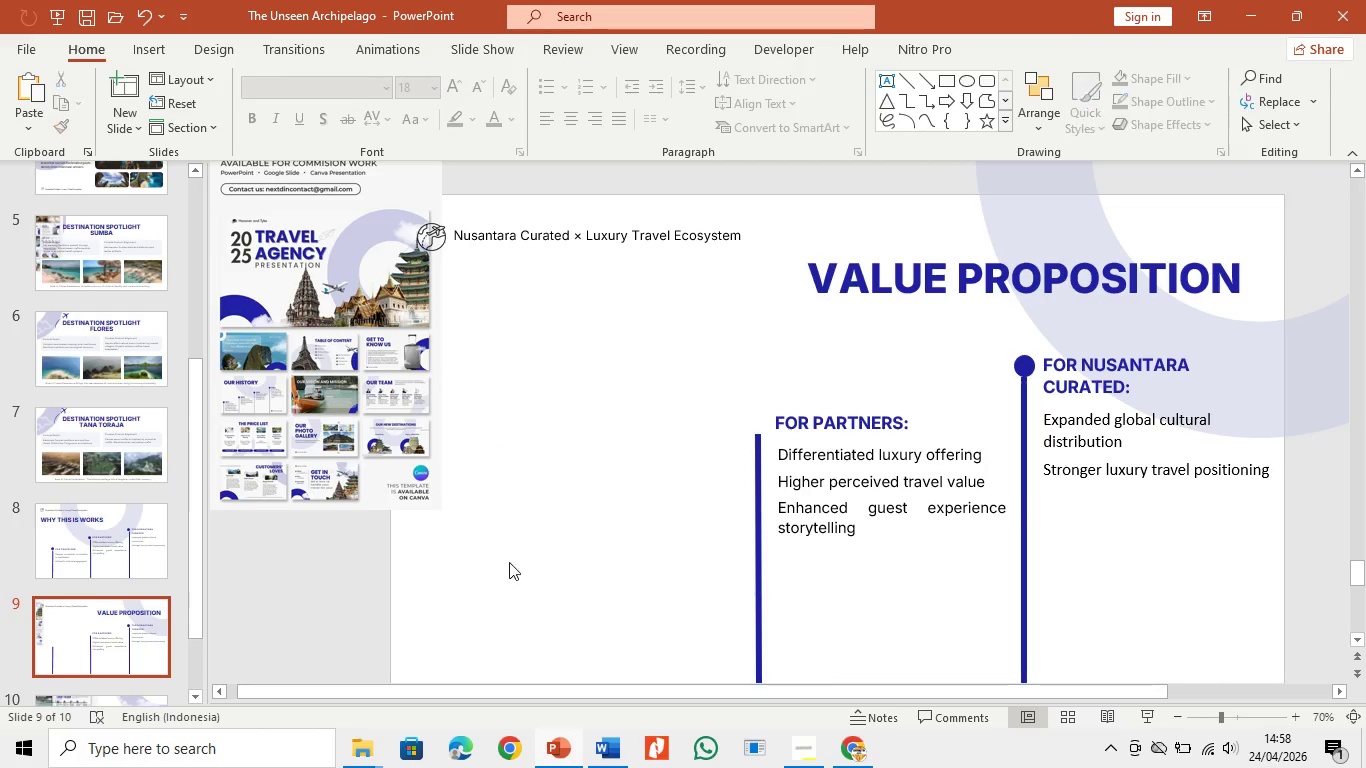 
key(Backspace)
 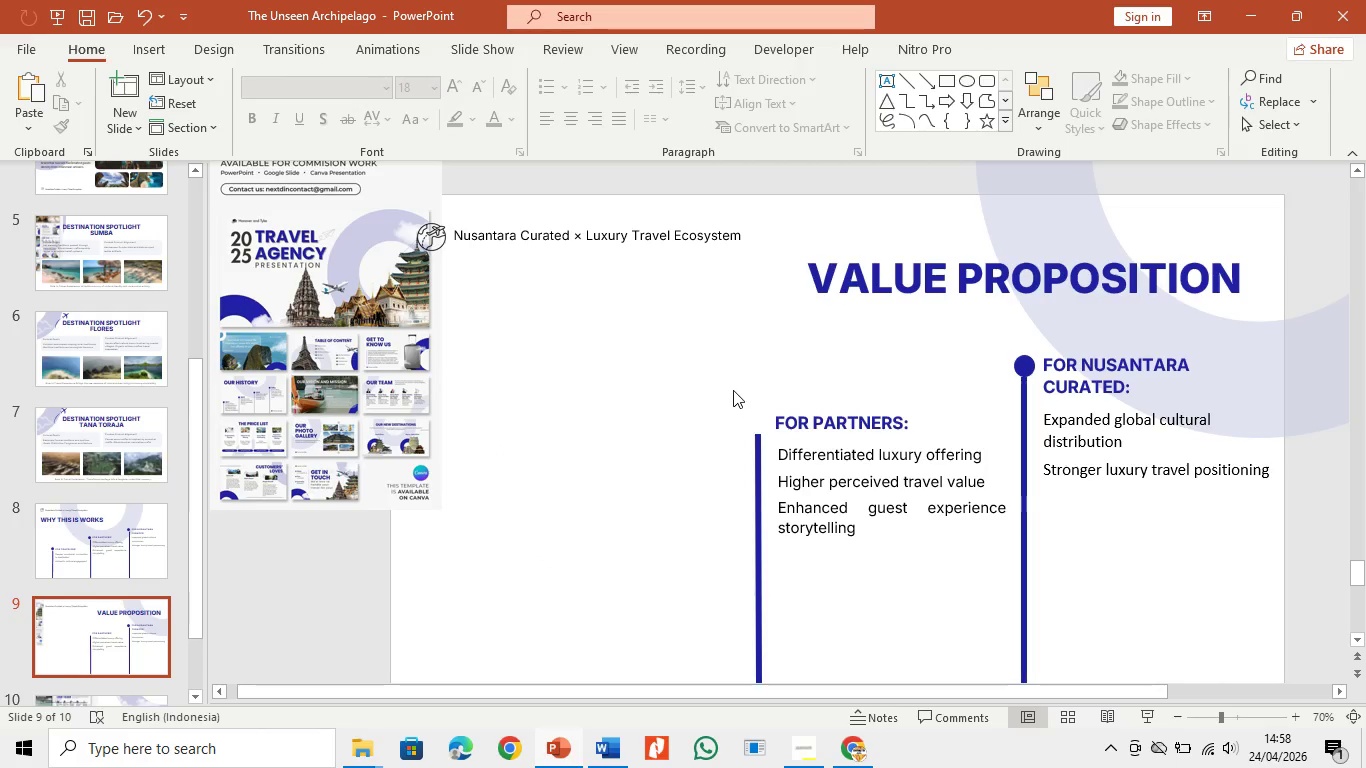 
left_click_drag(start_coordinate=[739, 388], to_coordinate=[910, 627])
 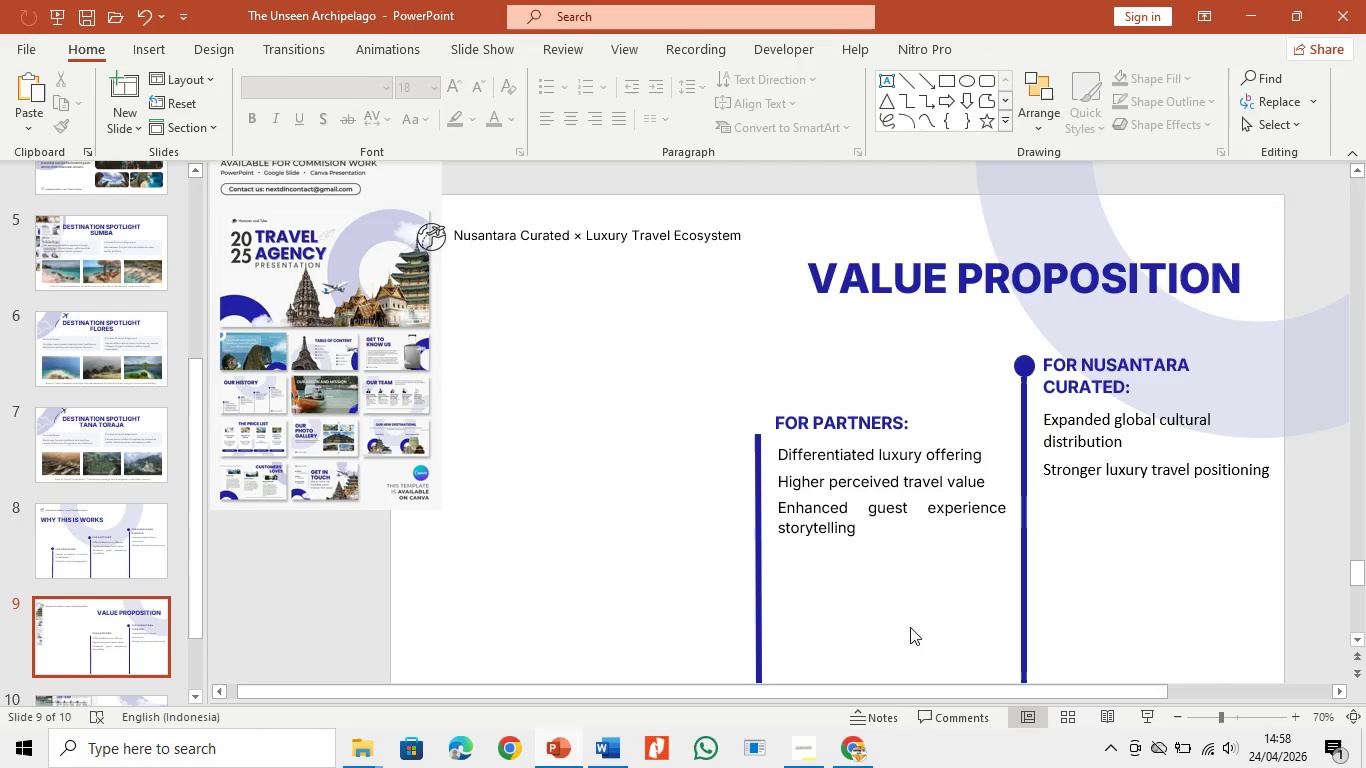 
key(Backspace)
 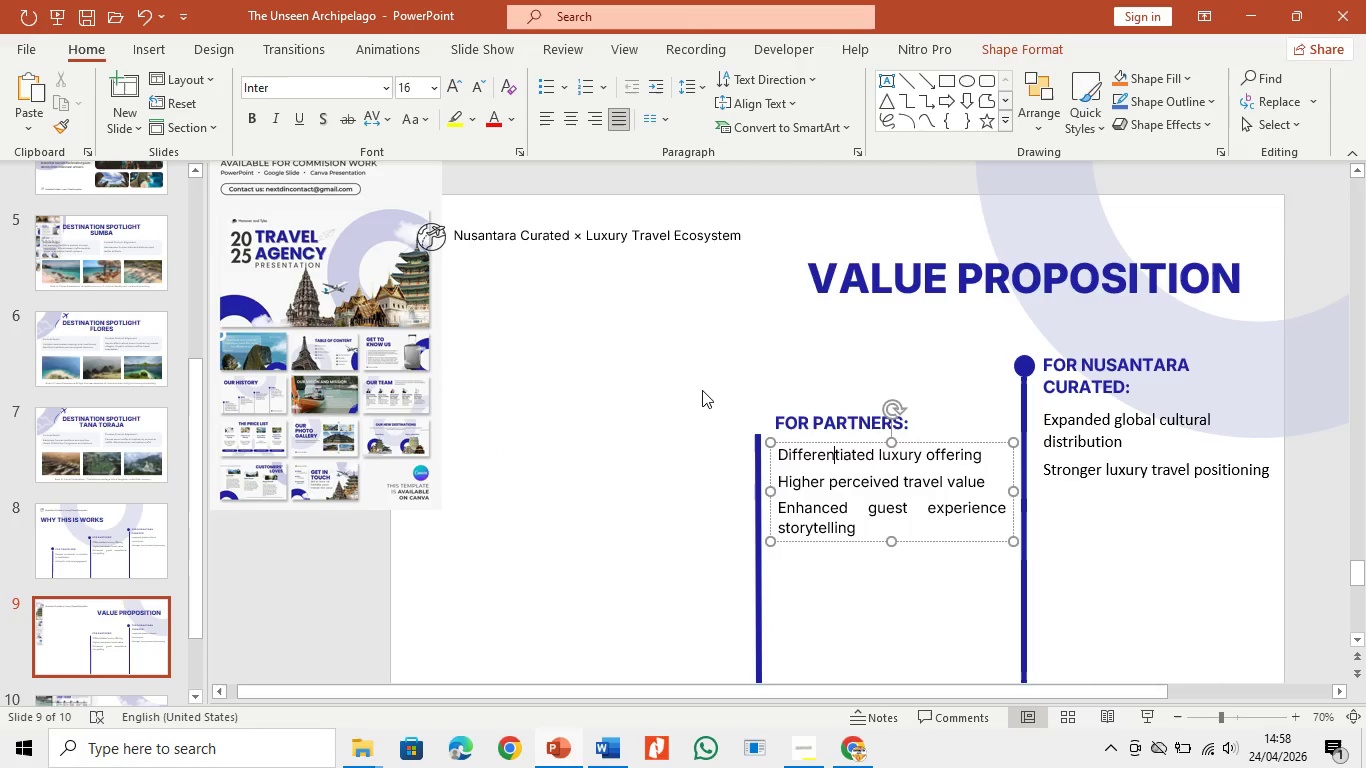 
double_click([704, 390])
 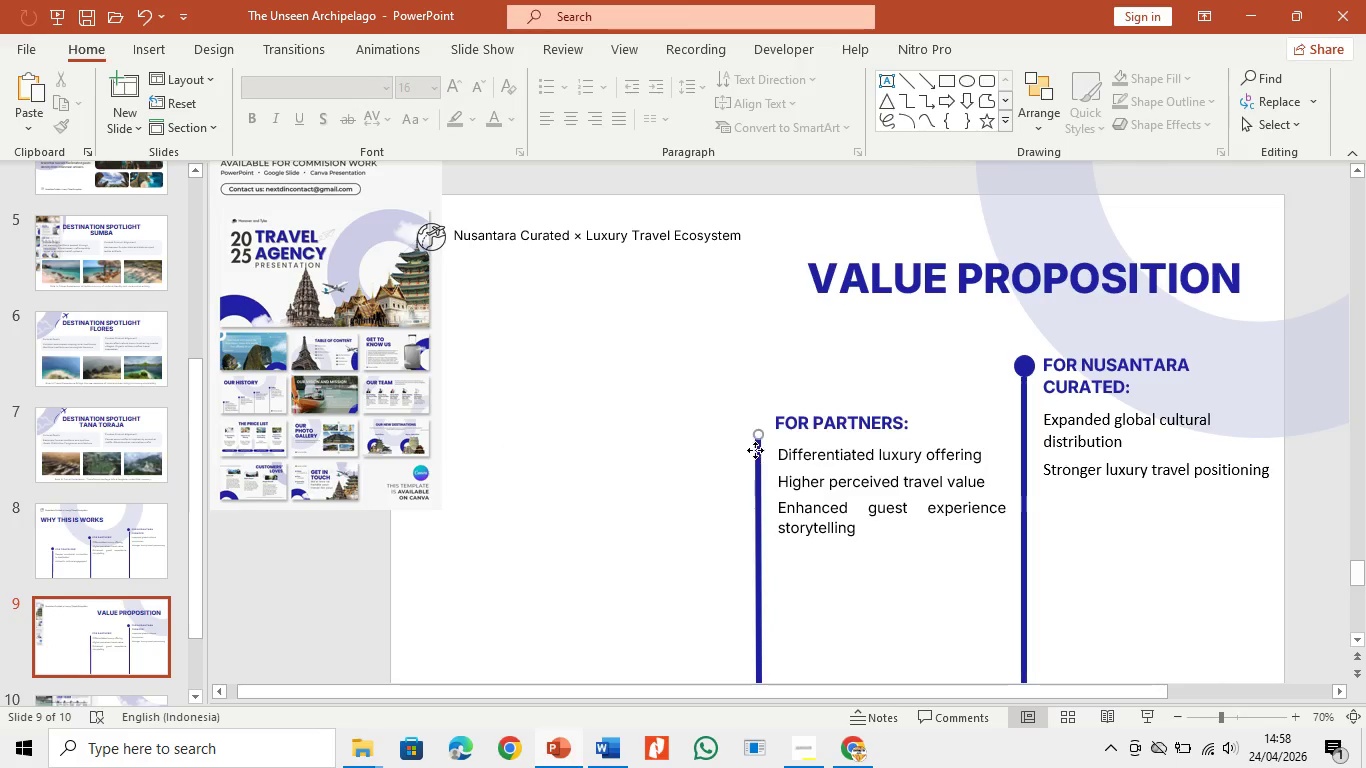 
left_click([755, 450])
 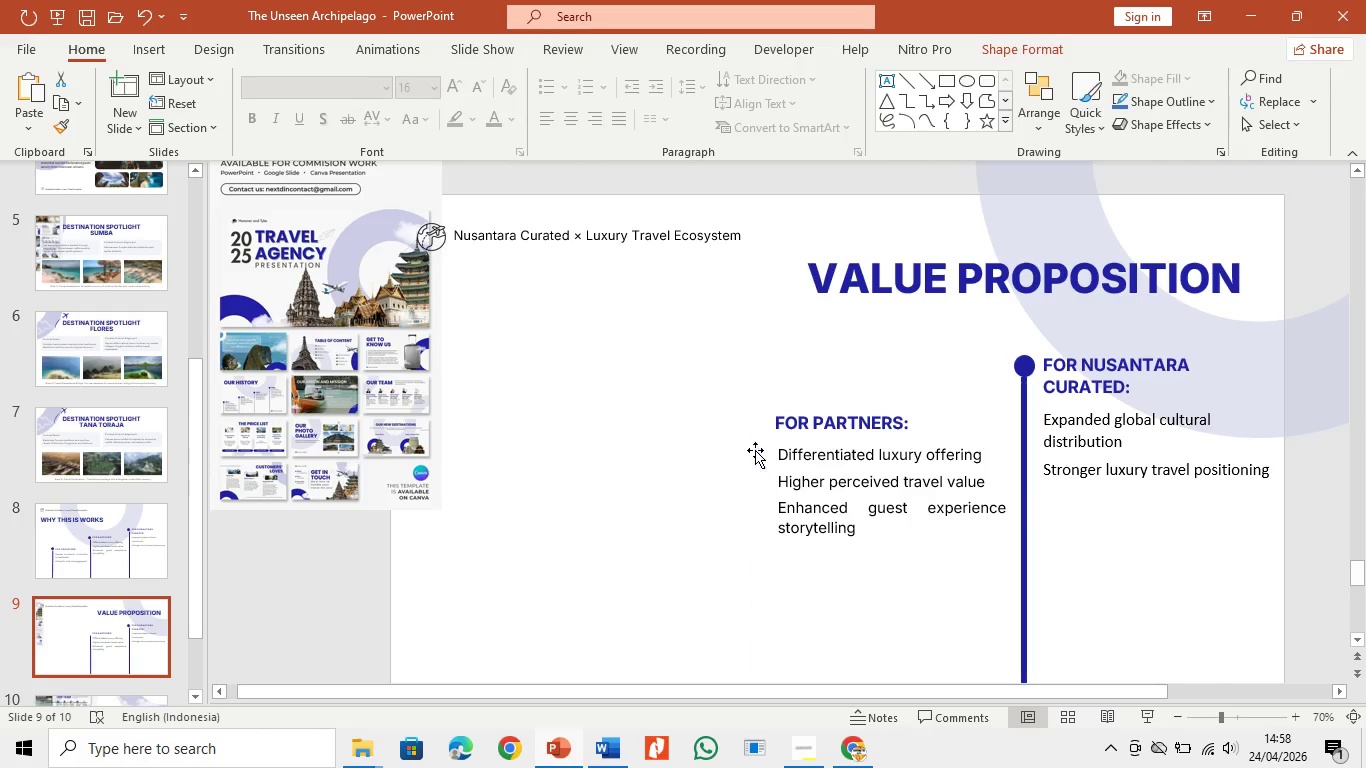 
key(Backspace)
 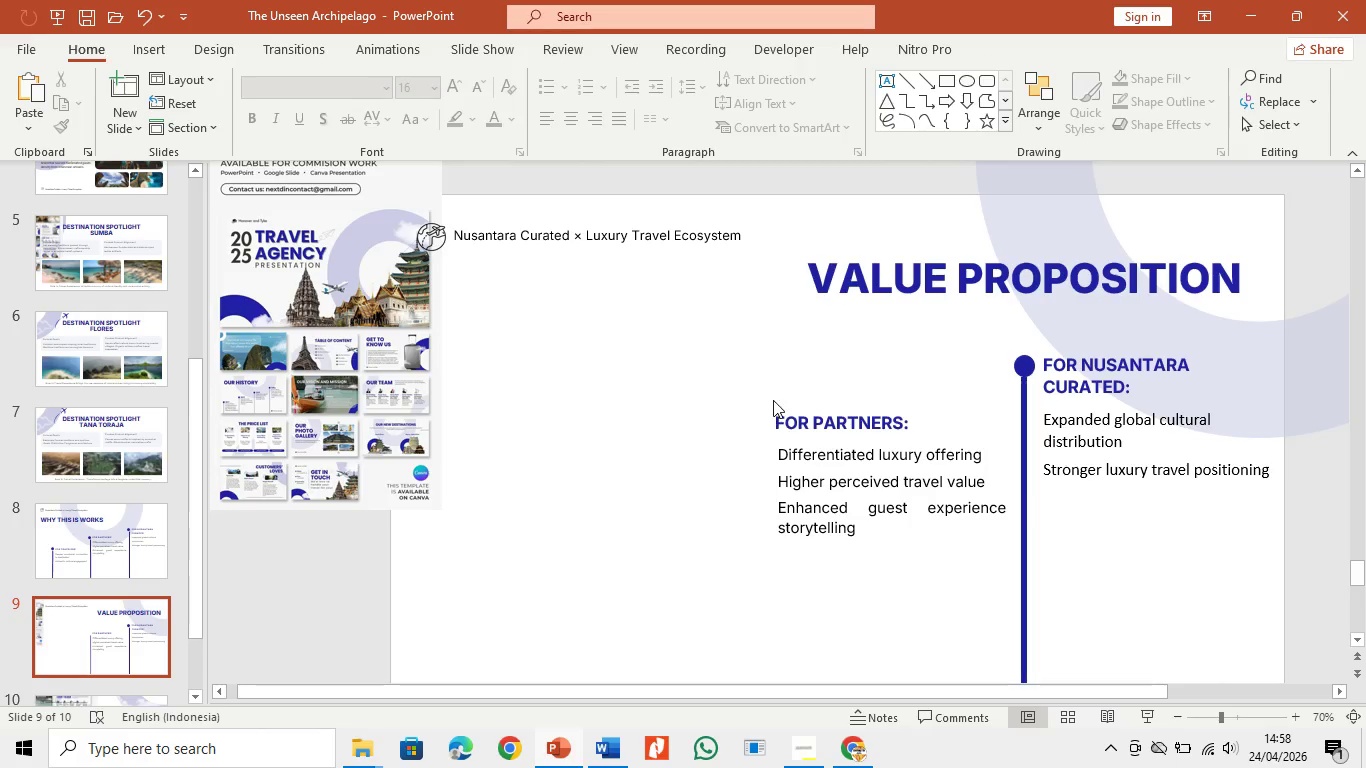 
left_click_drag(start_coordinate=[773, 400], to_coordinate=[928, 561])
 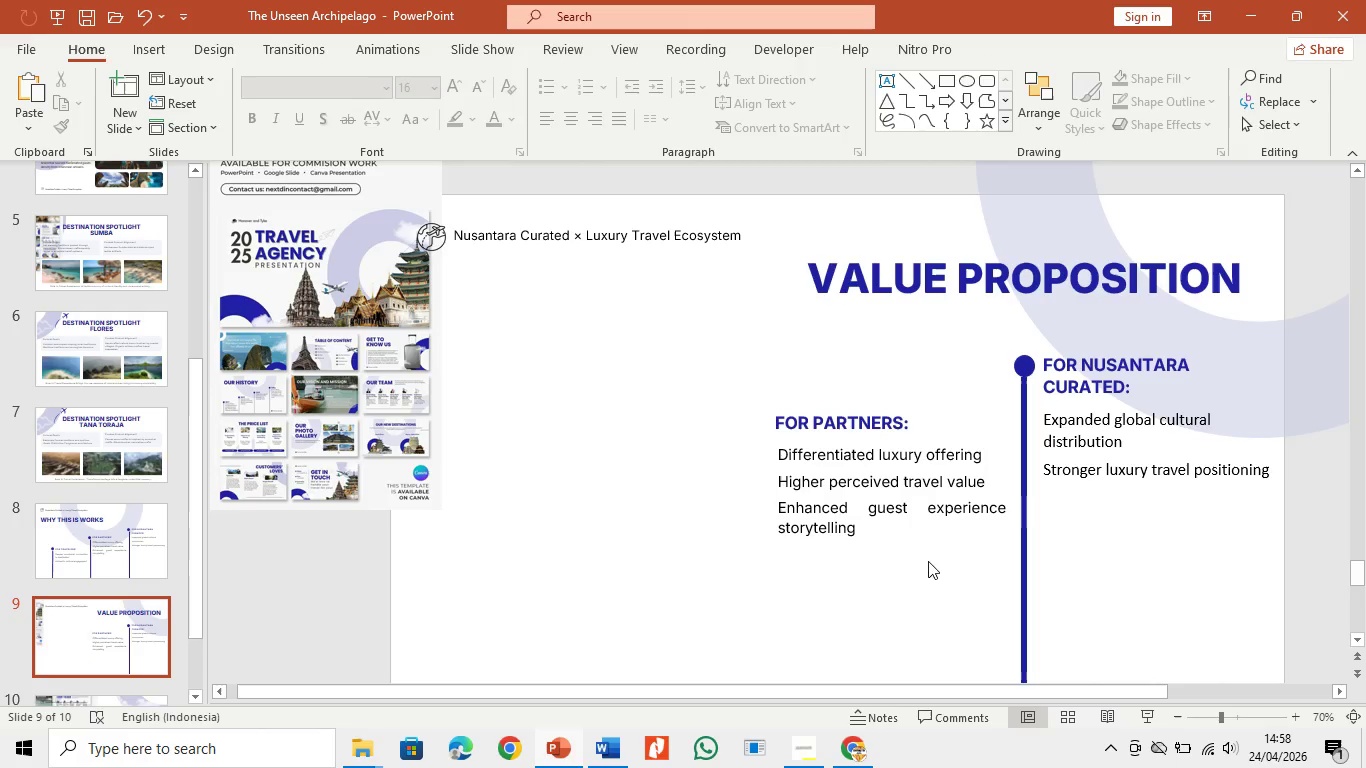 
key(Backspace)
 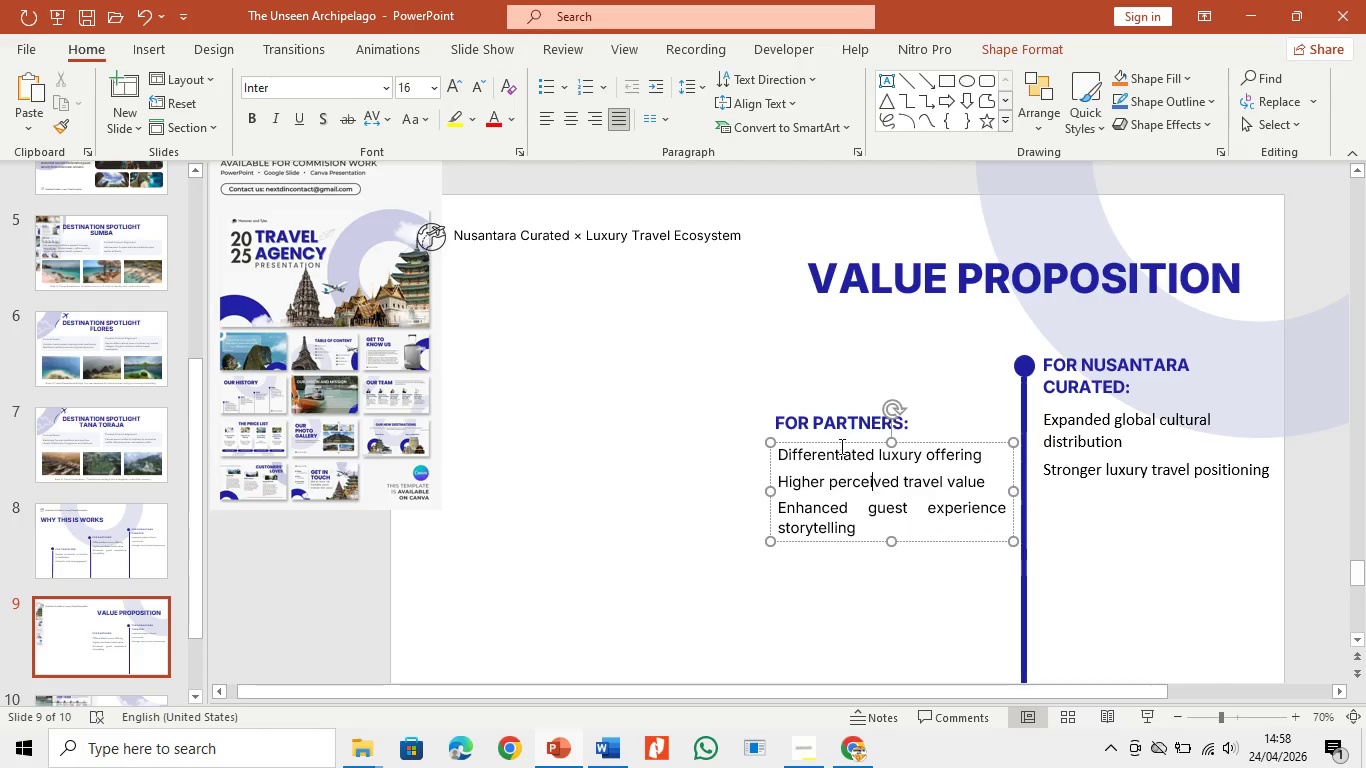 
key(Backspace)
 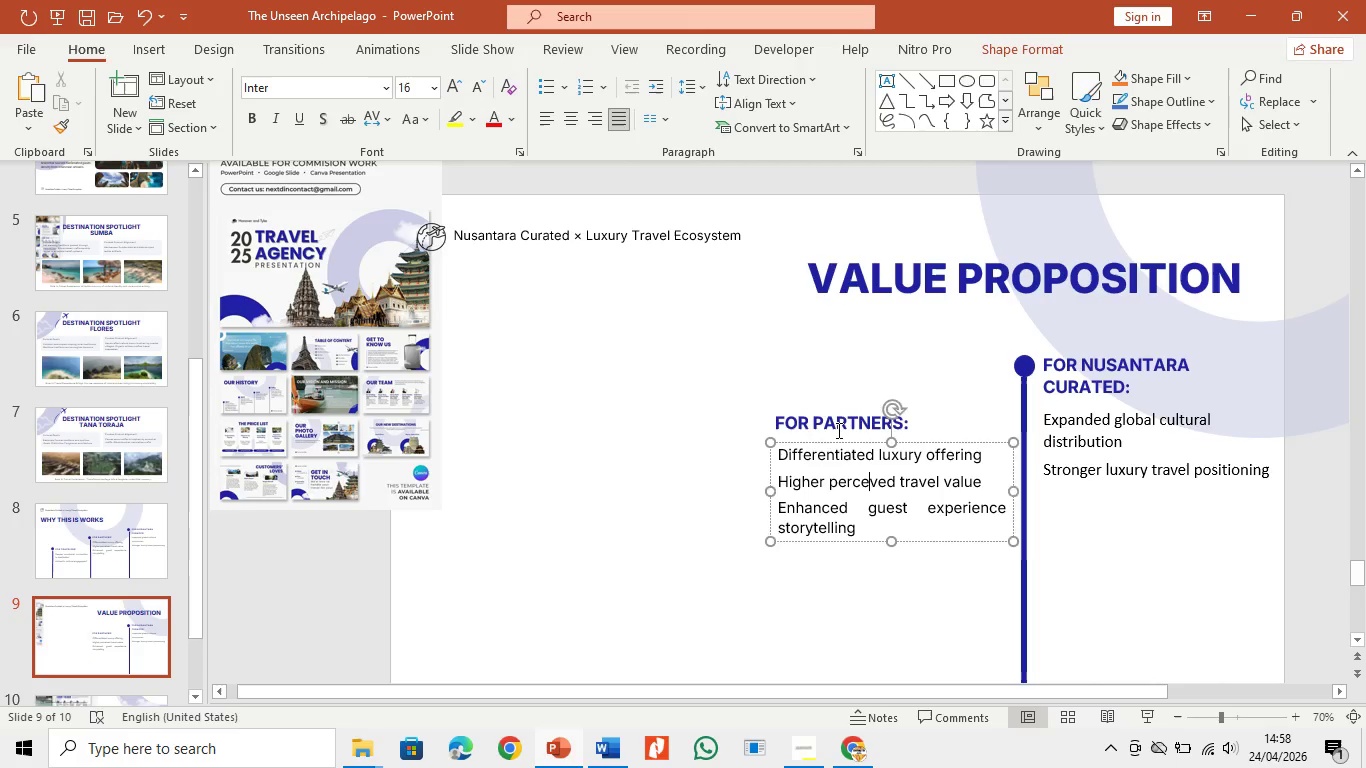 
left_click([837, 430])
 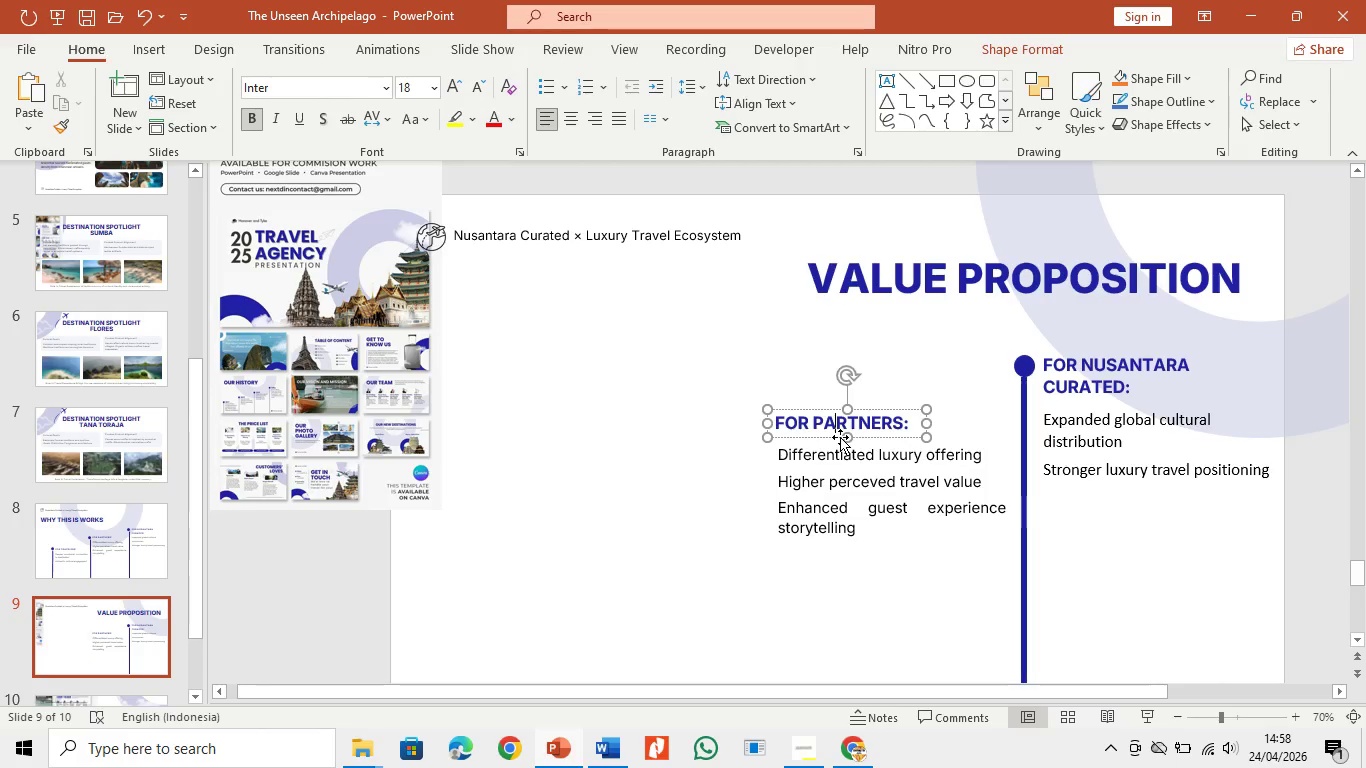 
left_click([840, 437])
 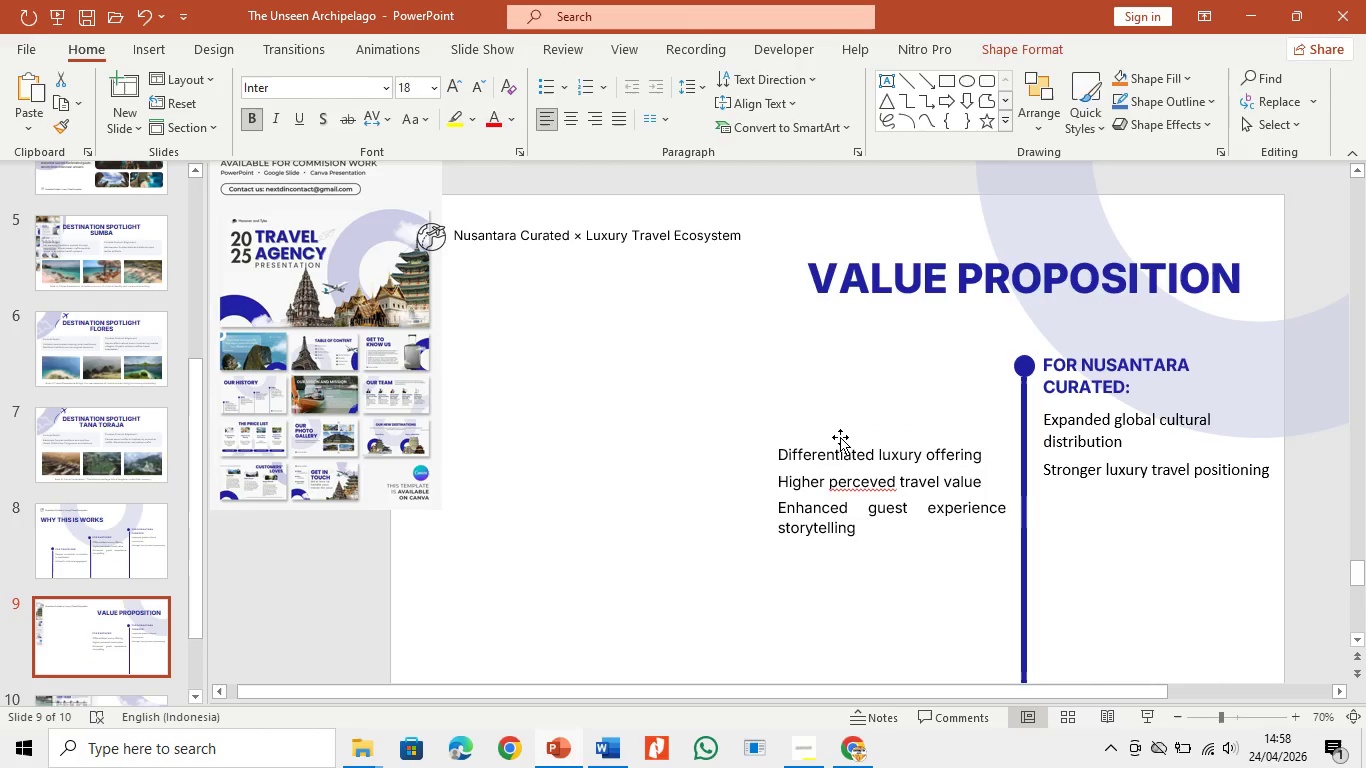 
key(Backspace)
 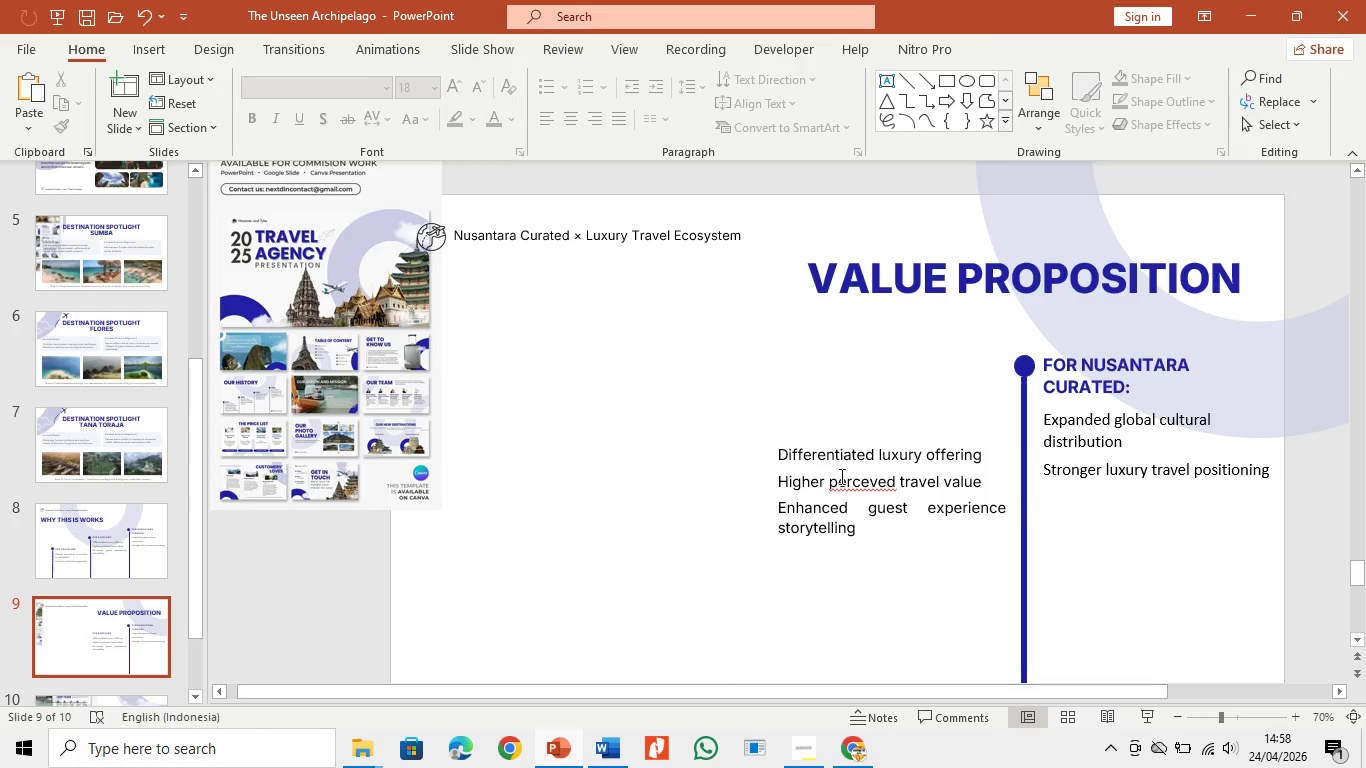 
left_click([840, 476])
 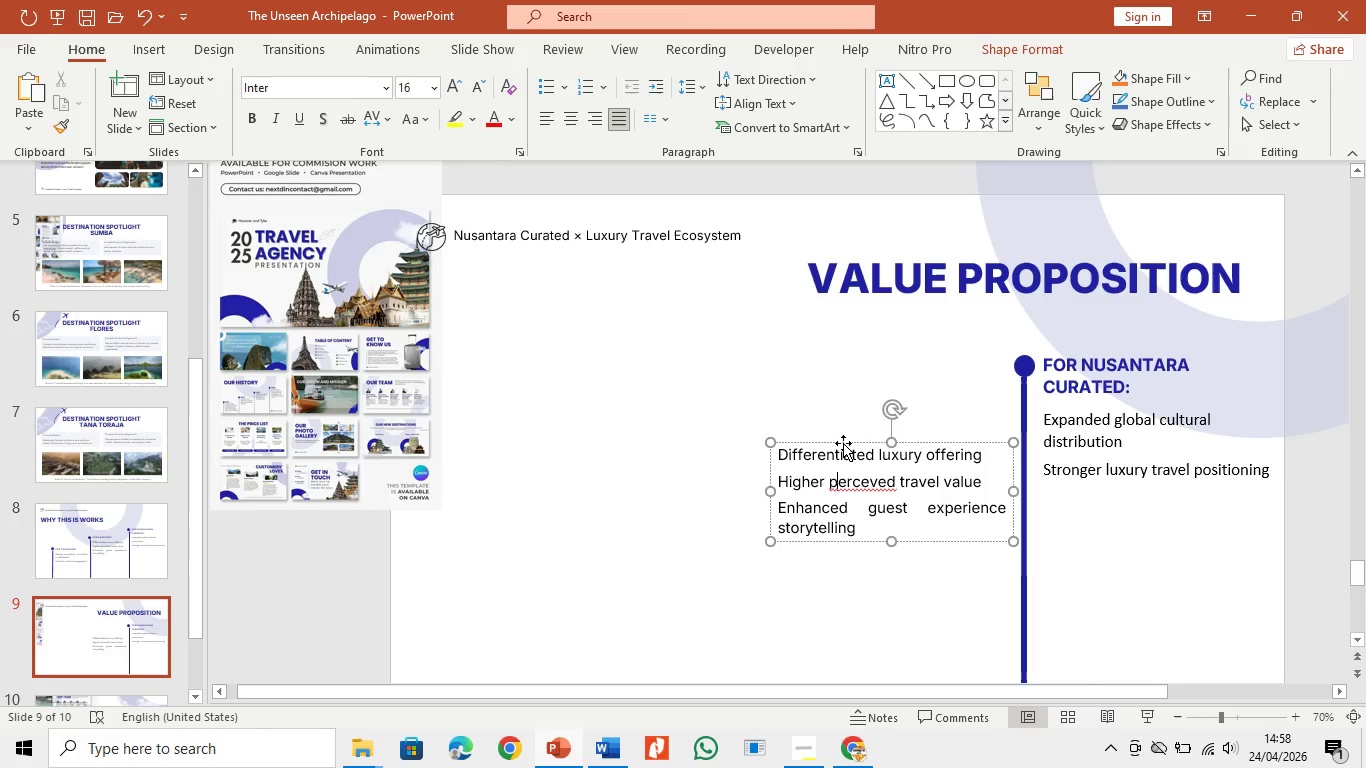 
left_click([843, 443])
 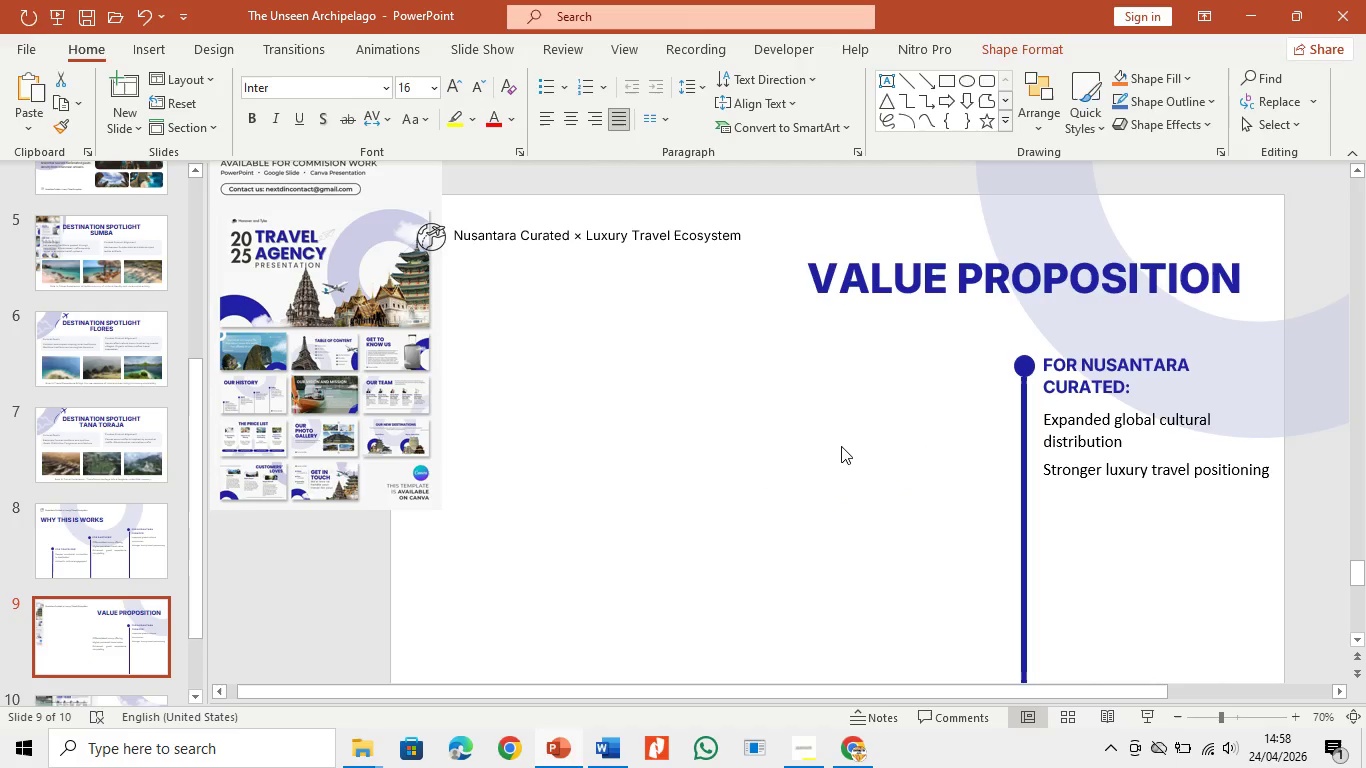 
key(Backspace)
 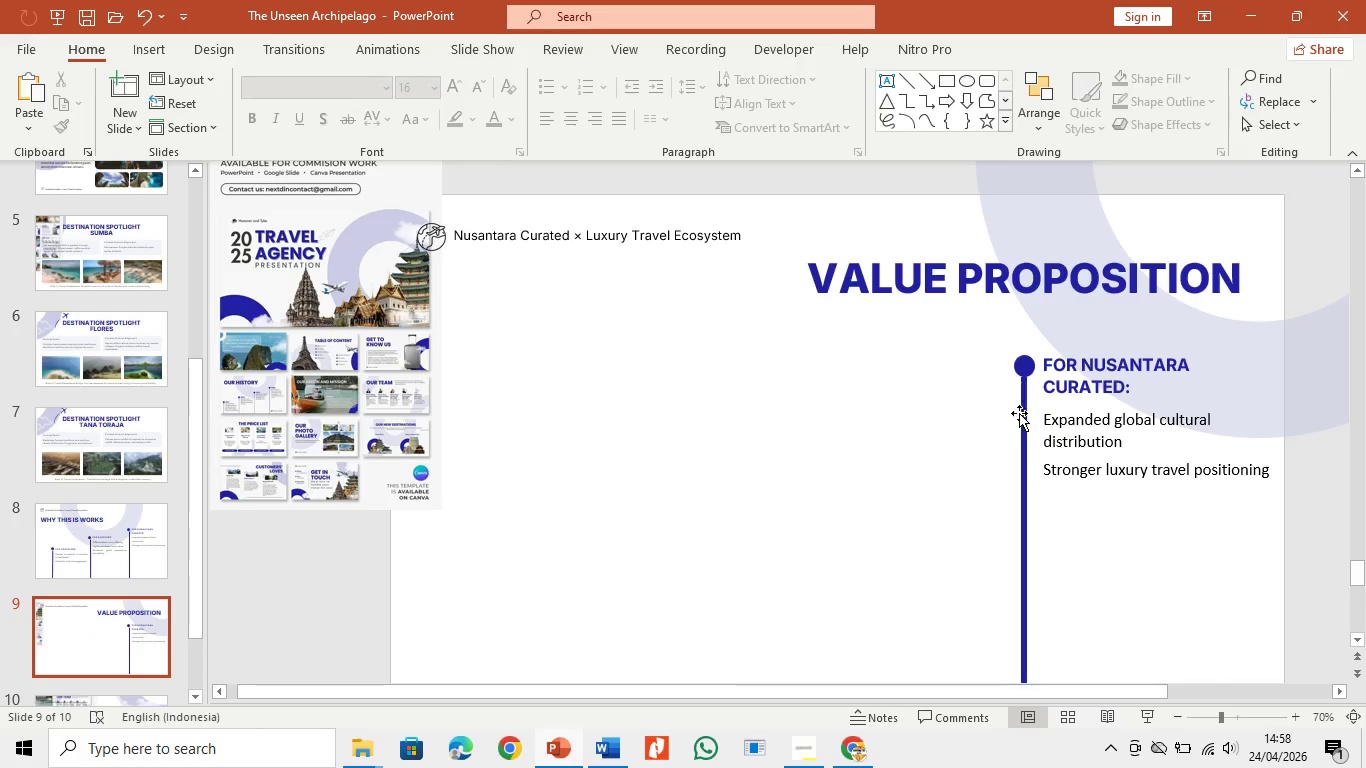 
left_click([1026, 419])
 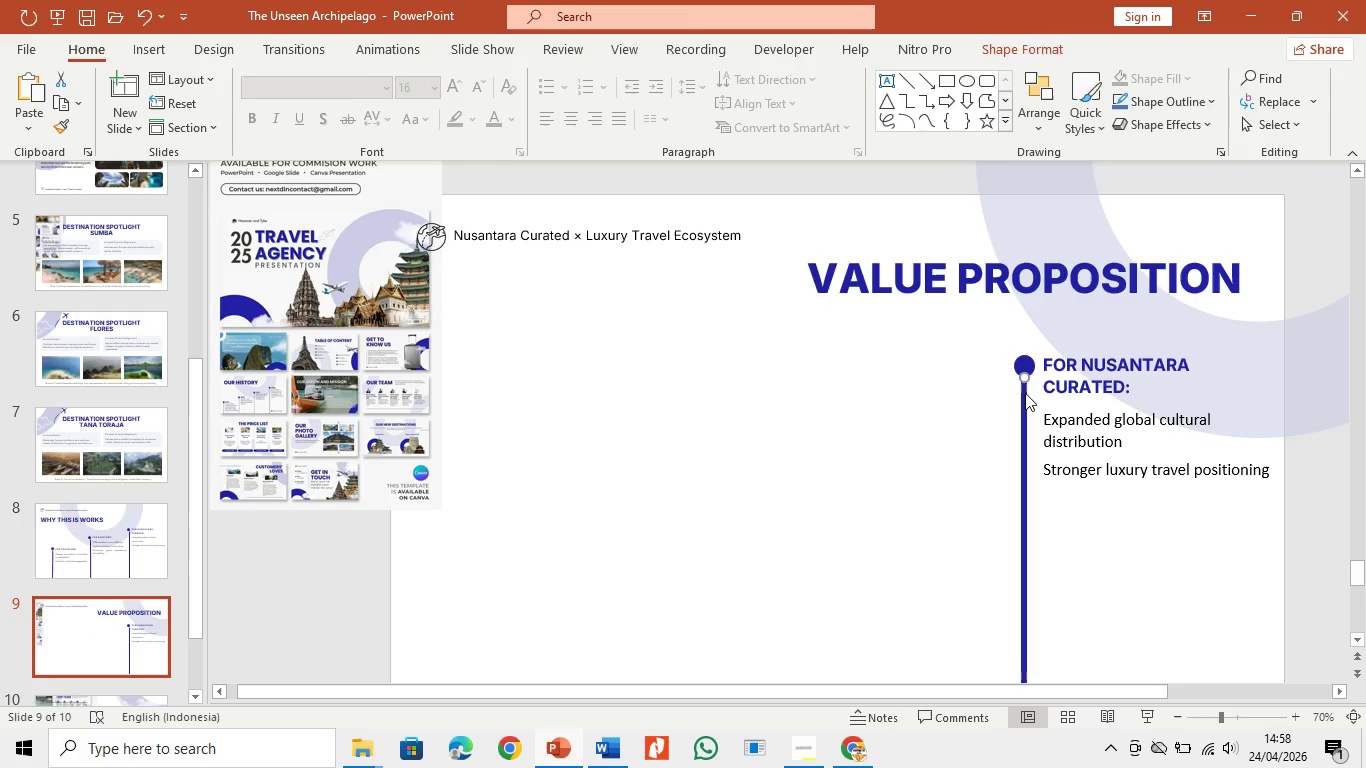 
key(Backspace)
 